 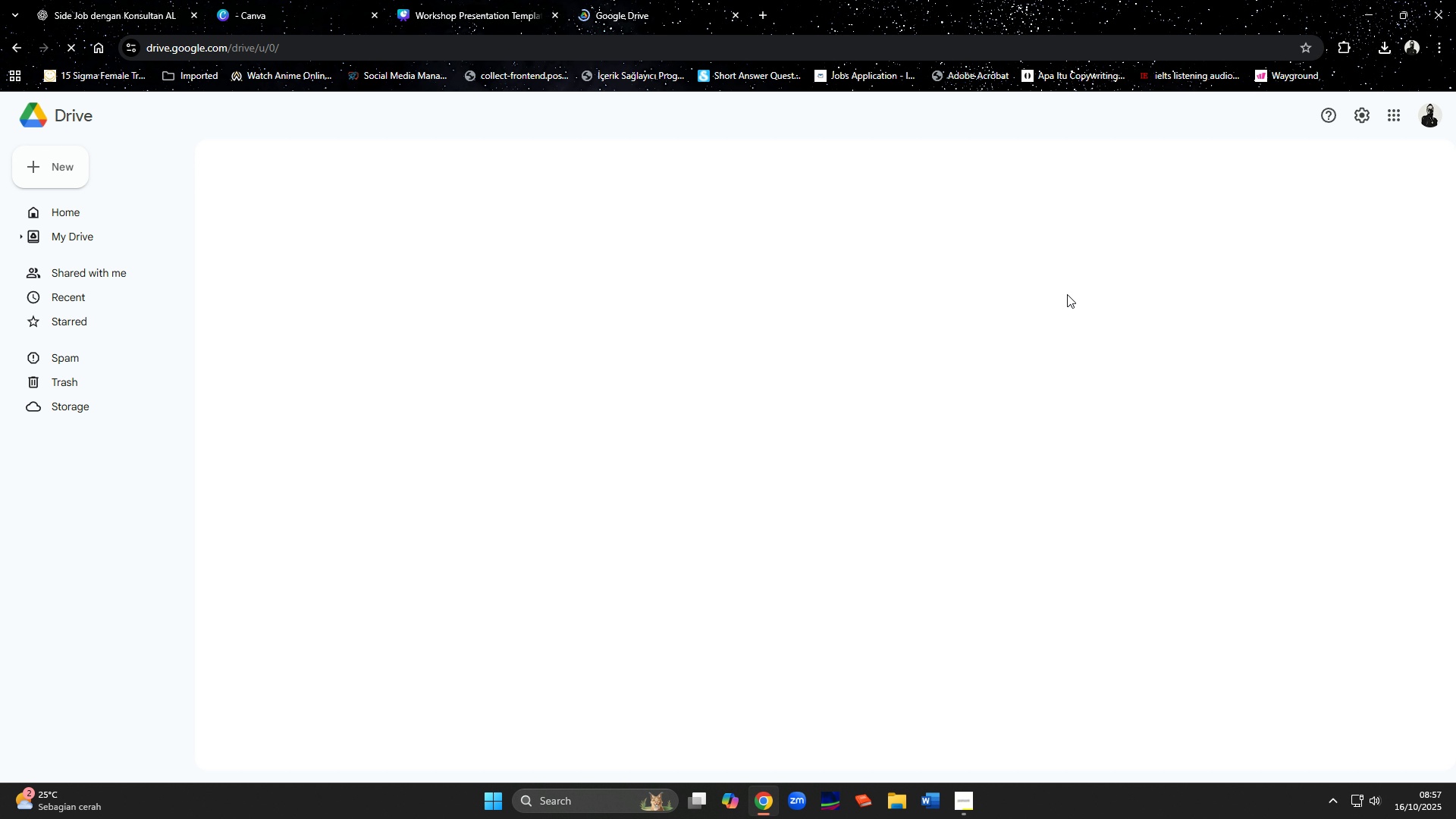 
left_click([1423, 115])
 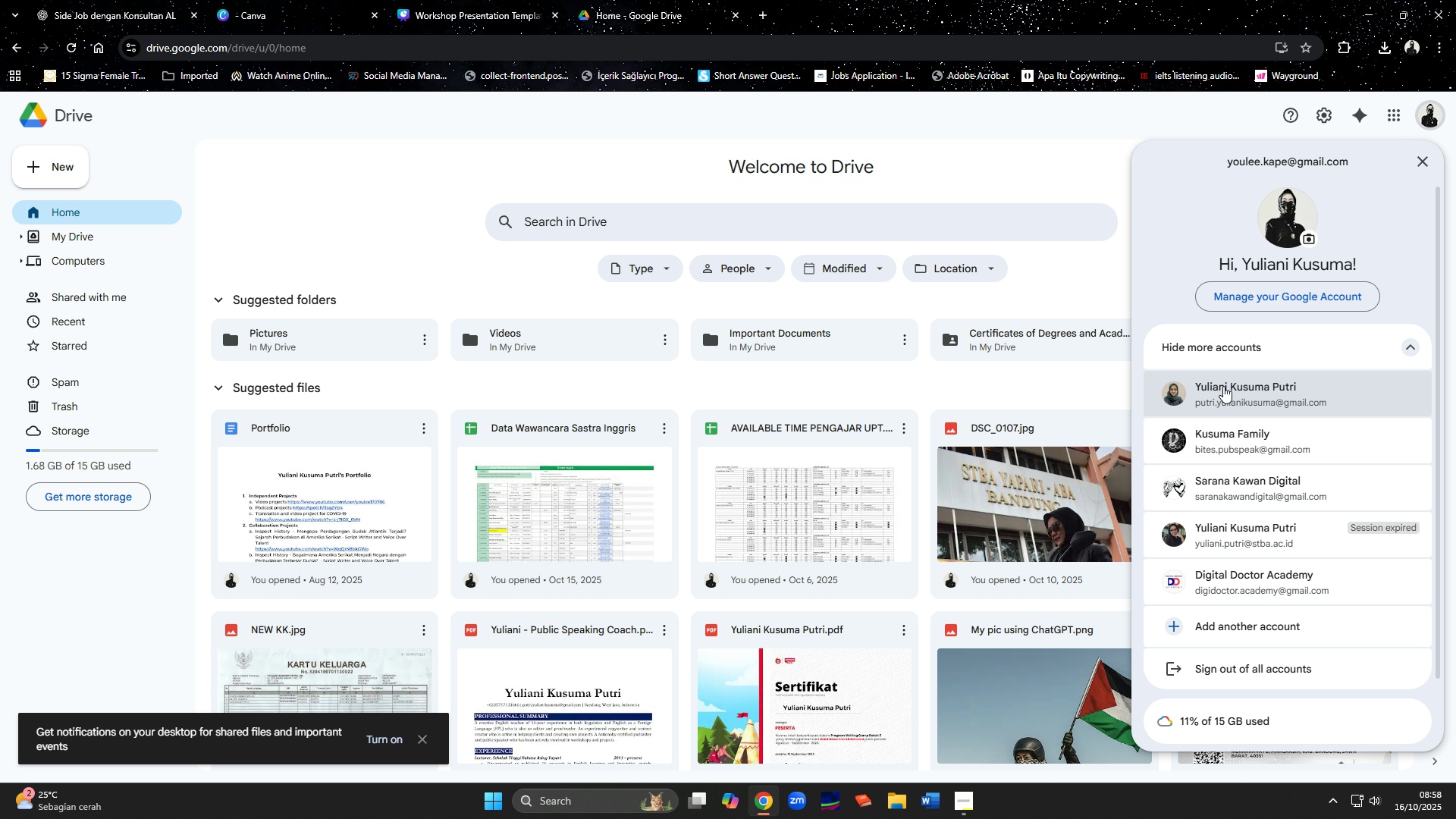 
left_click([1223, 387])
 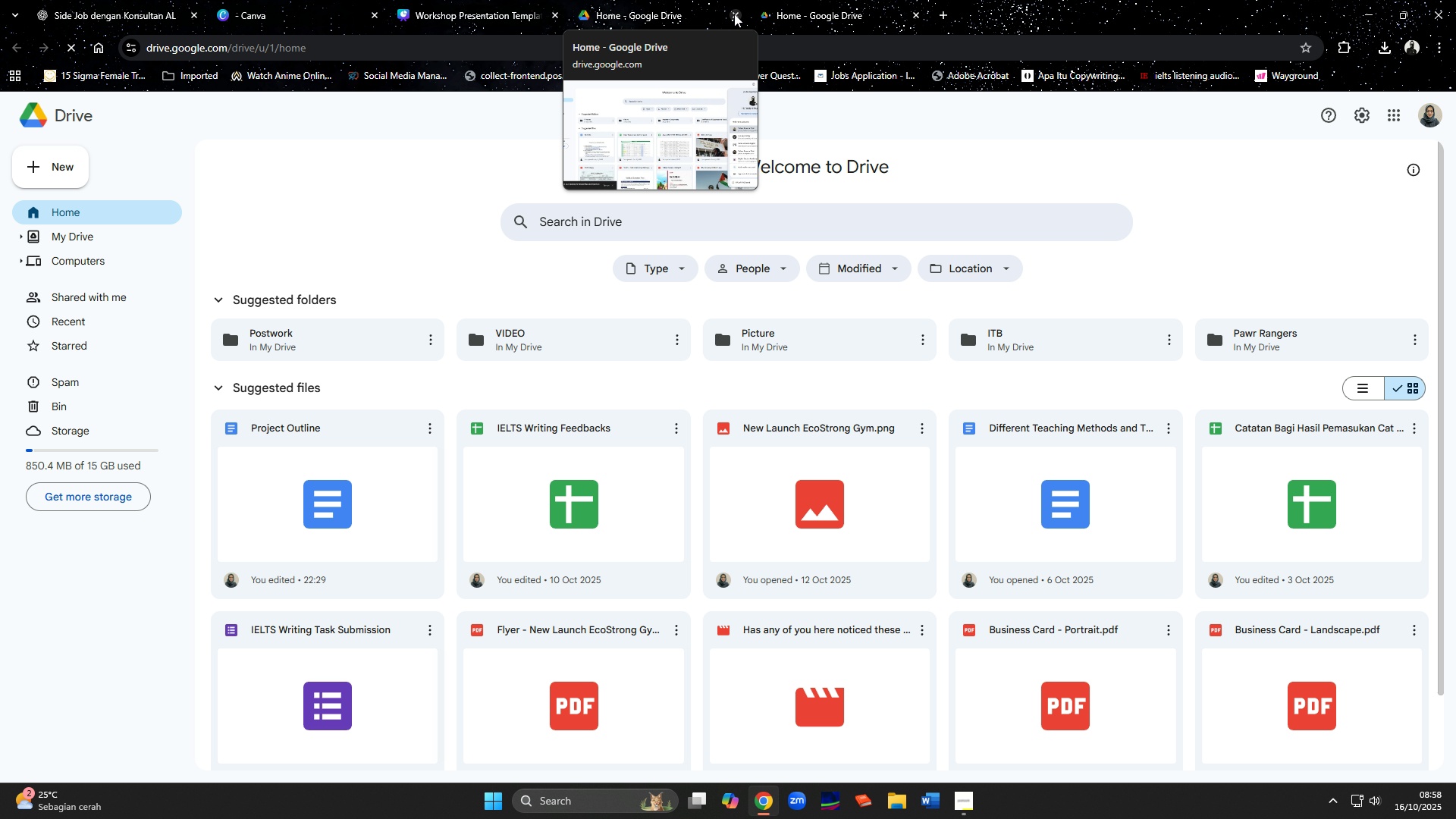 
left_click([734, 14])
 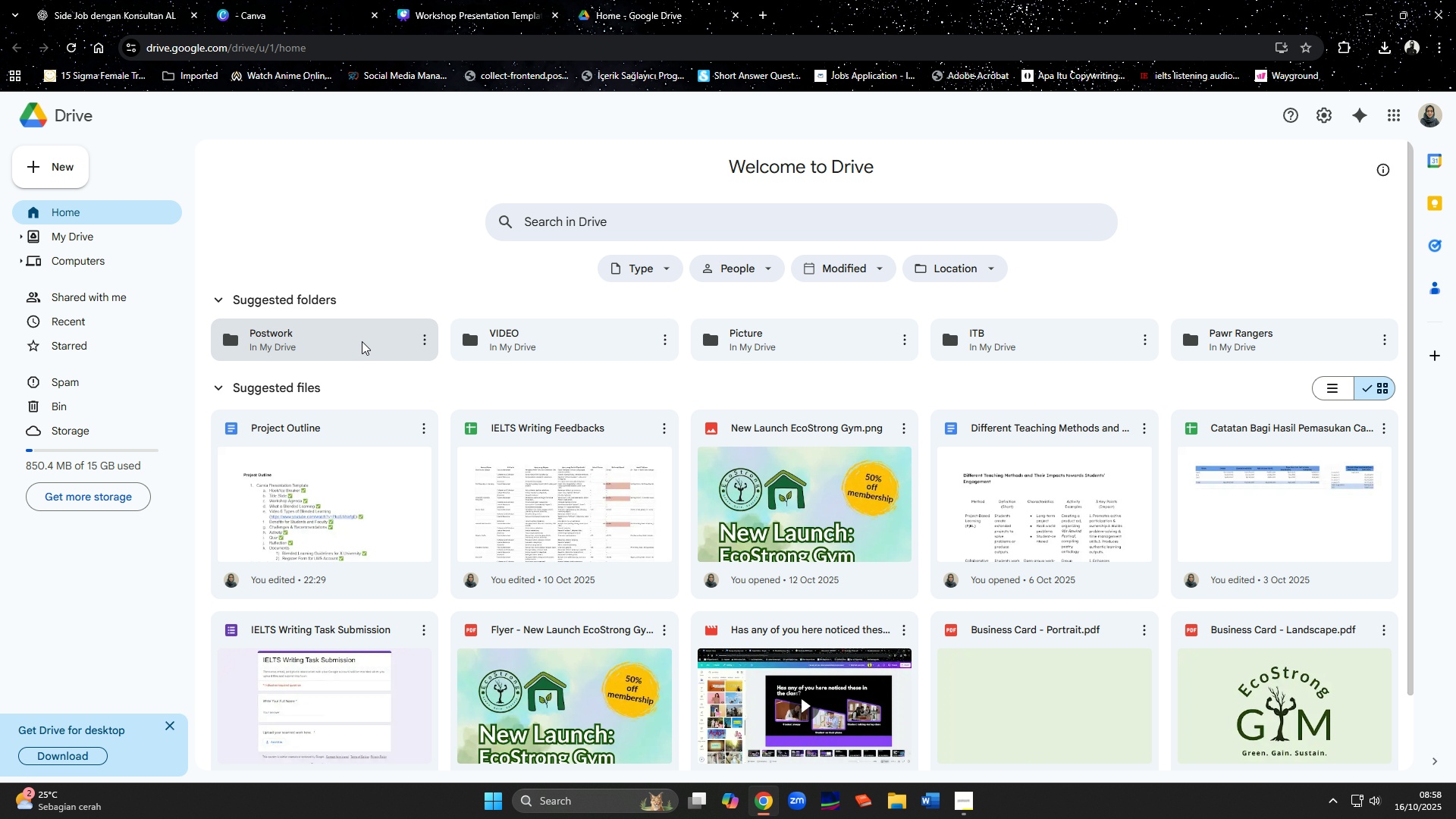 
double_click([362, 341])
 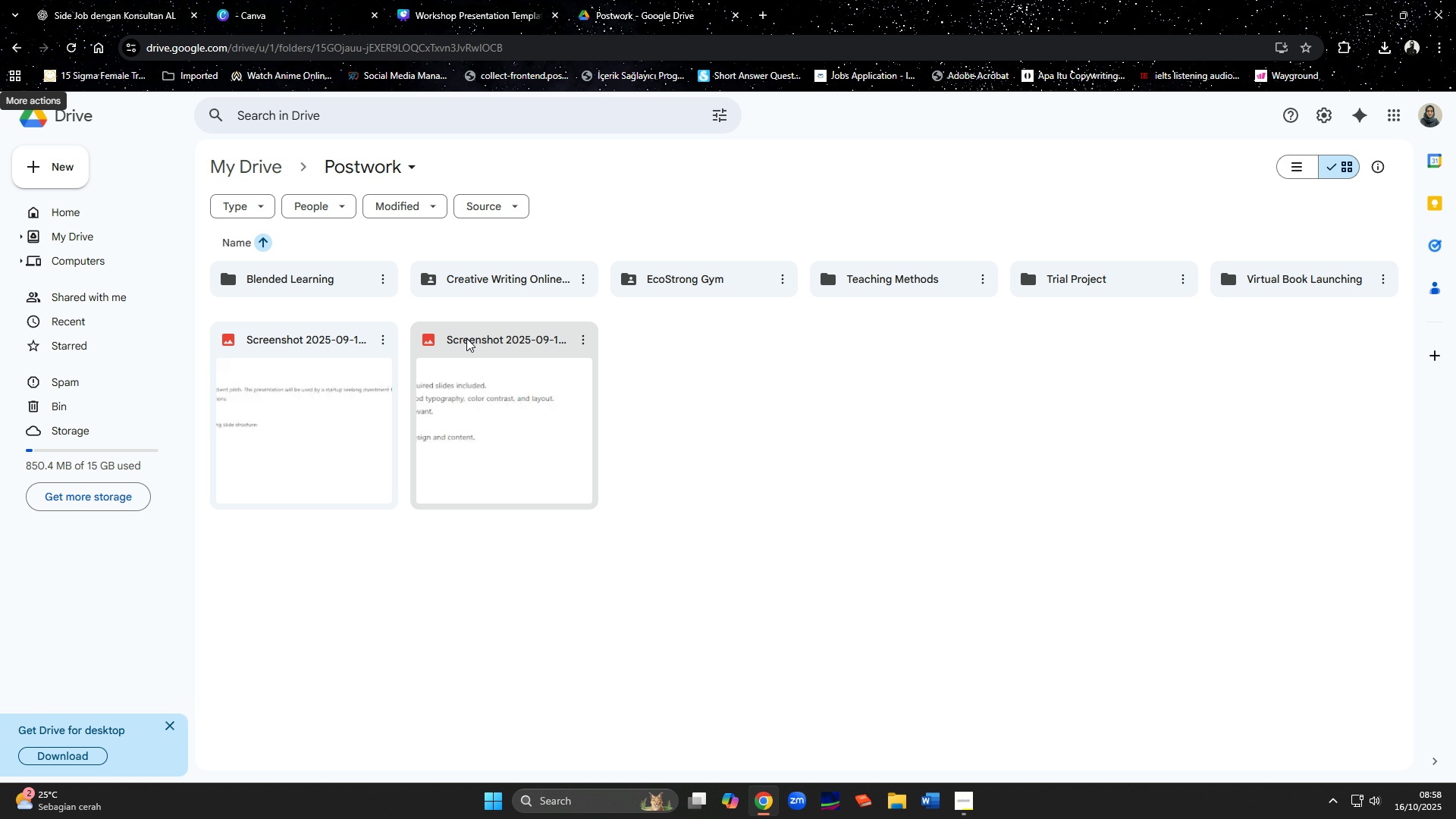 
double_click([332, 285])
 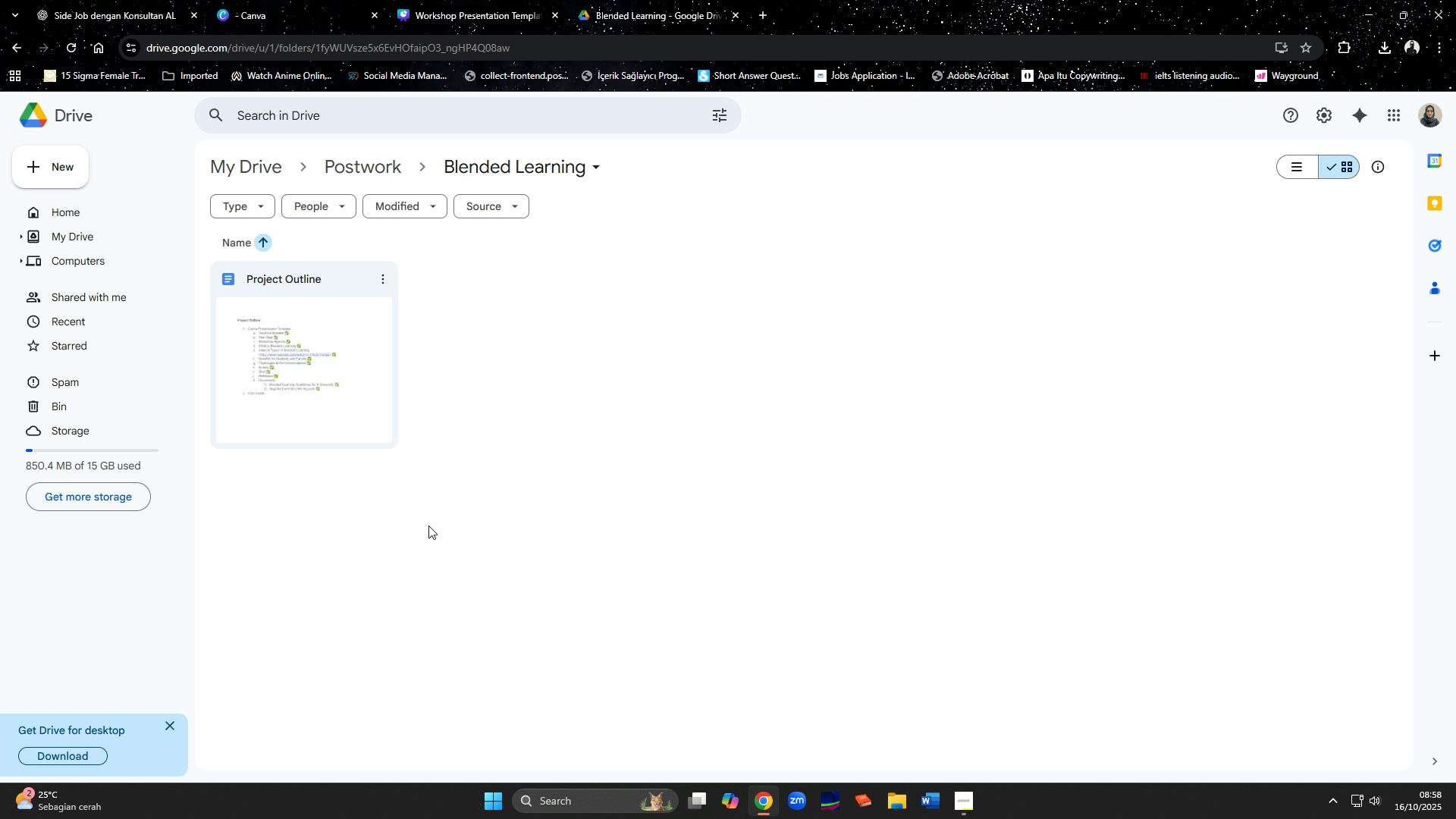 
left_click([323, 384])
 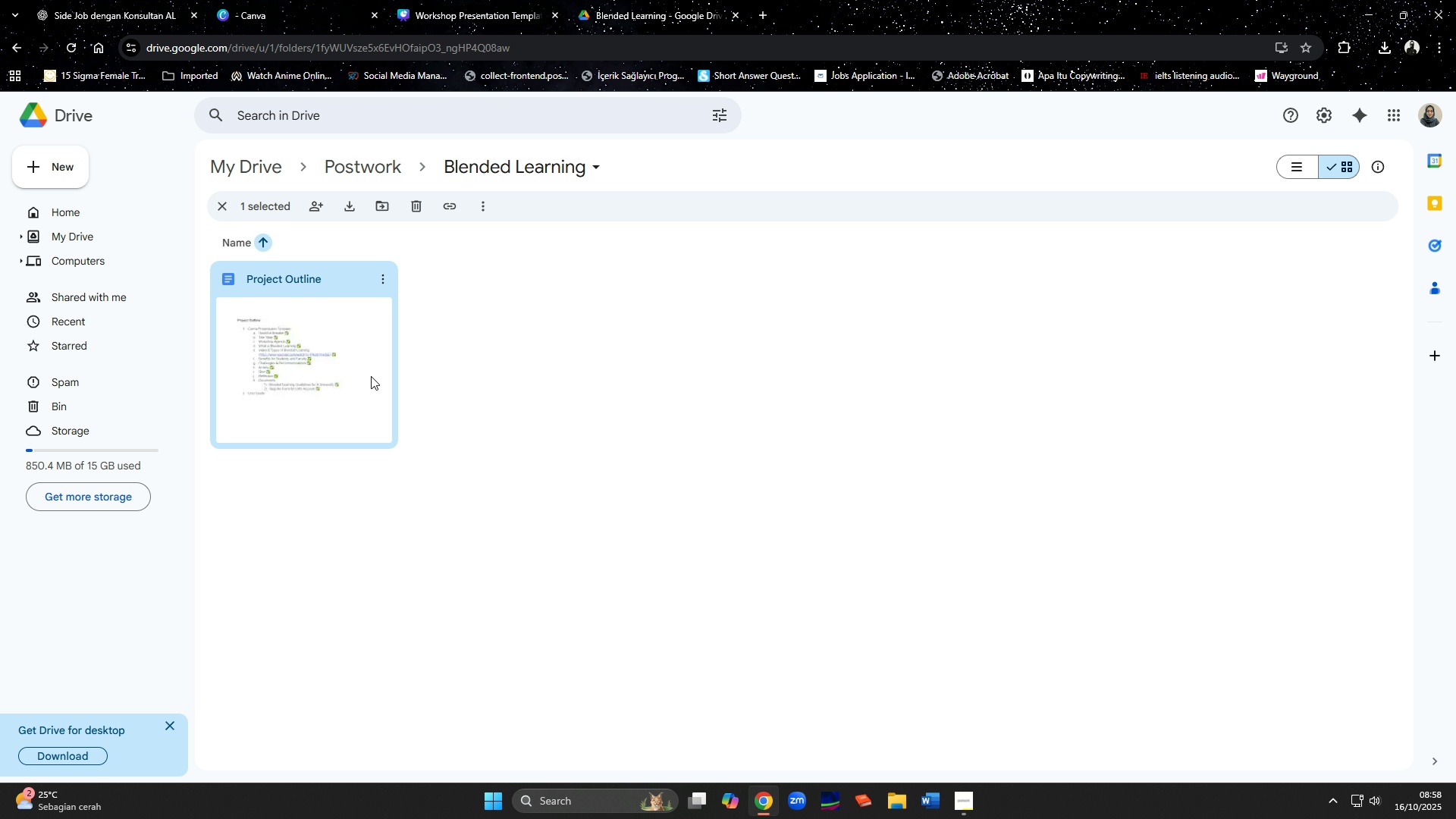 
double_click([371, 376])
 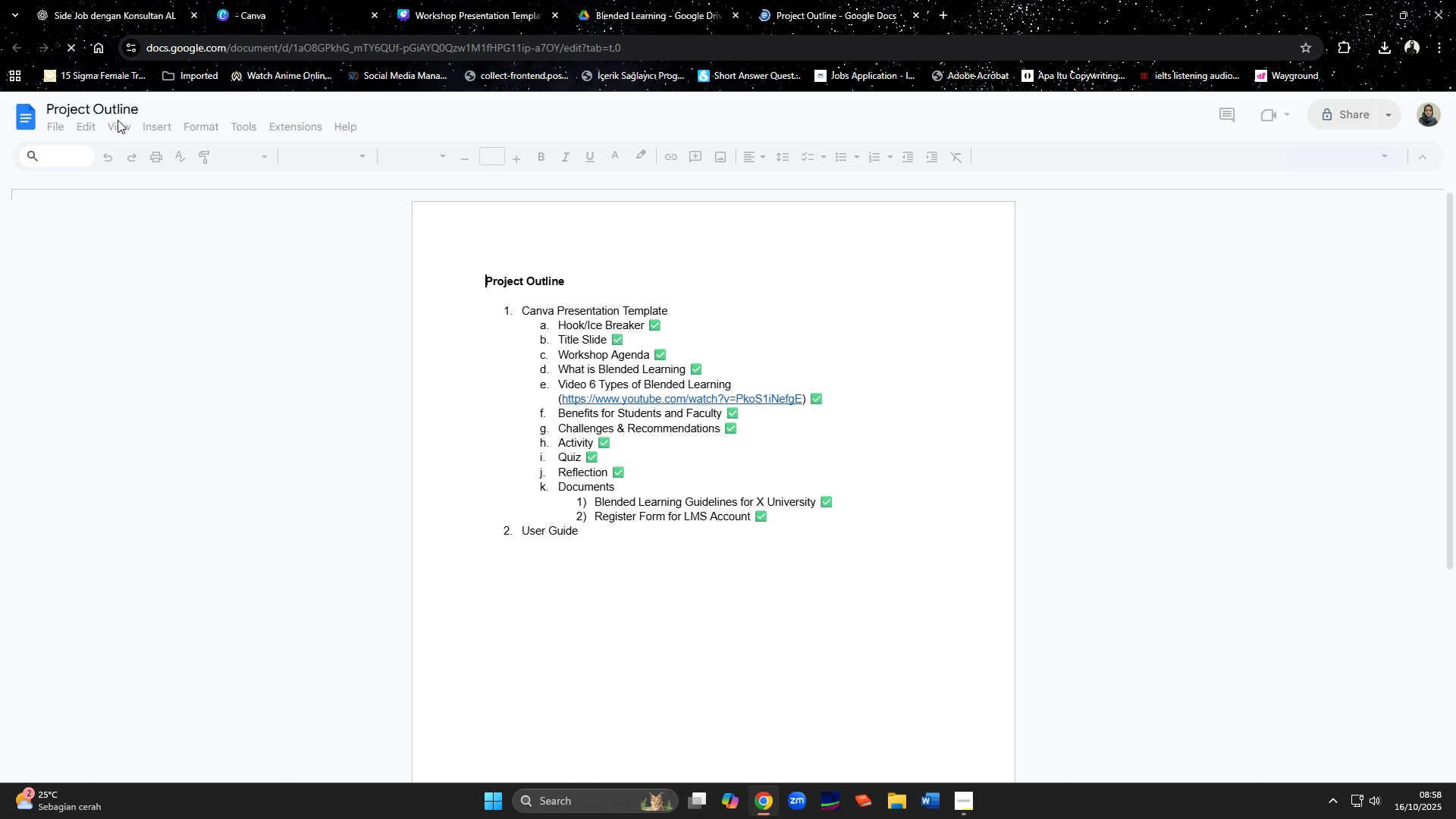 
left_click([118, 106])
 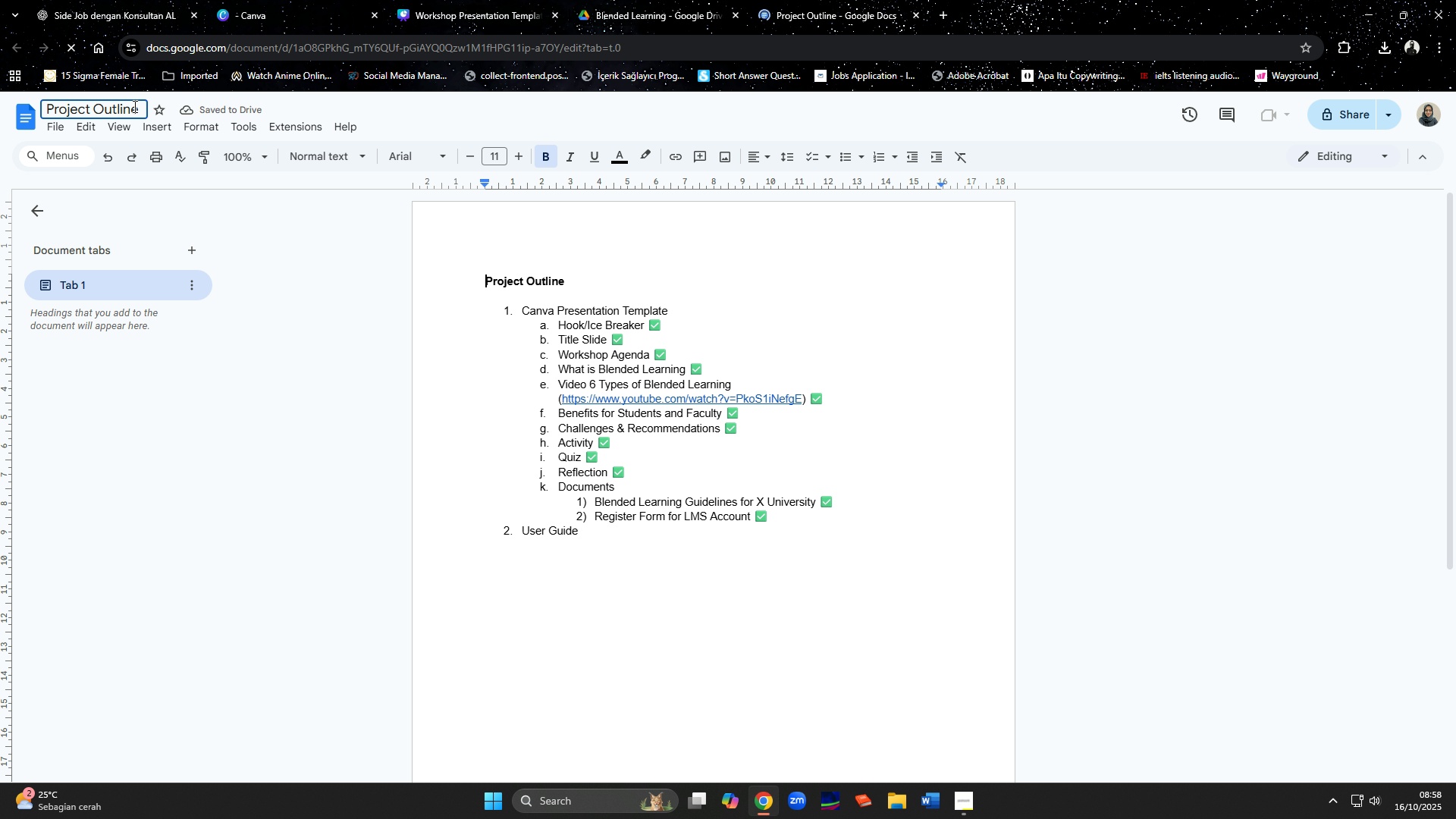 
left_click_drag(start_coordinate=[138, 106], to_coordinate=[36, 117])
 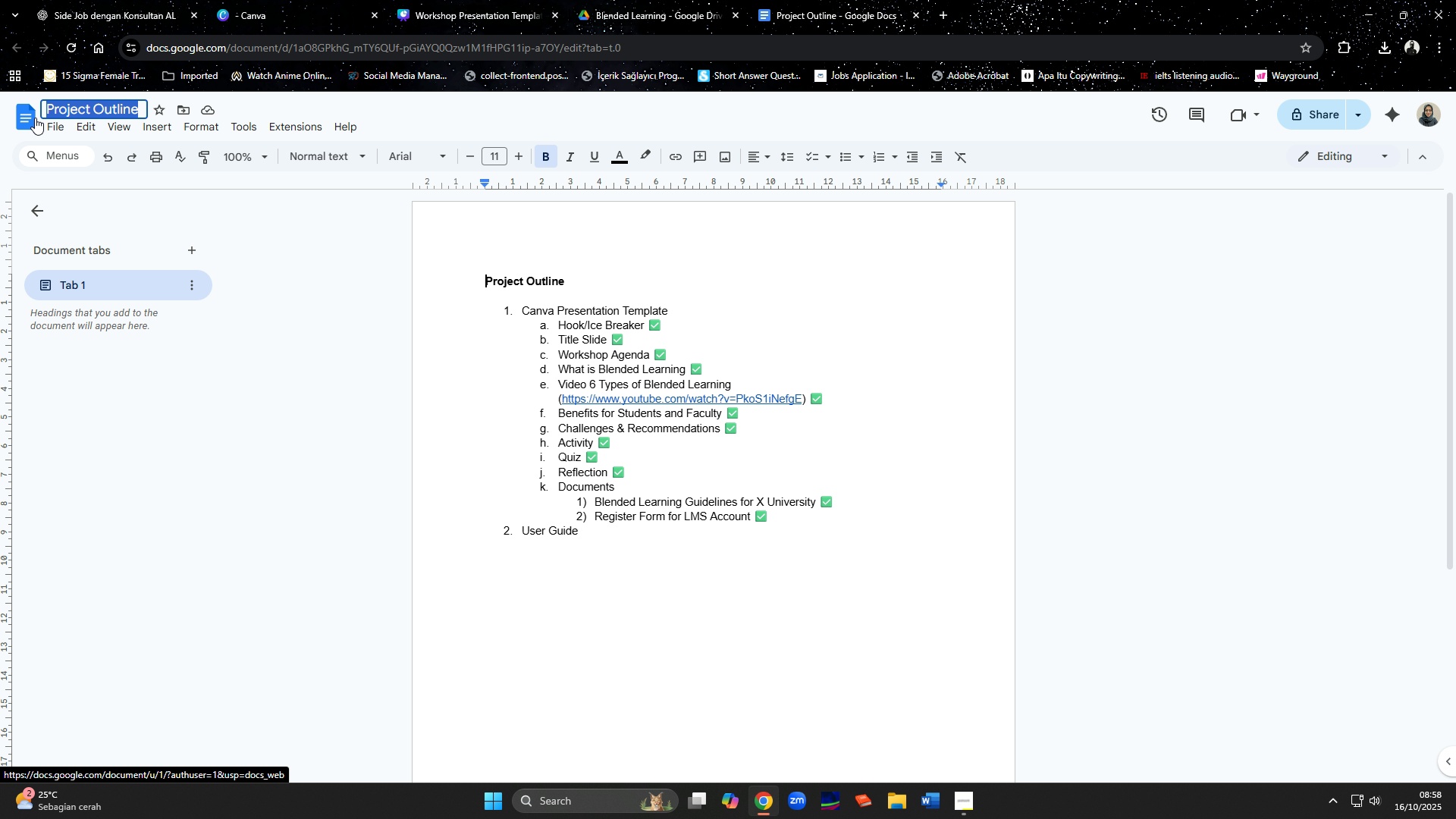 
type(Presentation Template UserG)
key(Backspace)
type( Guide)
 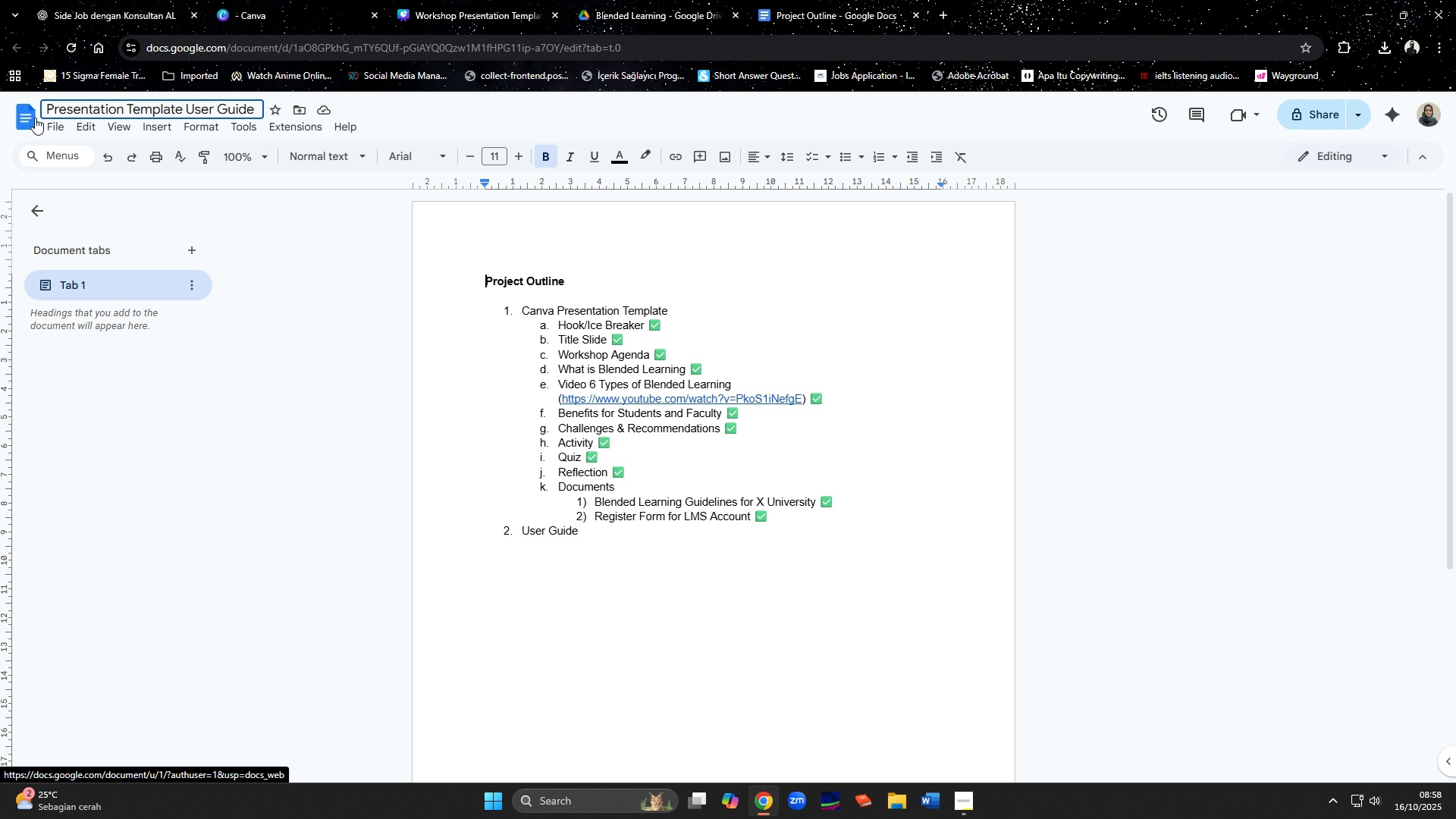 
left_click_drag(start_coordinate=[490, 282], to_coordinate=[681, 598])
 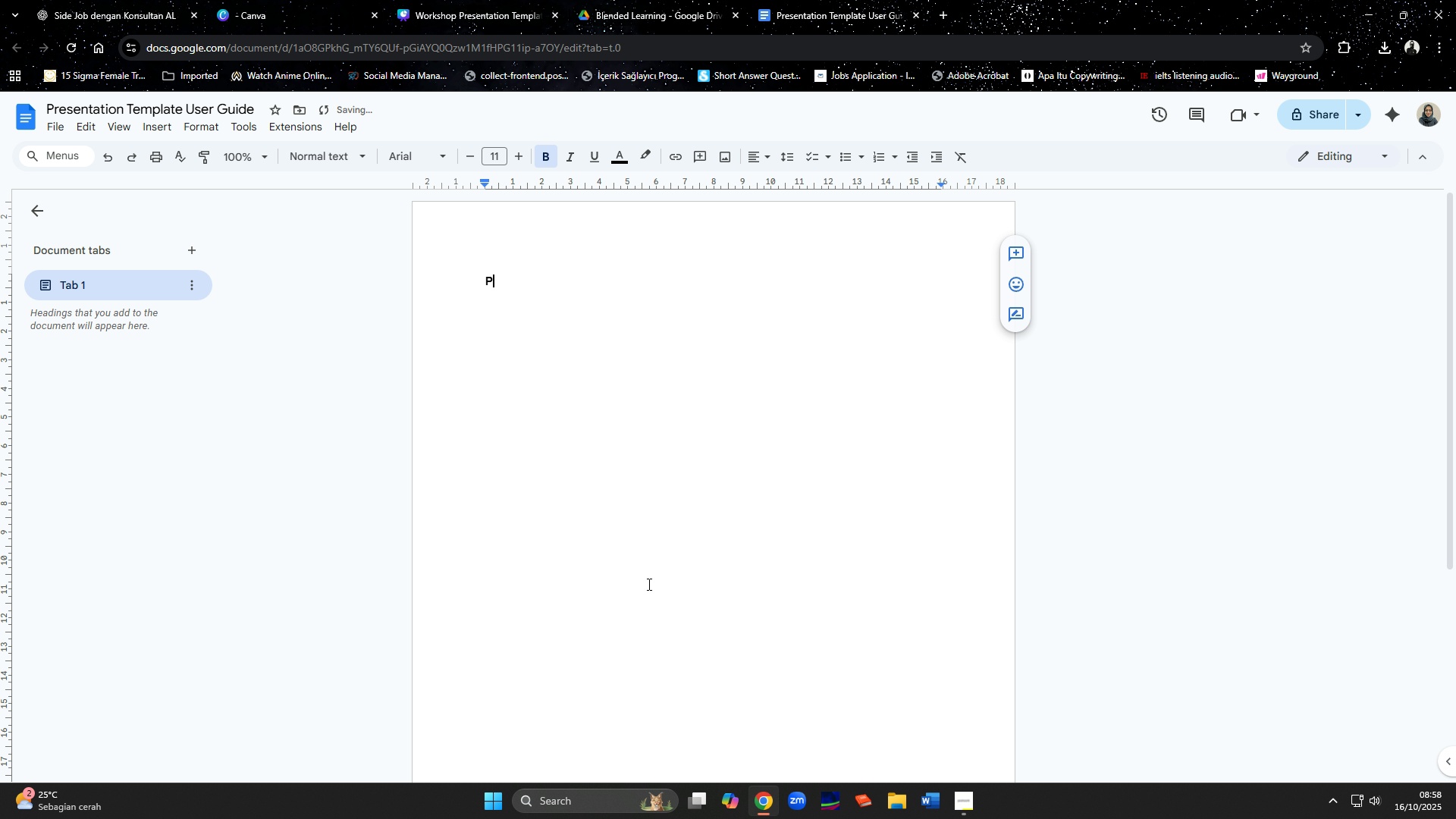 
key(Backspace)
 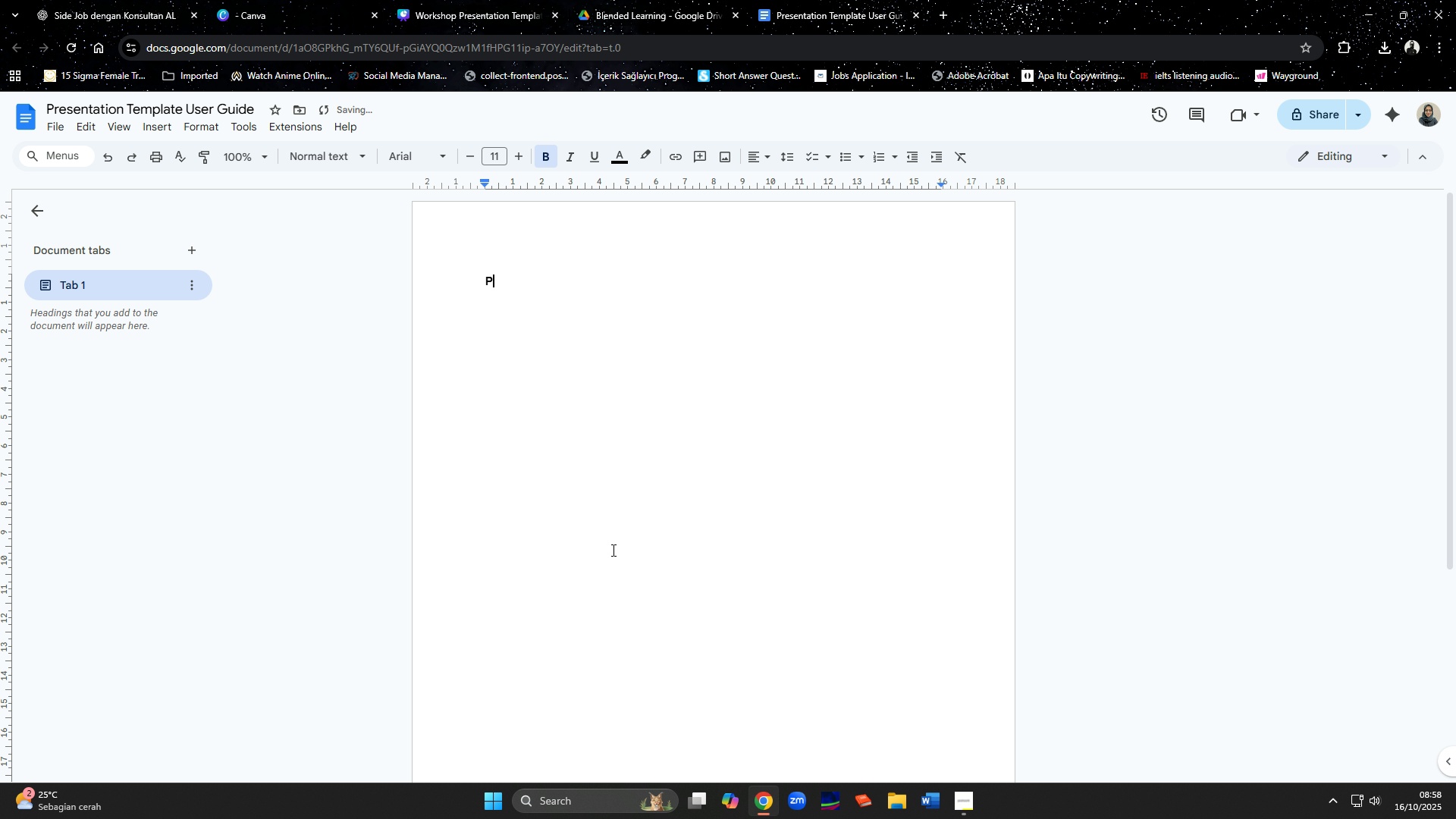 
key(Backspace)
 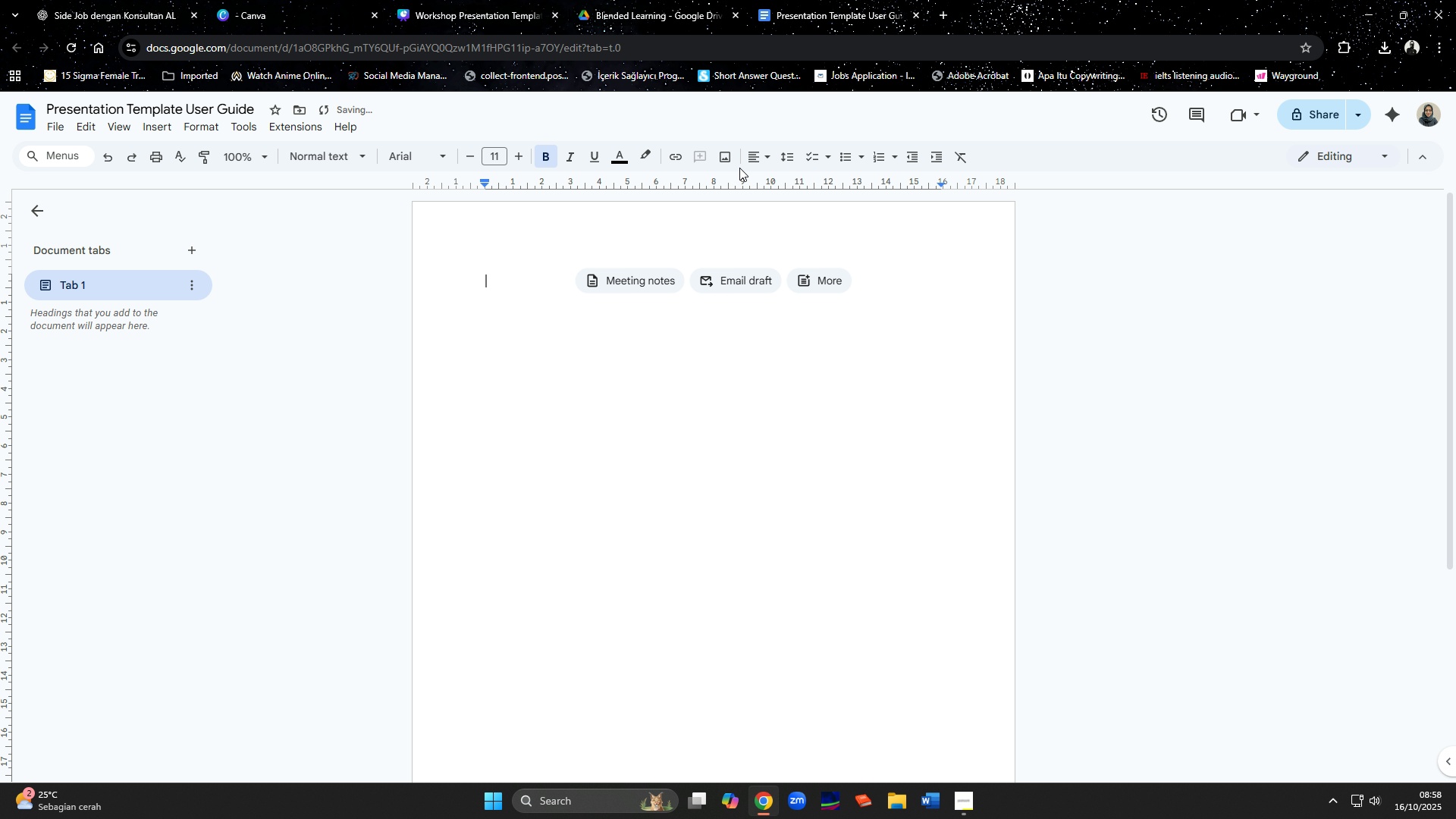 
left_click([758, 162])
 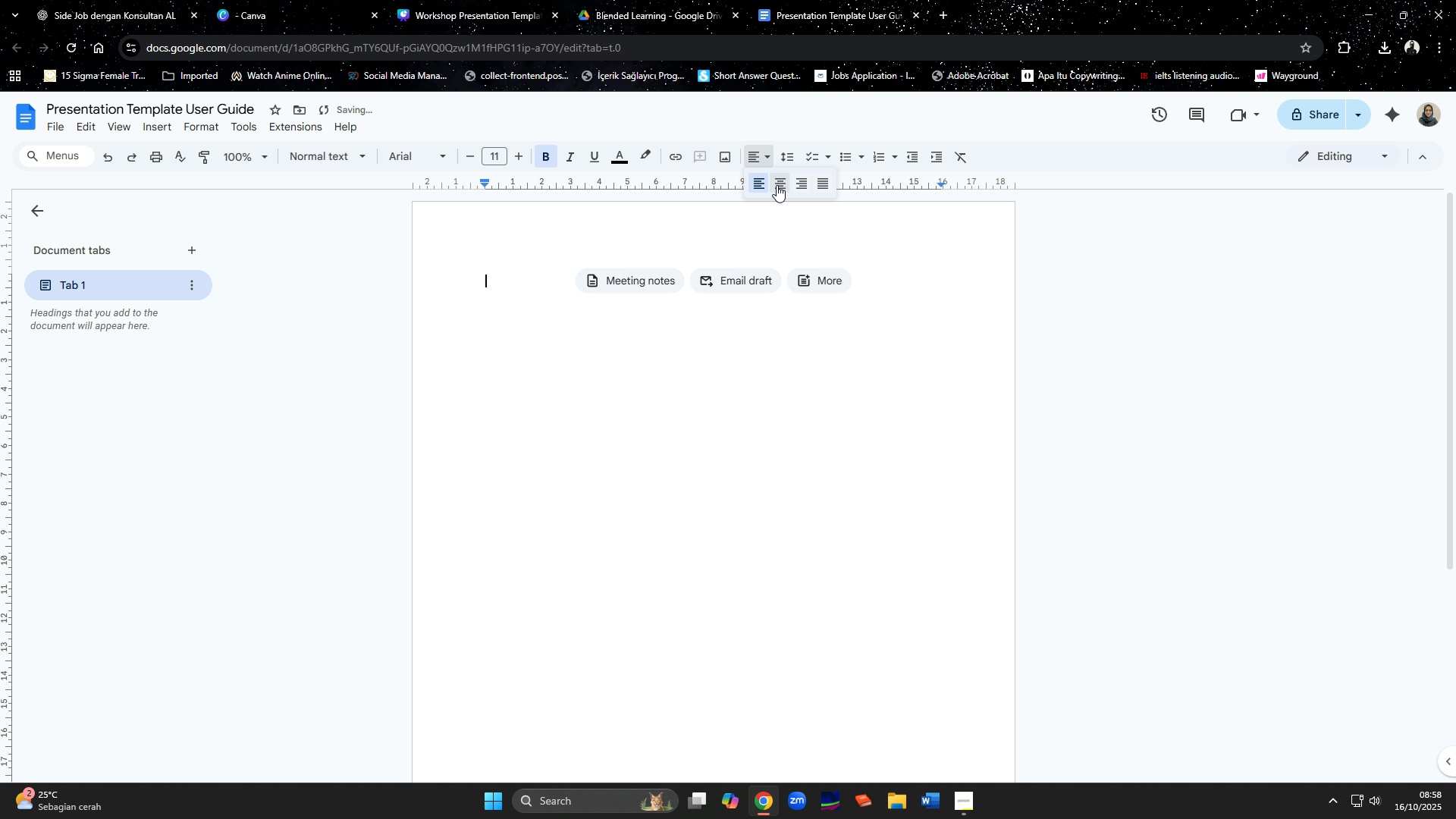 
left_click([777, 185])
 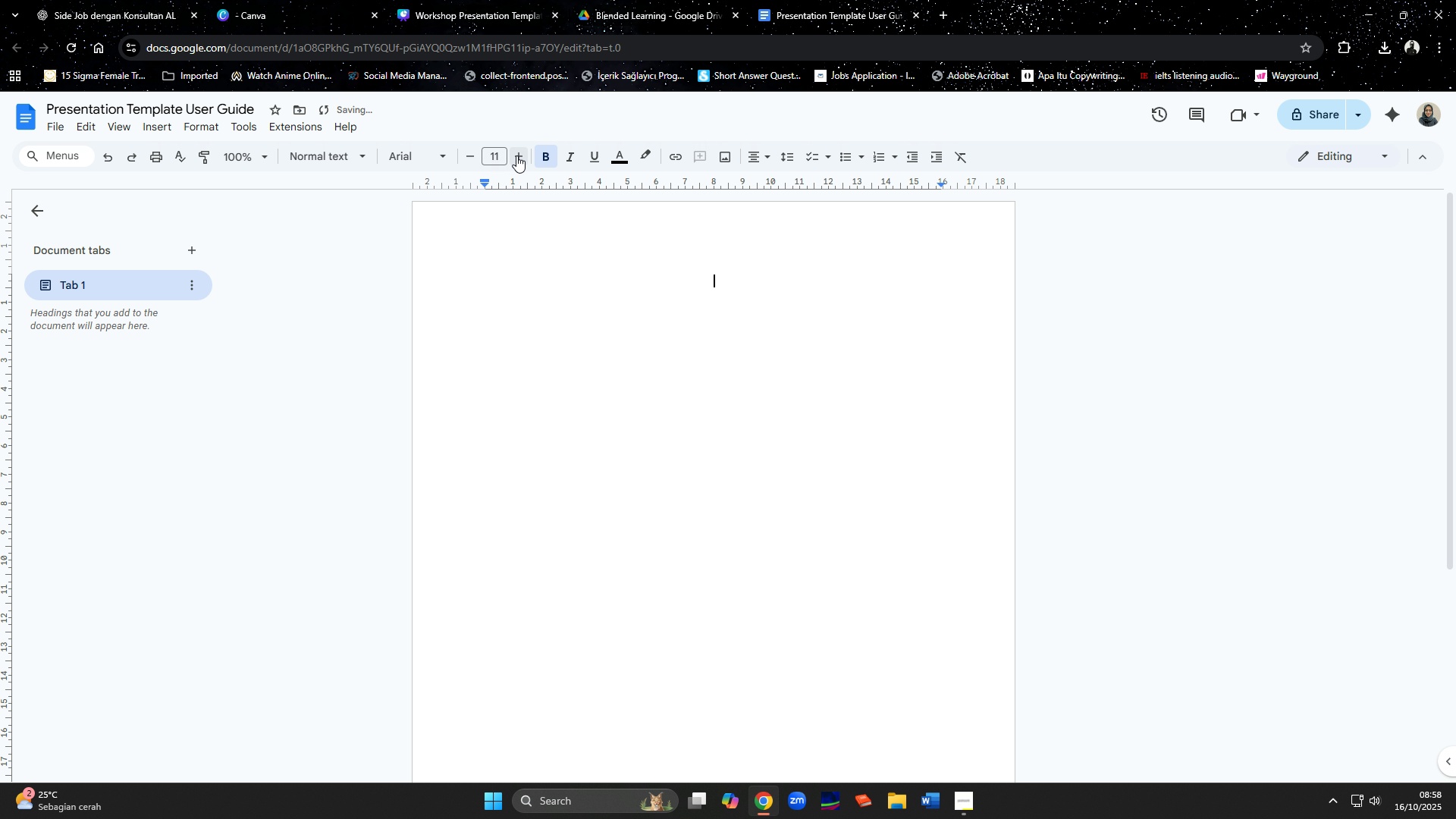 
double_click([516, 155])
 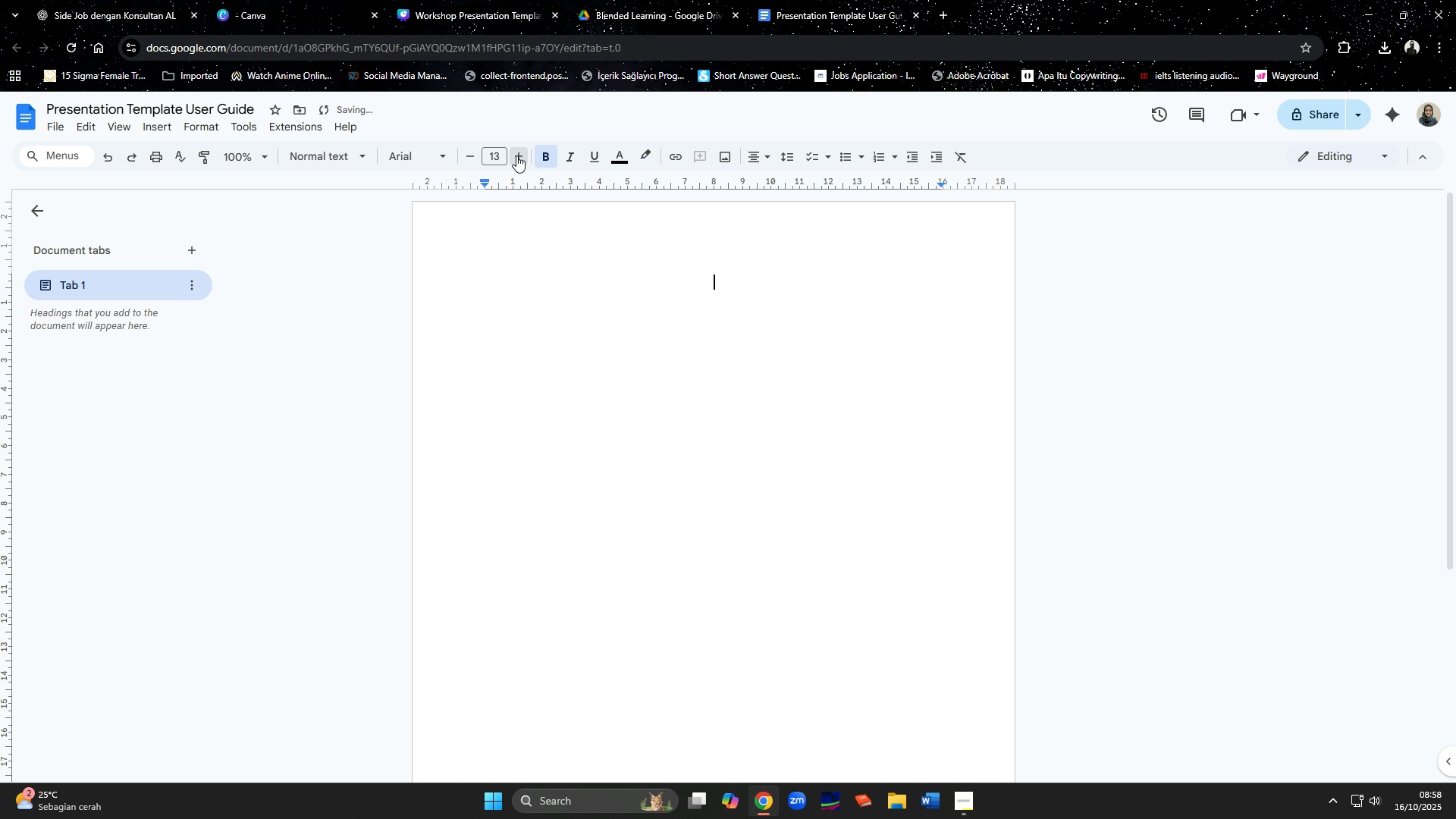 
left_click([516, 155])
 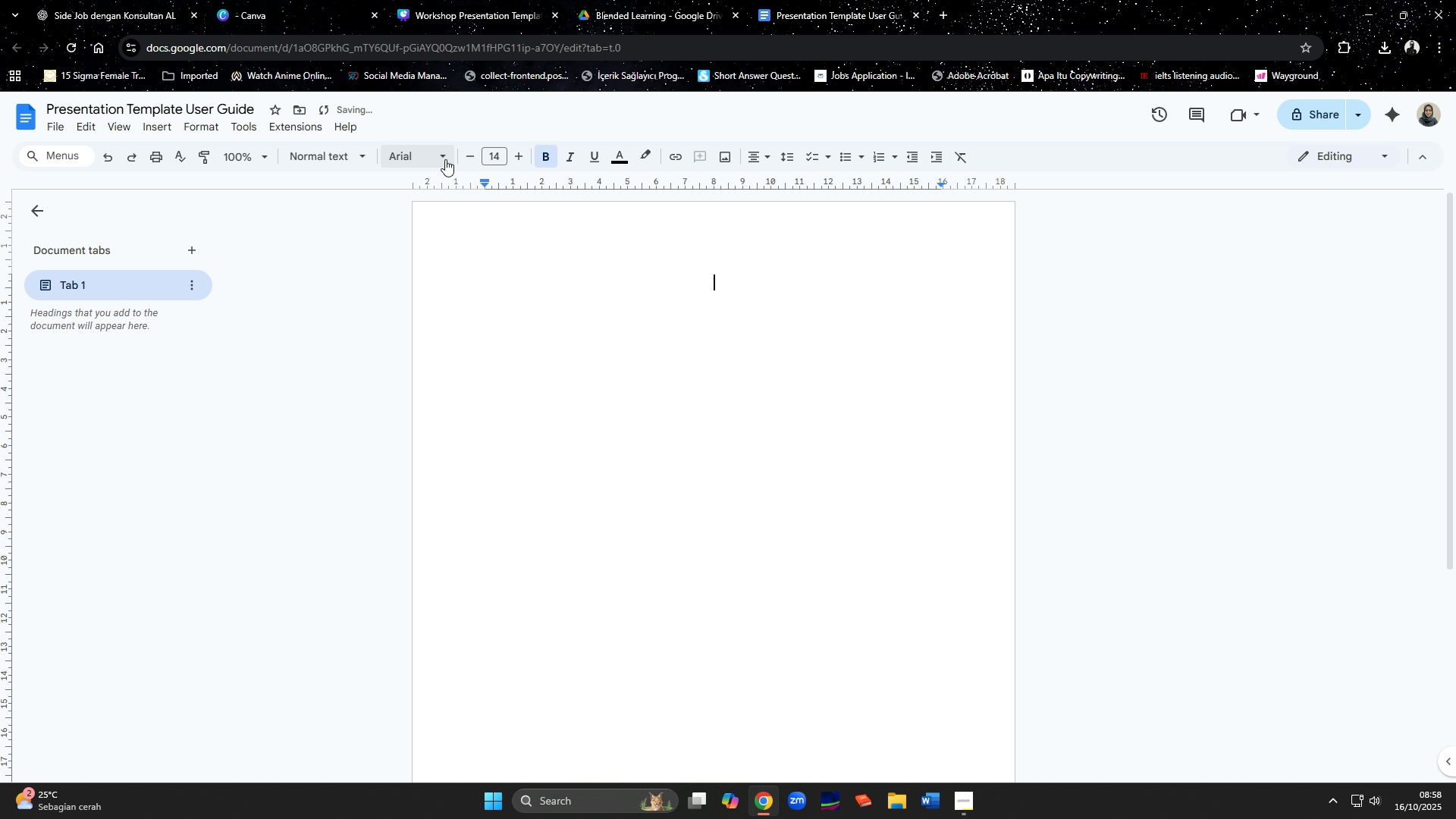 
left_click([445, 159])
 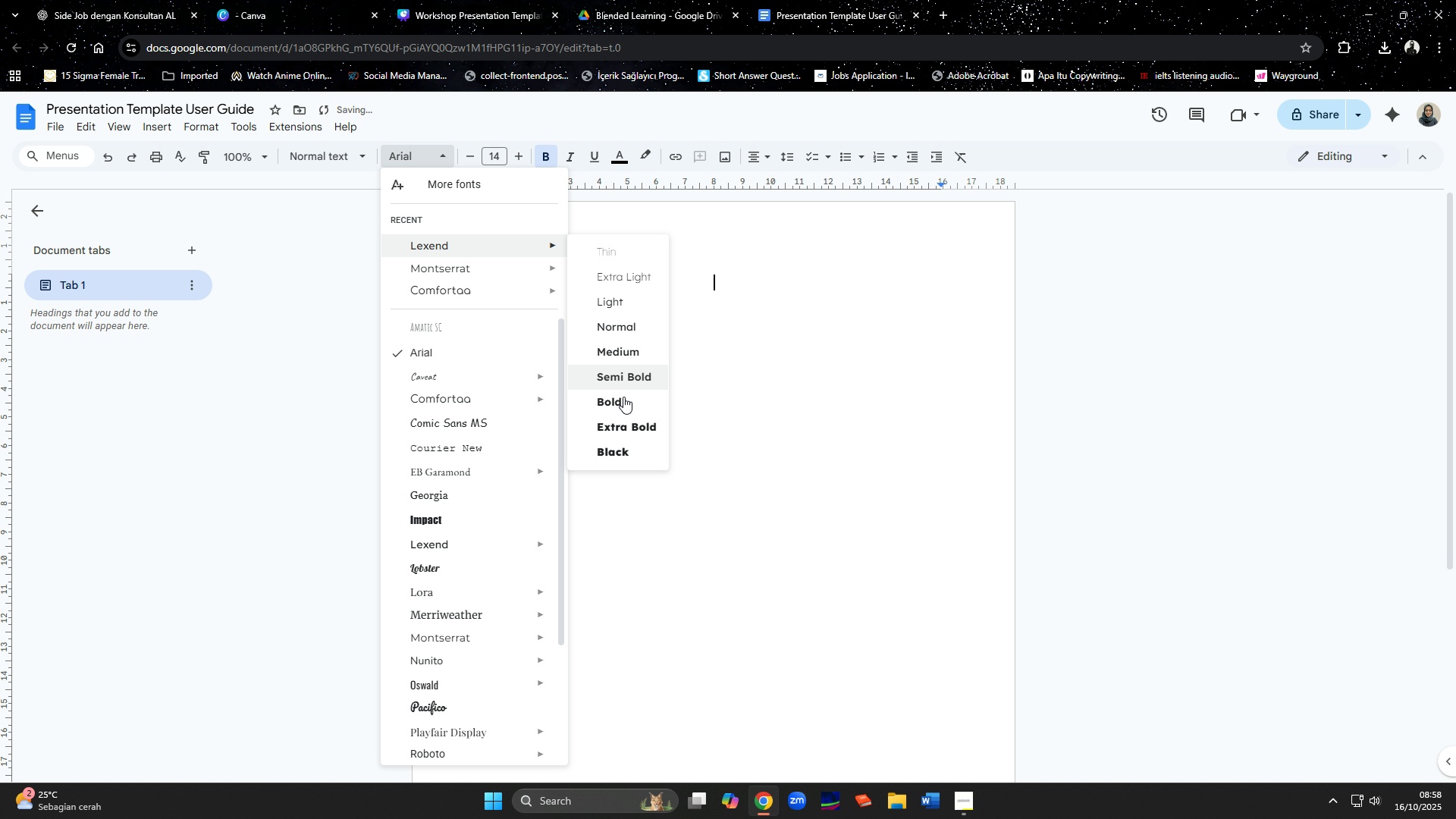 
left_click([624, 409])
 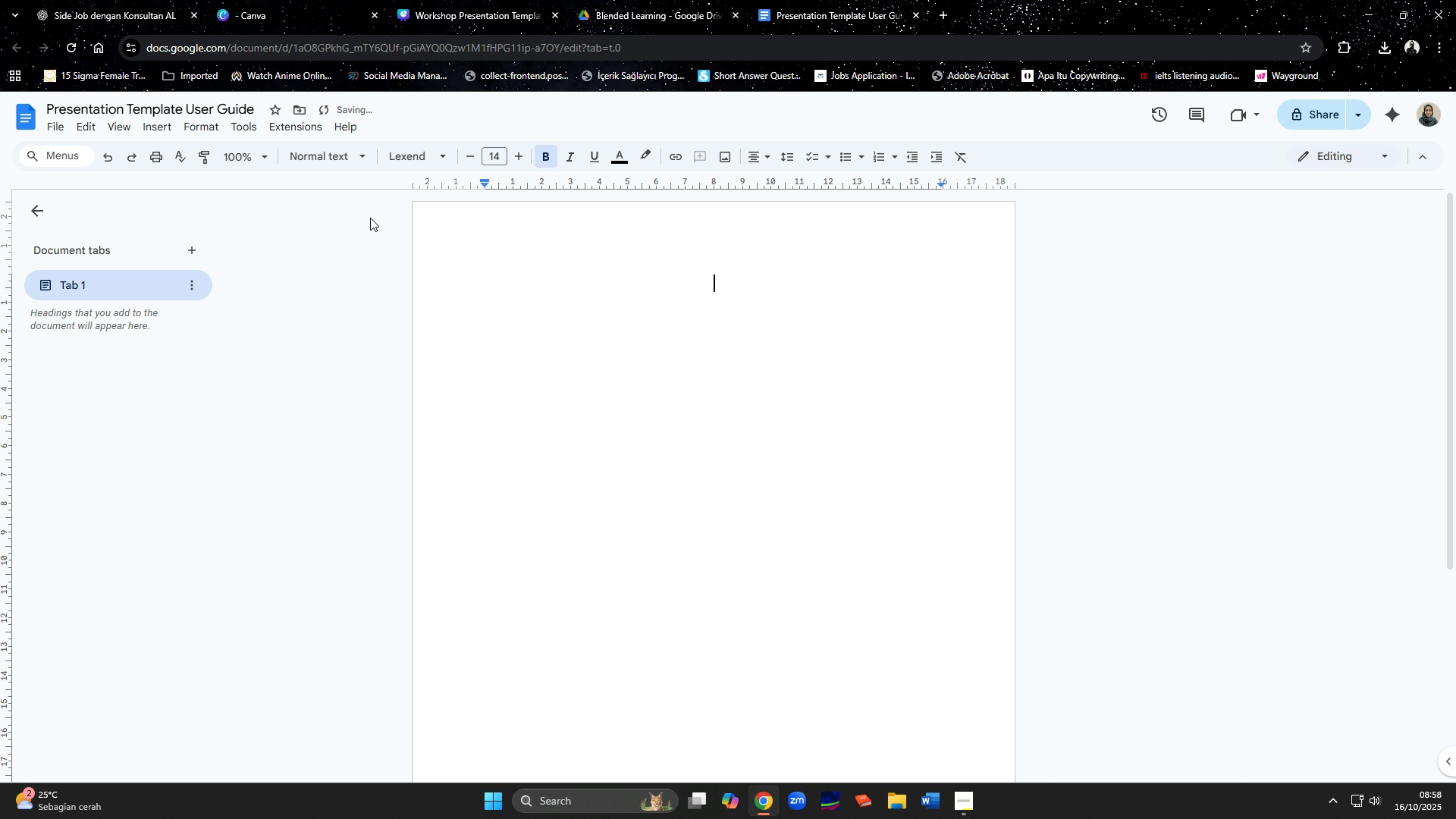 
type(Presentation Template Userr)
key(Backspace)
type( Guide)
 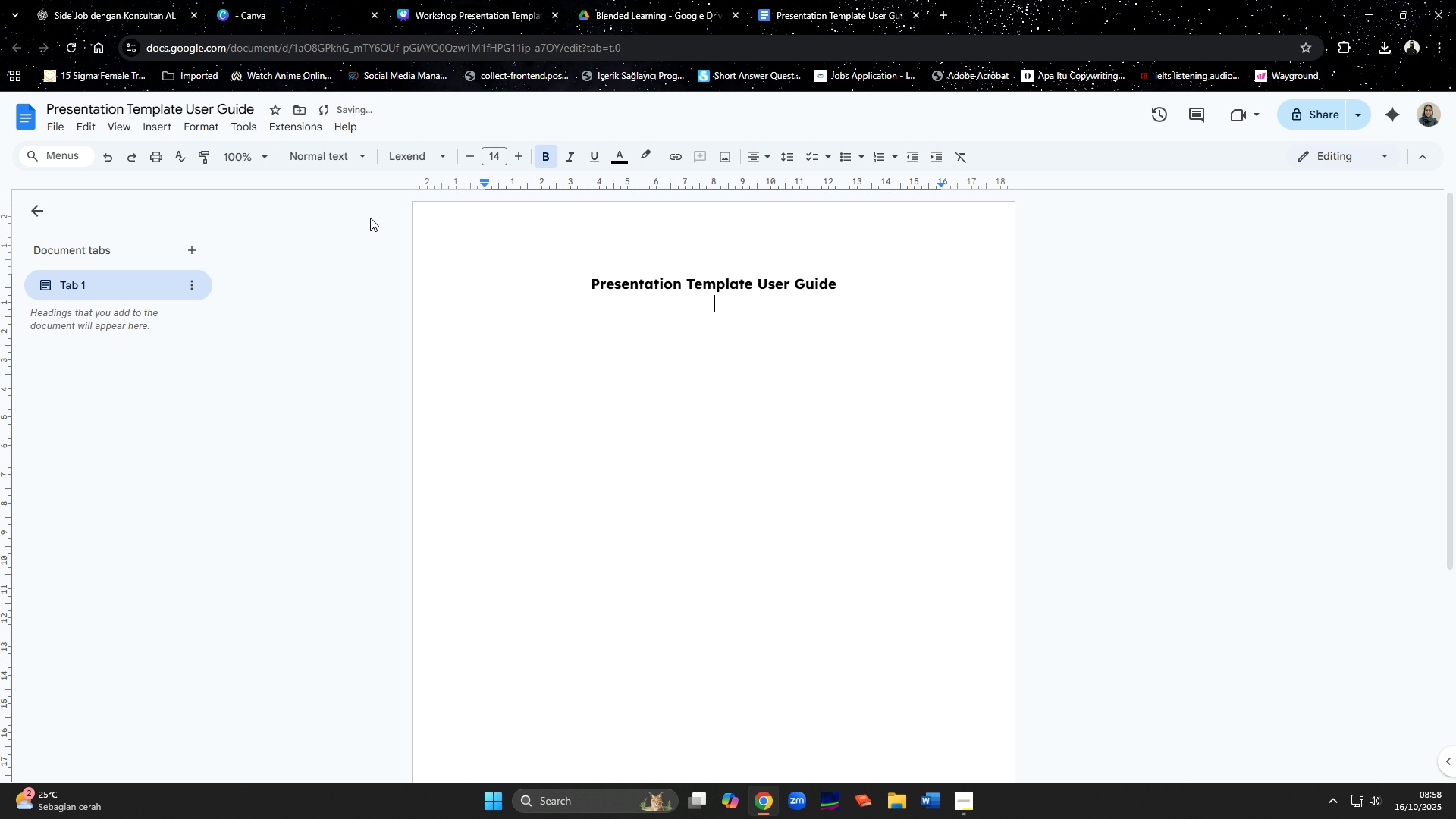 
 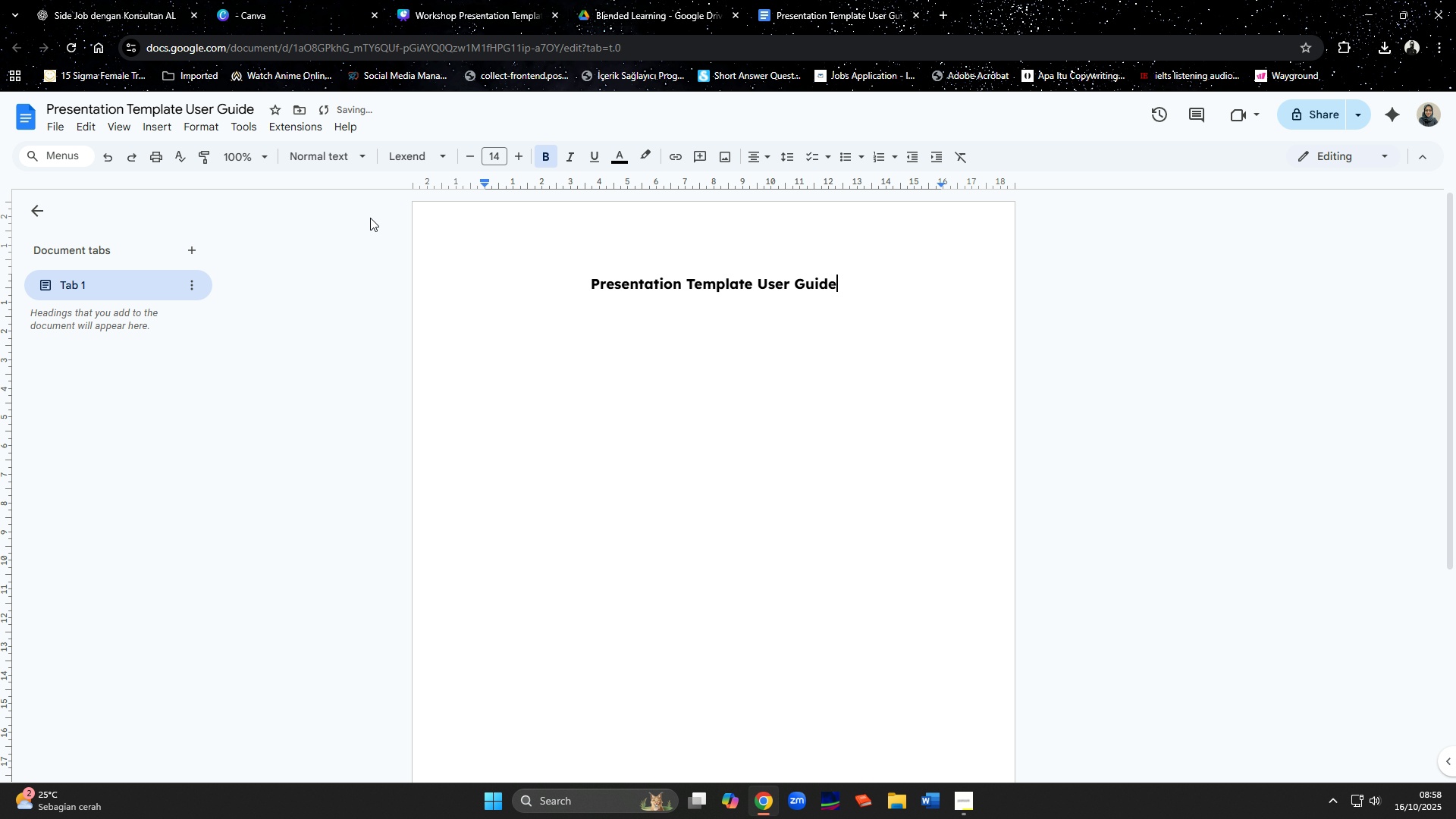 
key(Enter)
 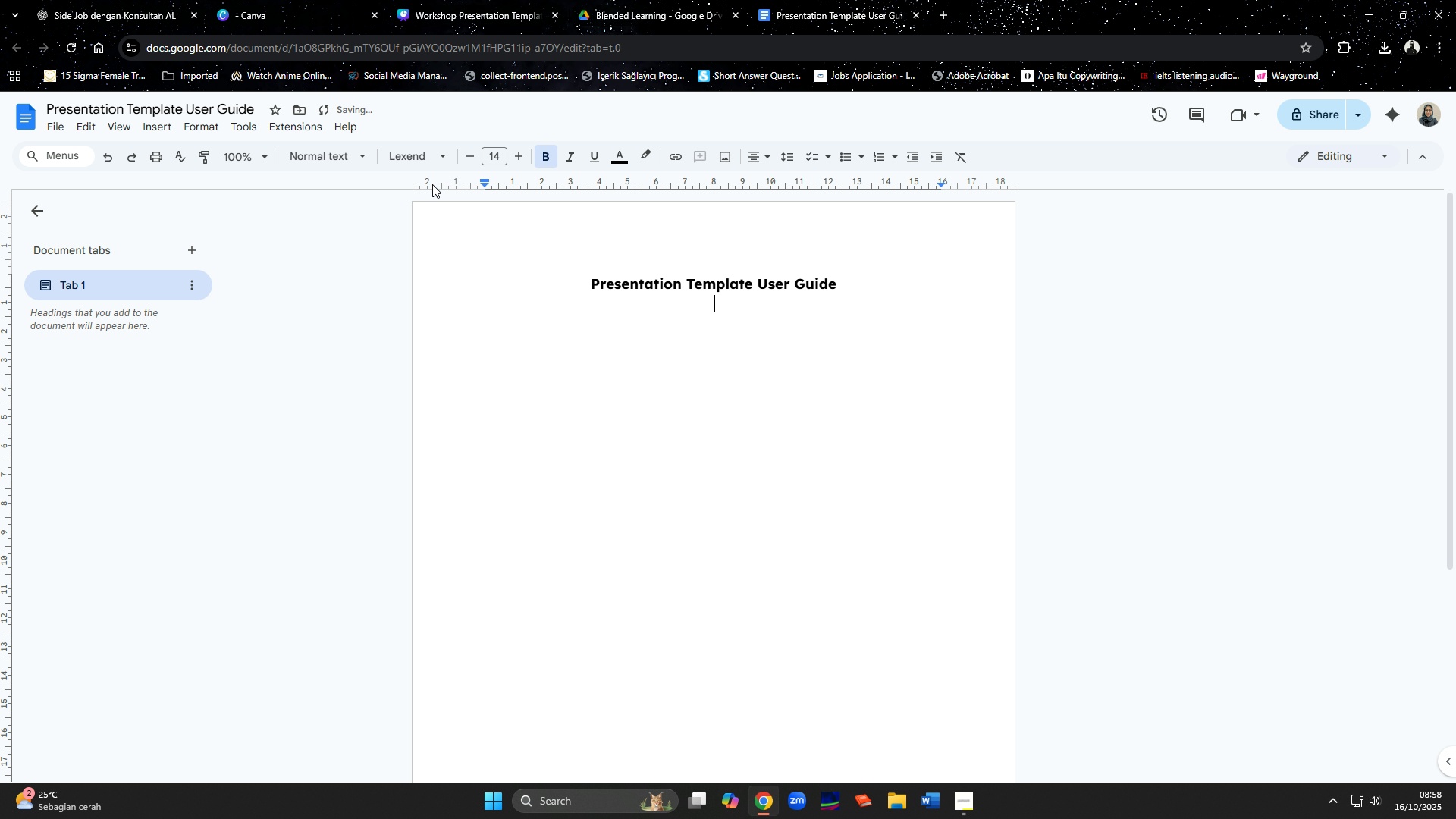 
left_click([463, 159])
 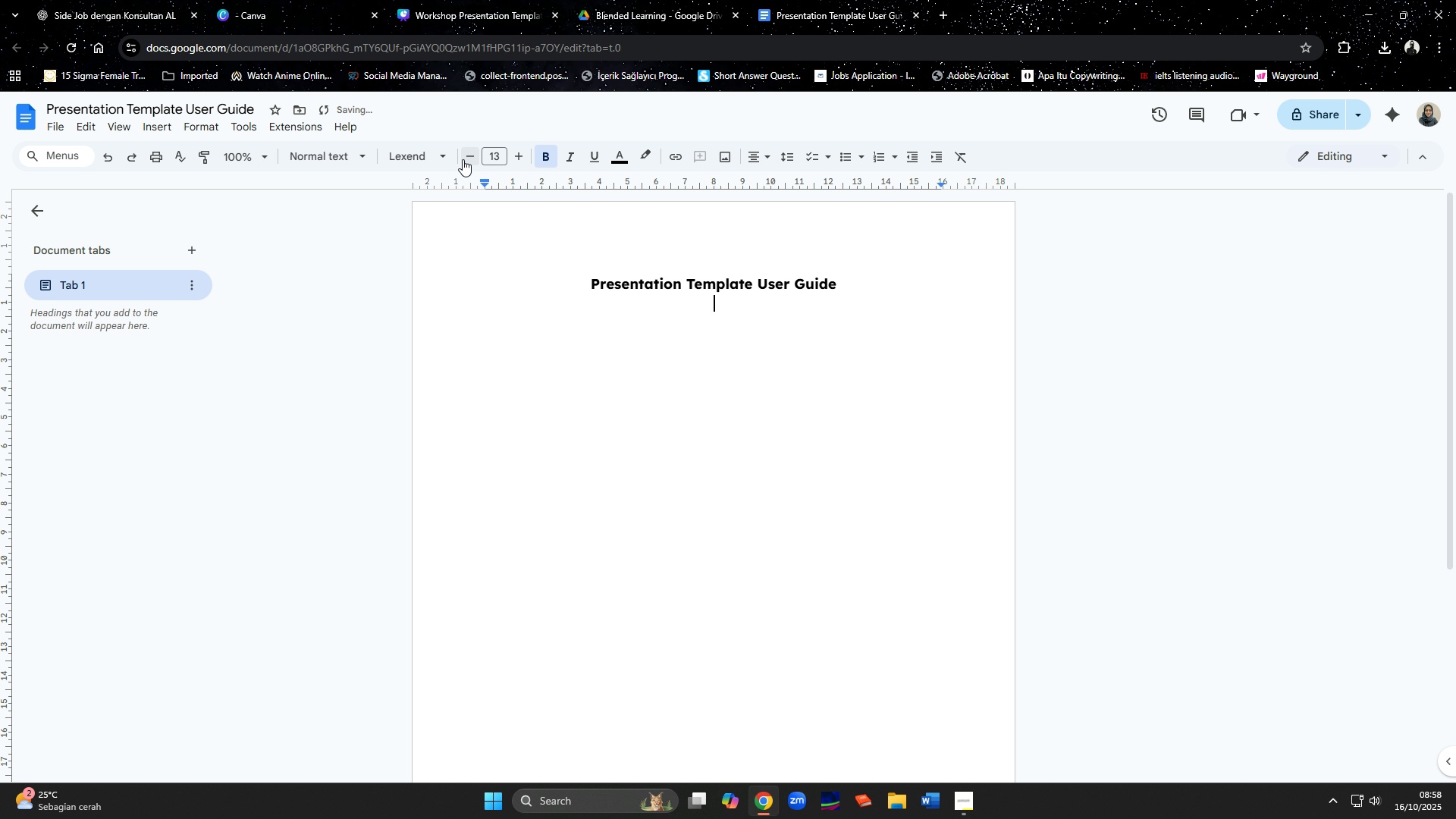 
left_click([463, 159])
 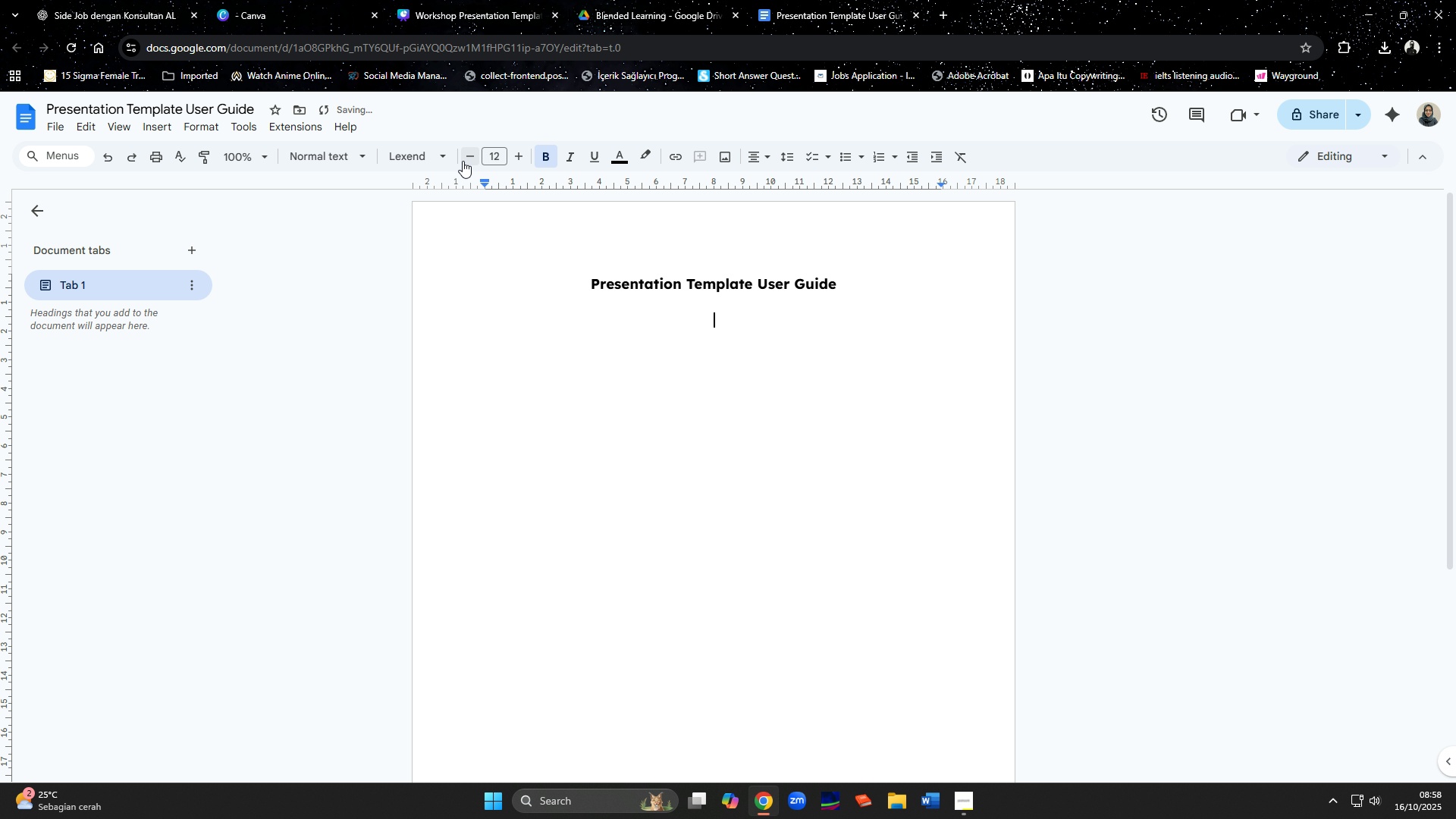 
key(Enter)
 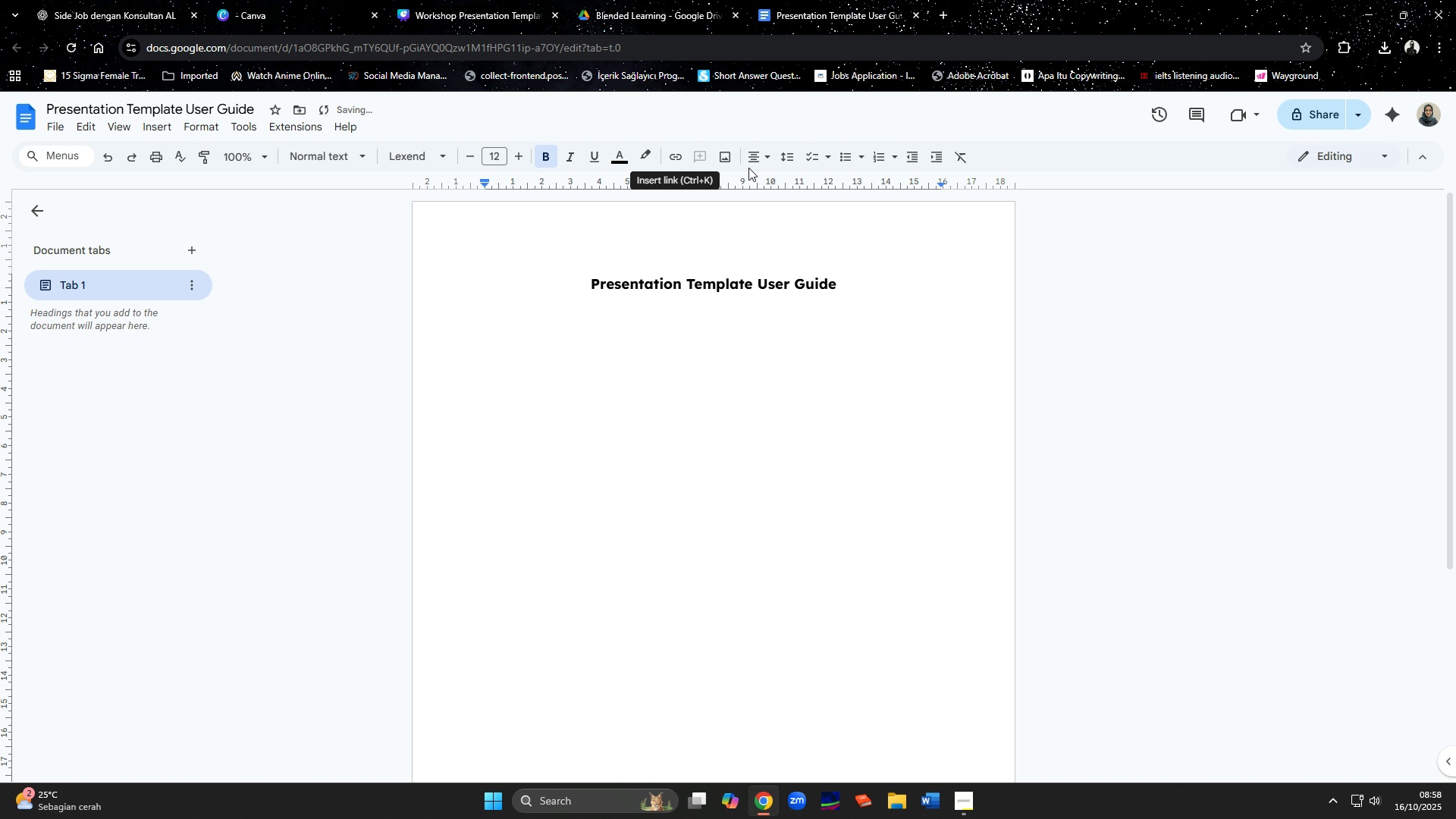 
left_click([755, 158])
 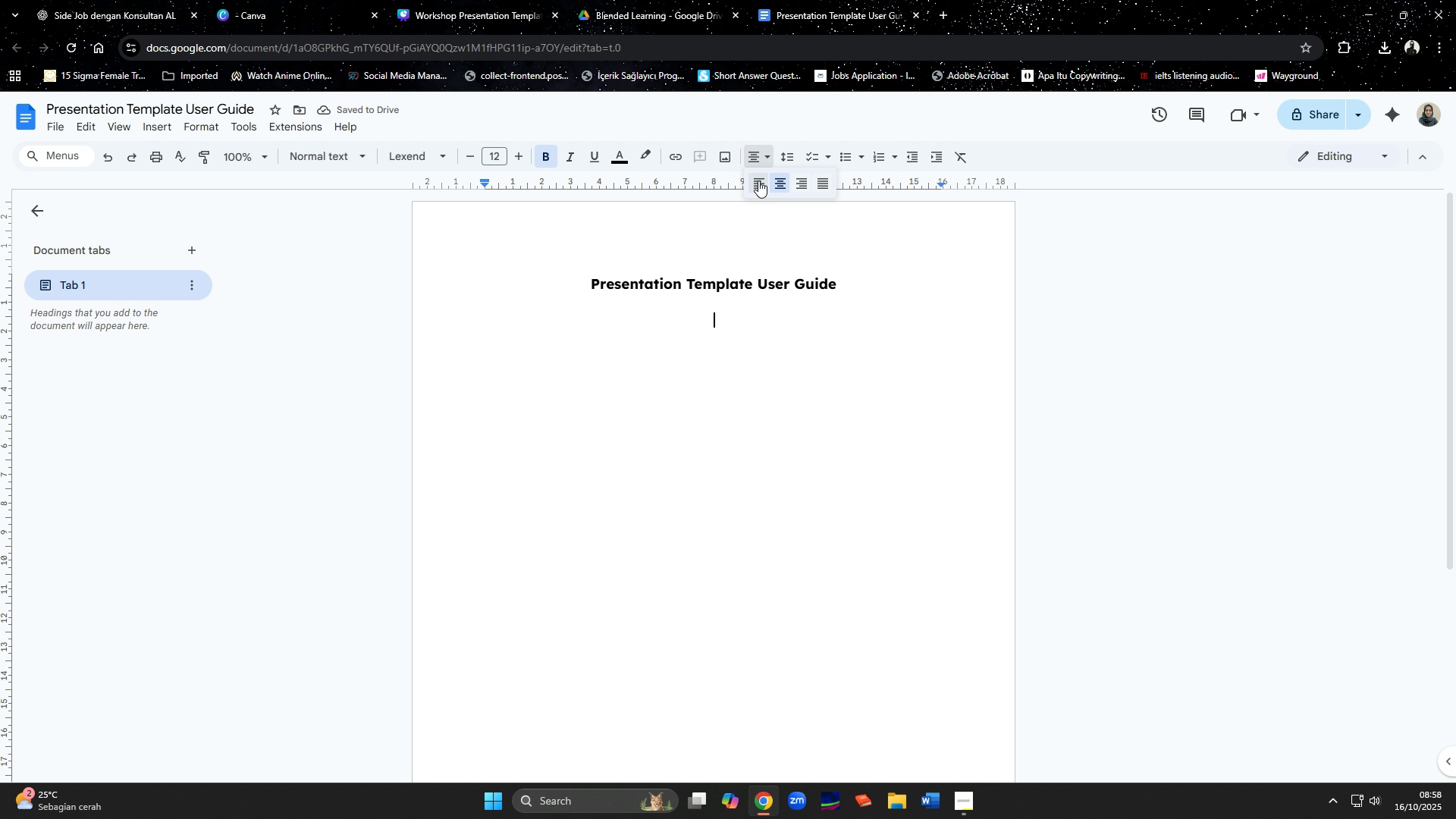 
left_click([758, 180])
 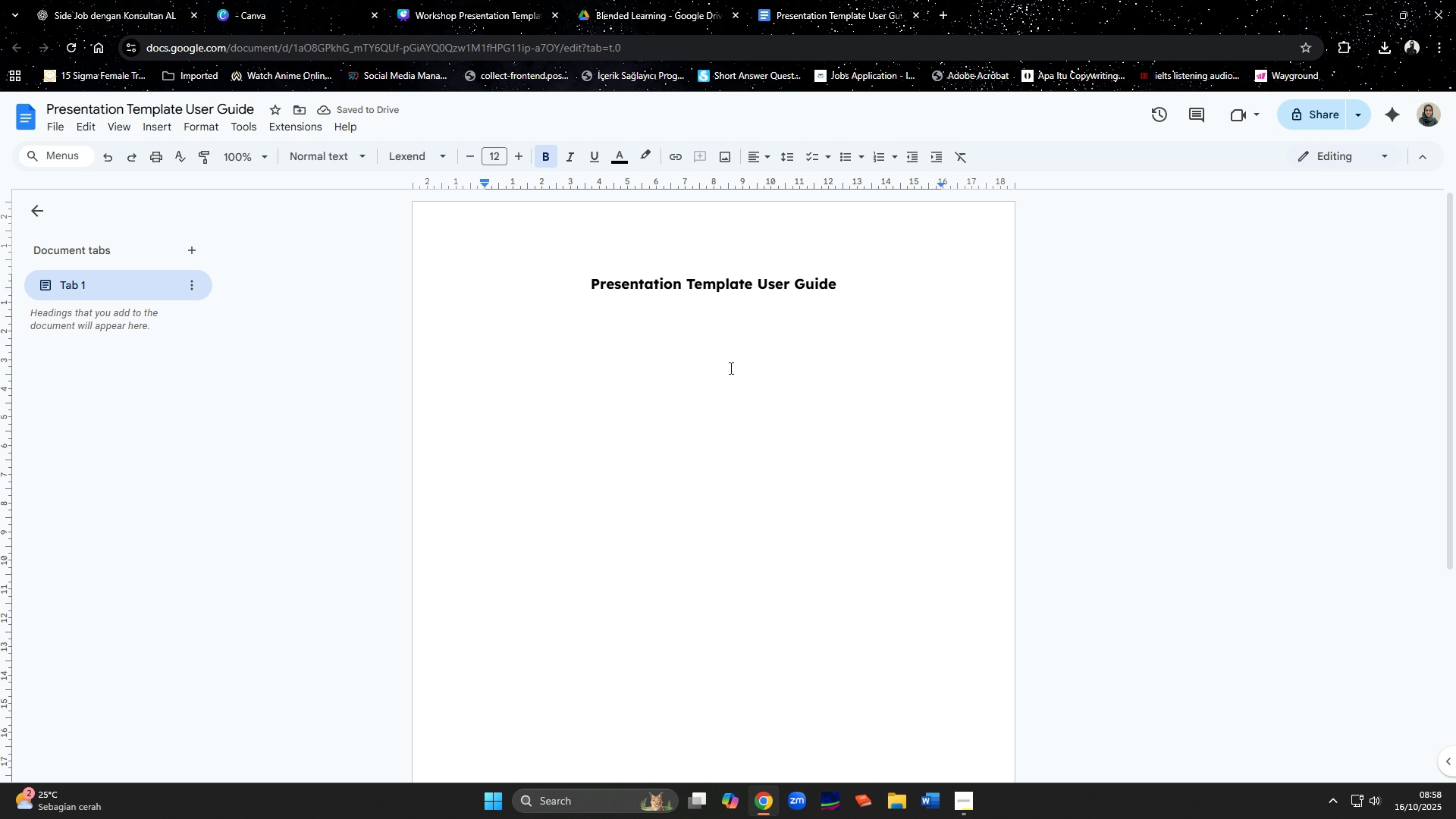 
left_click([434, 158])
 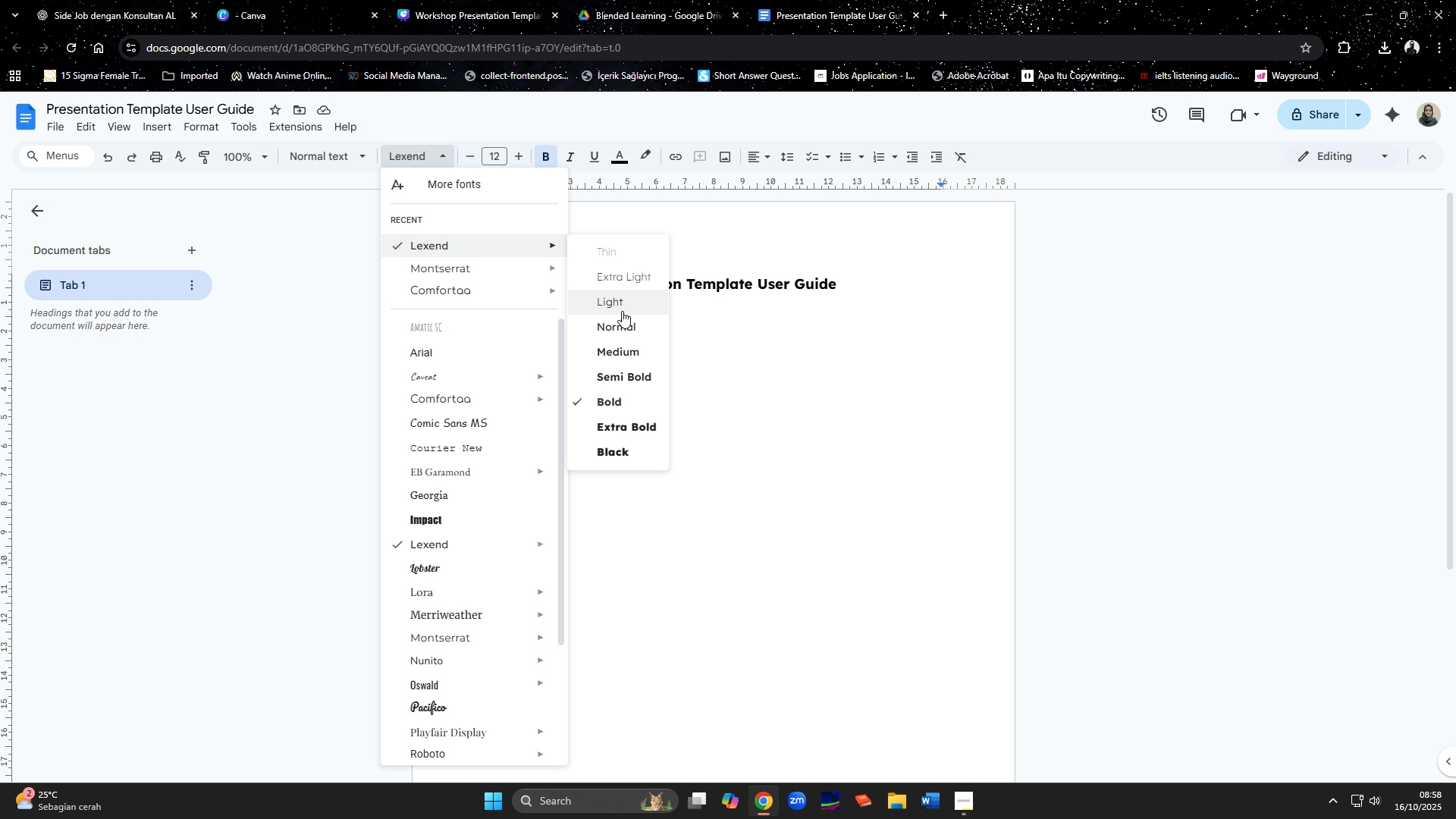 
left_click([623, 328])
 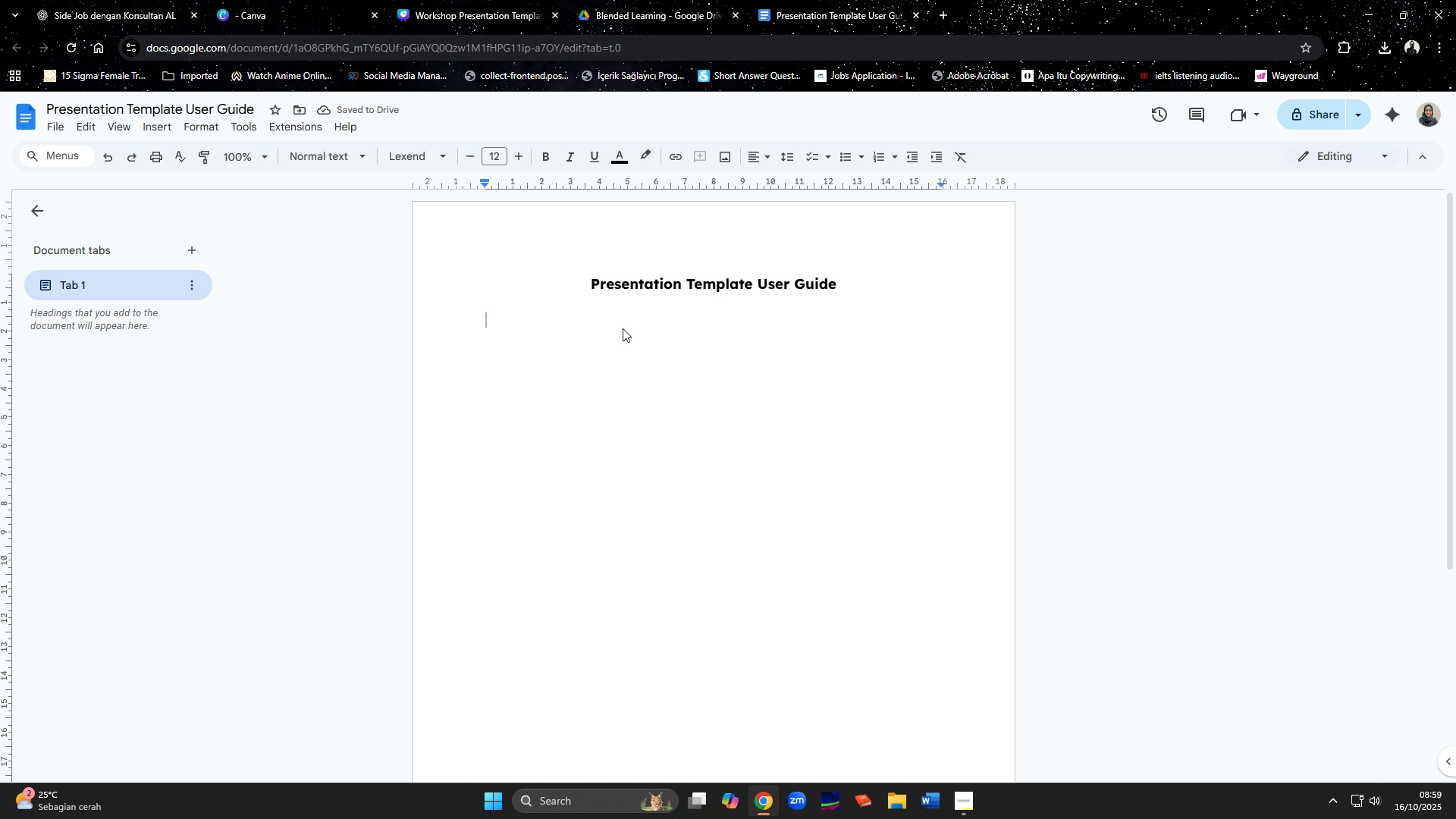 
left_click([436, 1])
 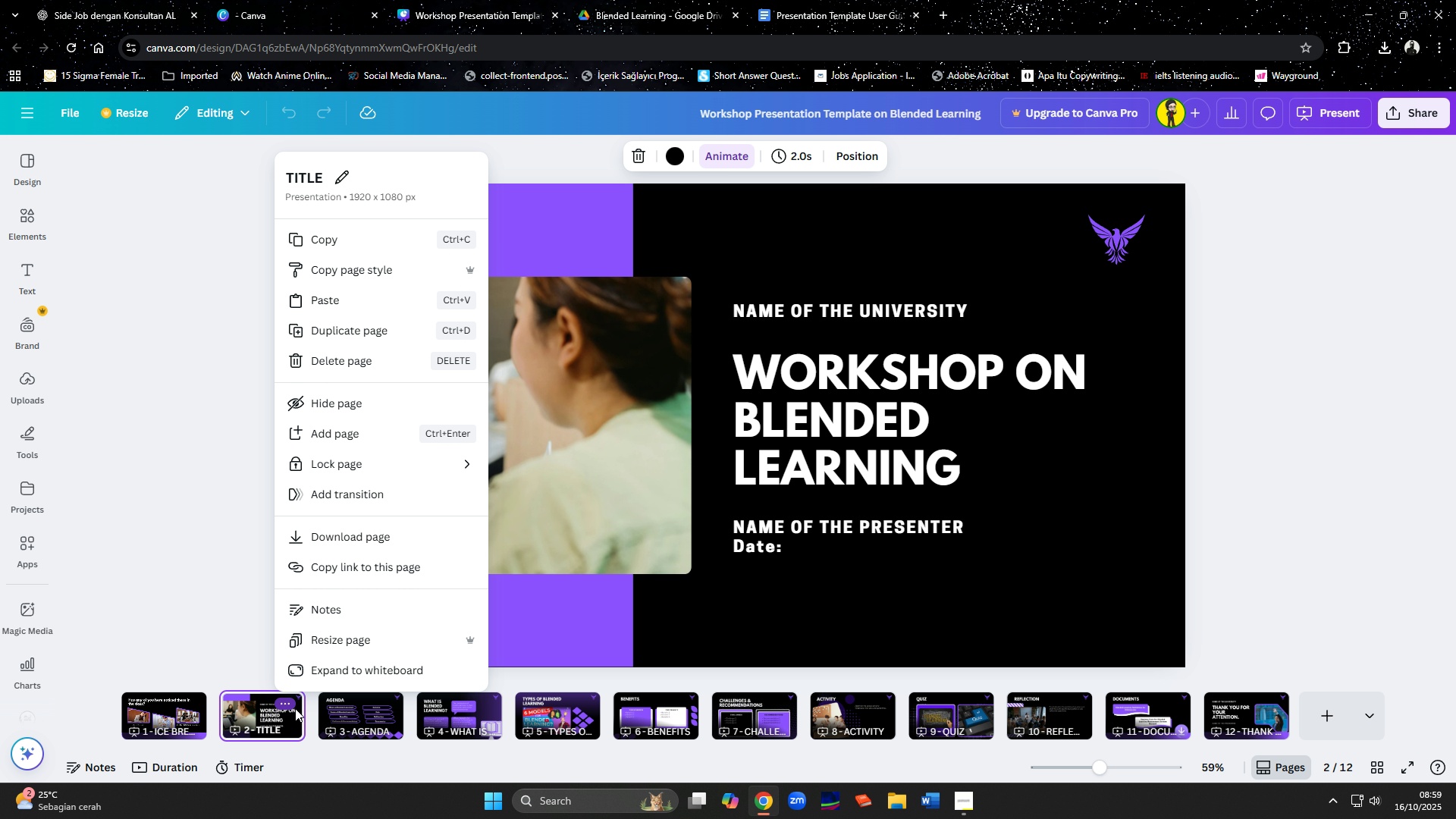 
key(ArrowRight)
 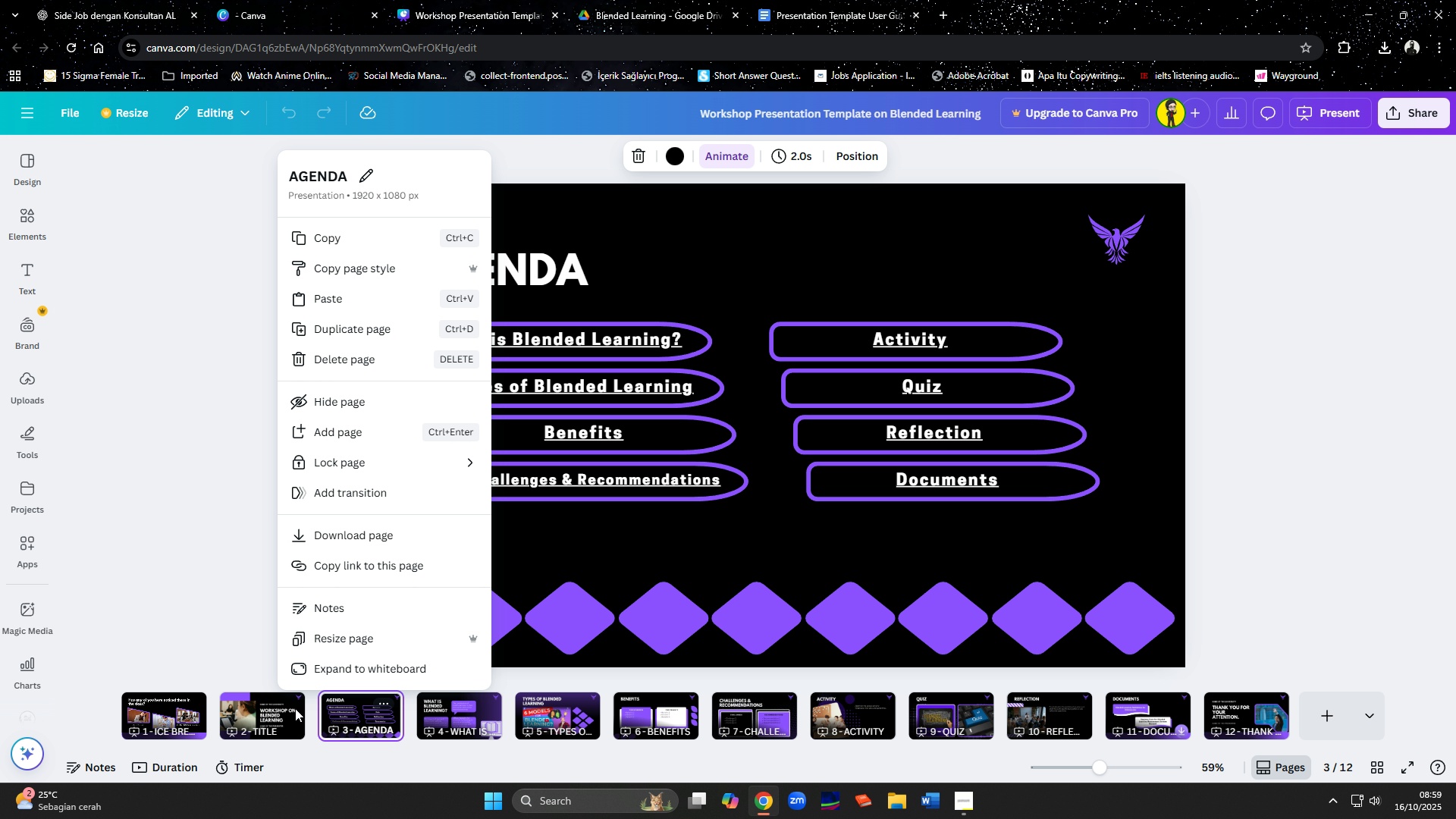 
key(ArrowRight)
 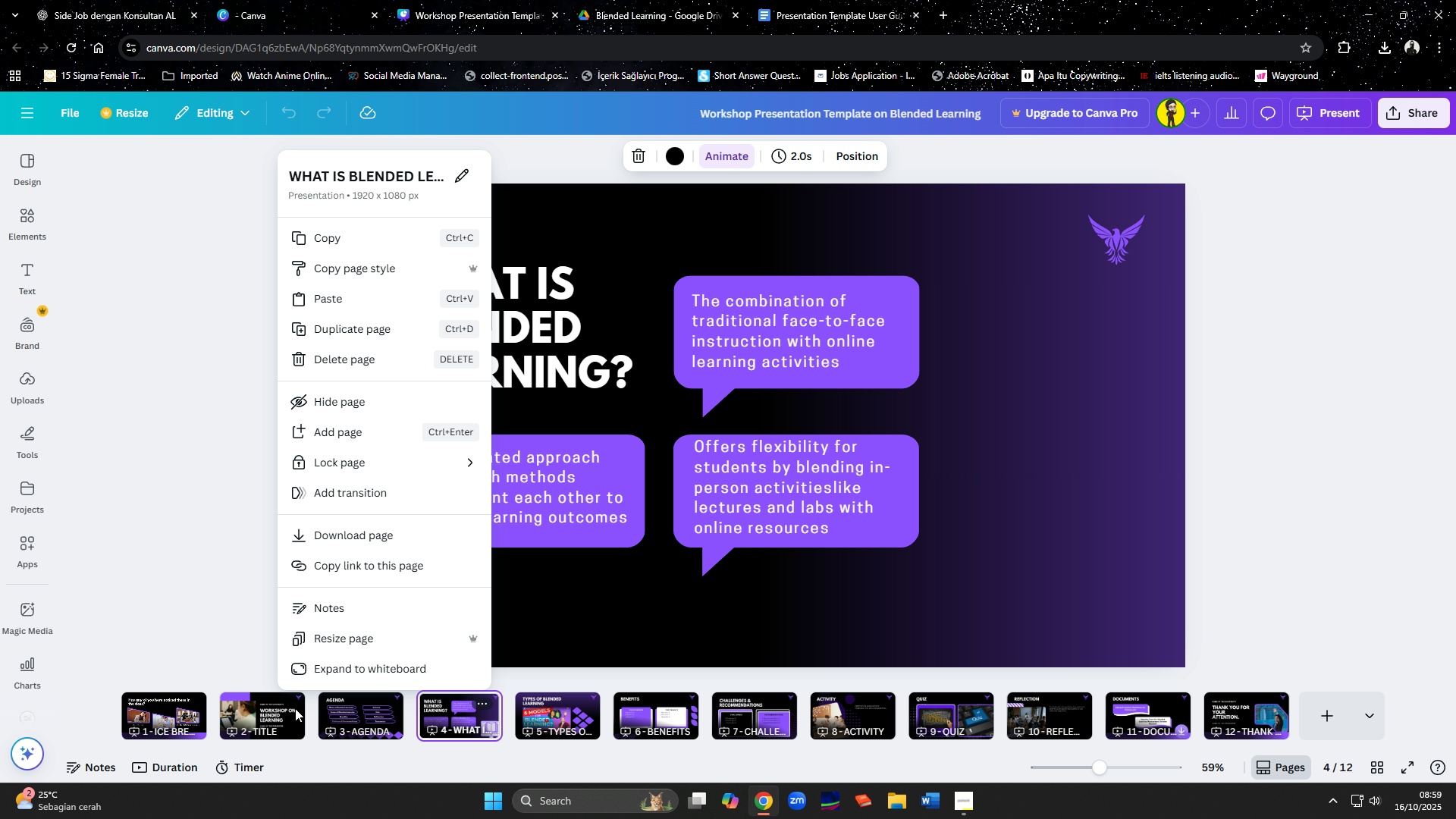 
key(ArrowRight)
 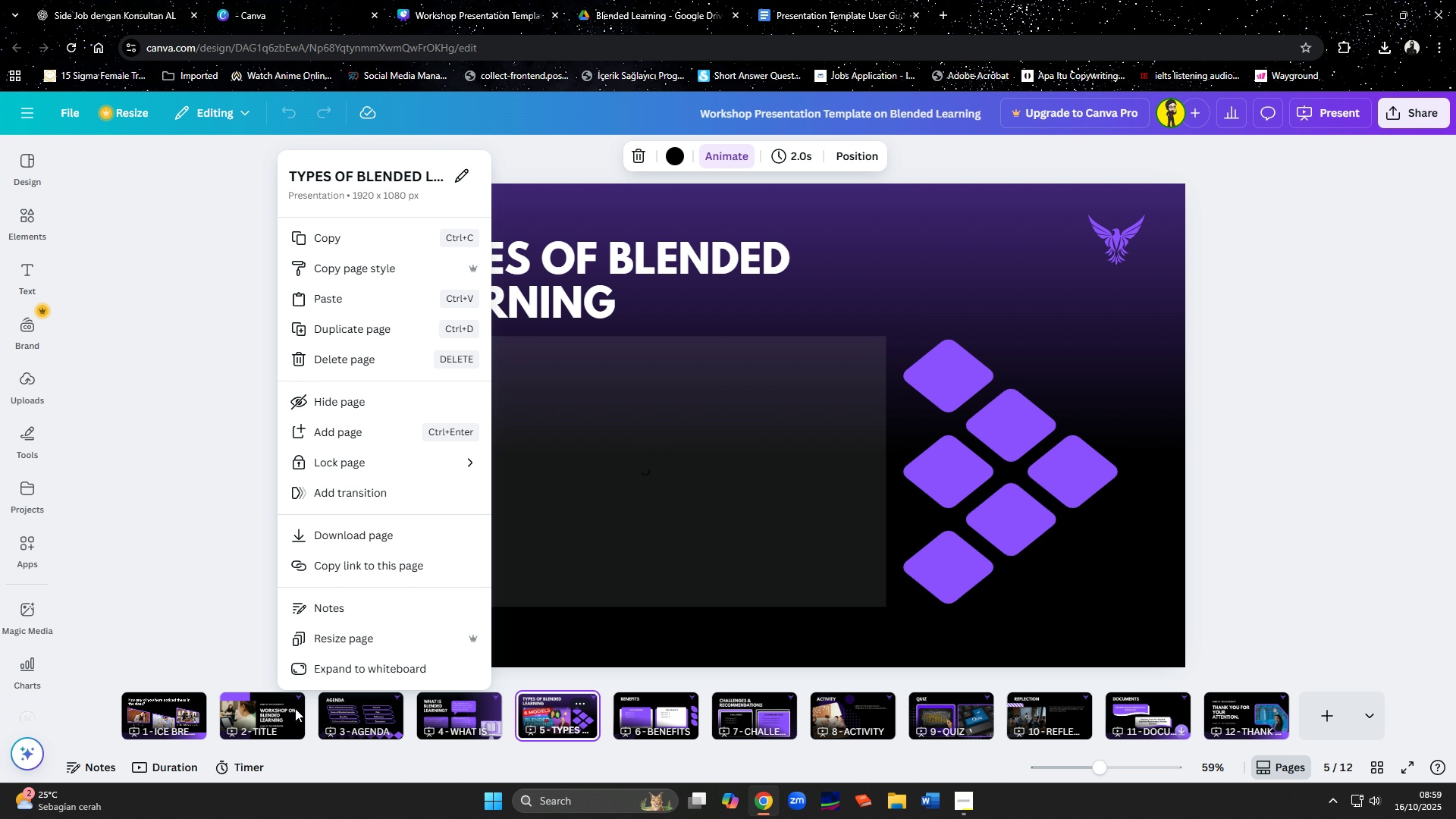 
key(ArrowRight)
 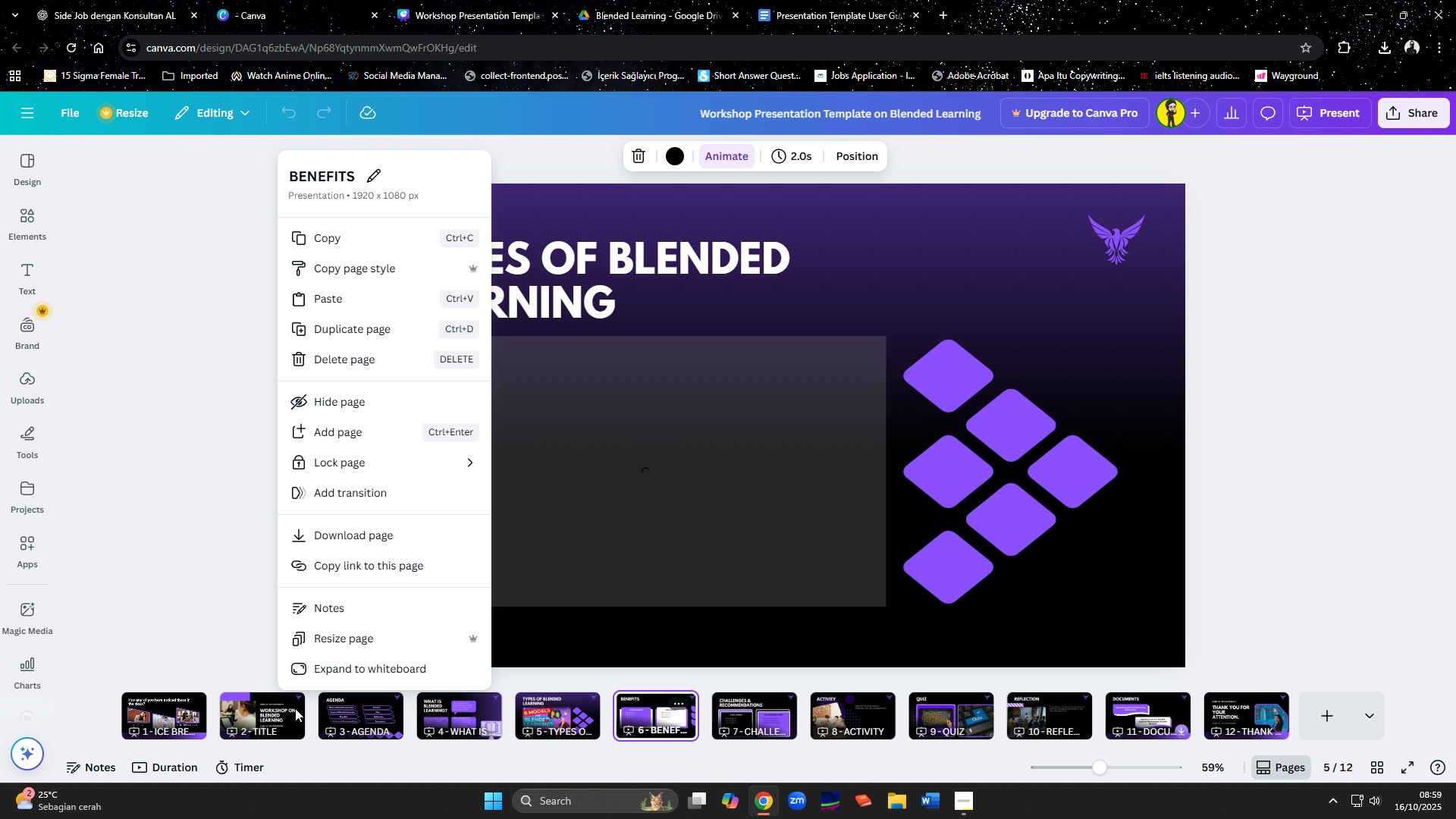 
key(ArrowRight)
 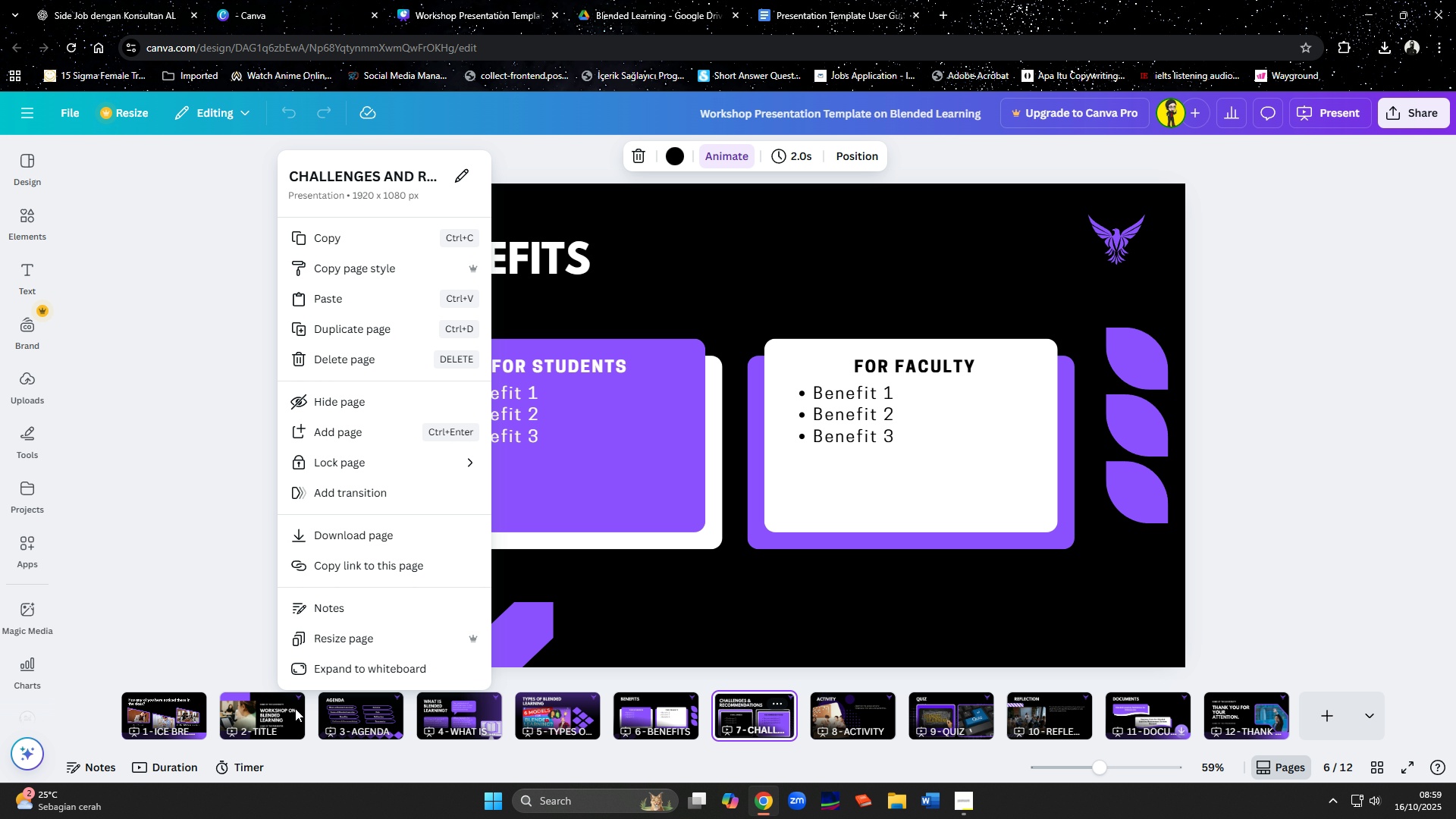 
key(ArrowRight)
 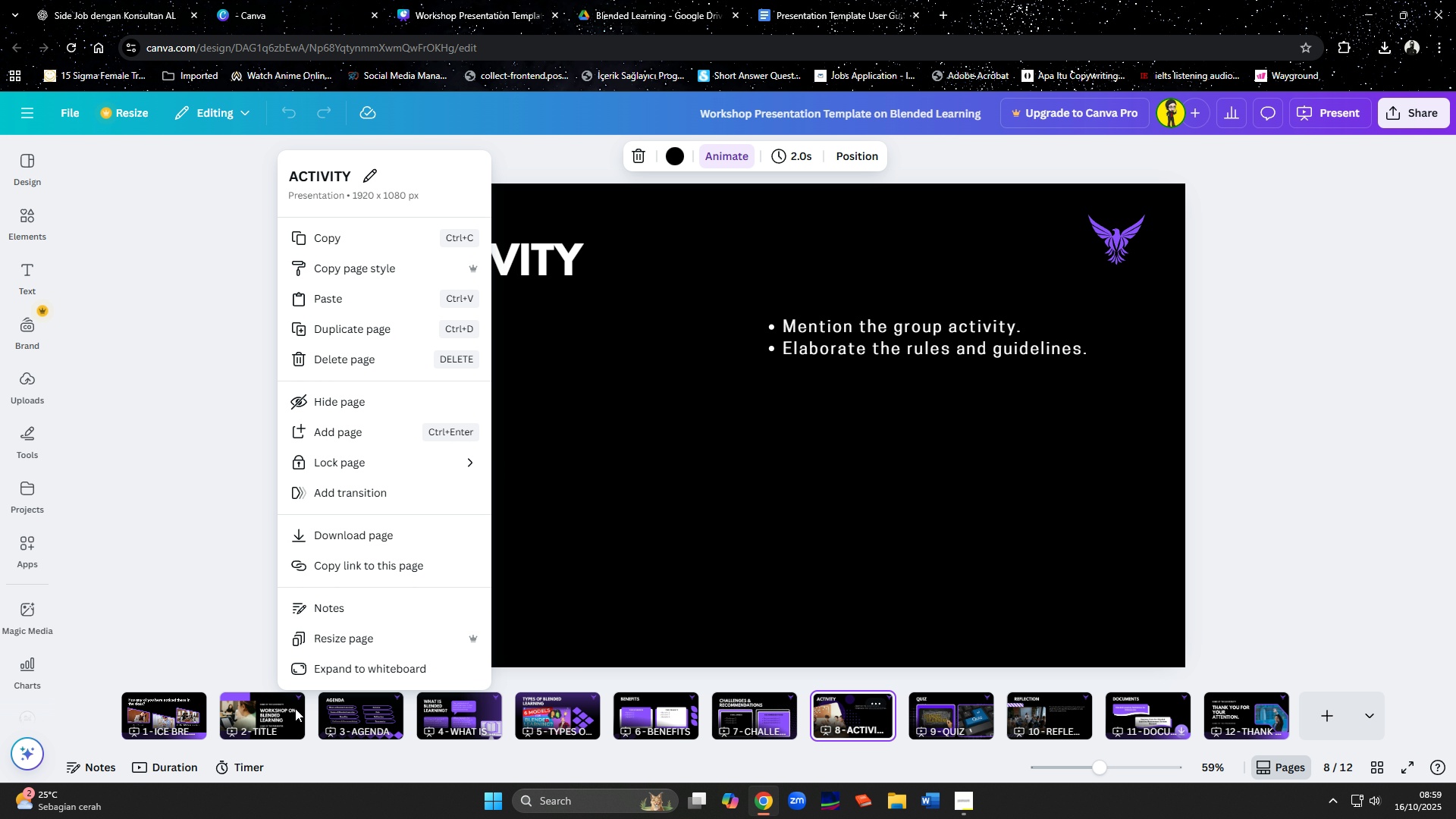 
key(ArrowRight)
 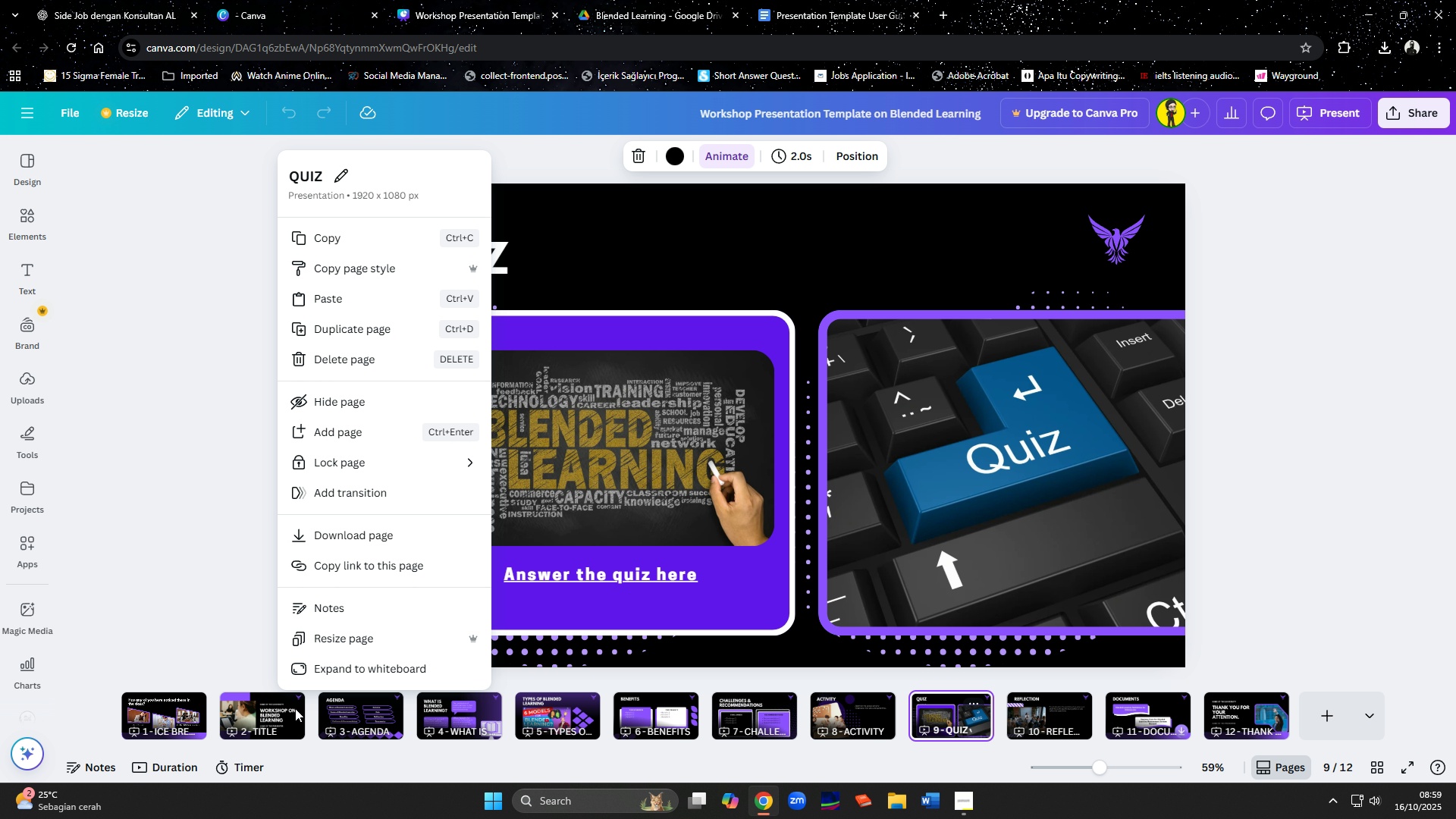 
key(ArrowRight)
 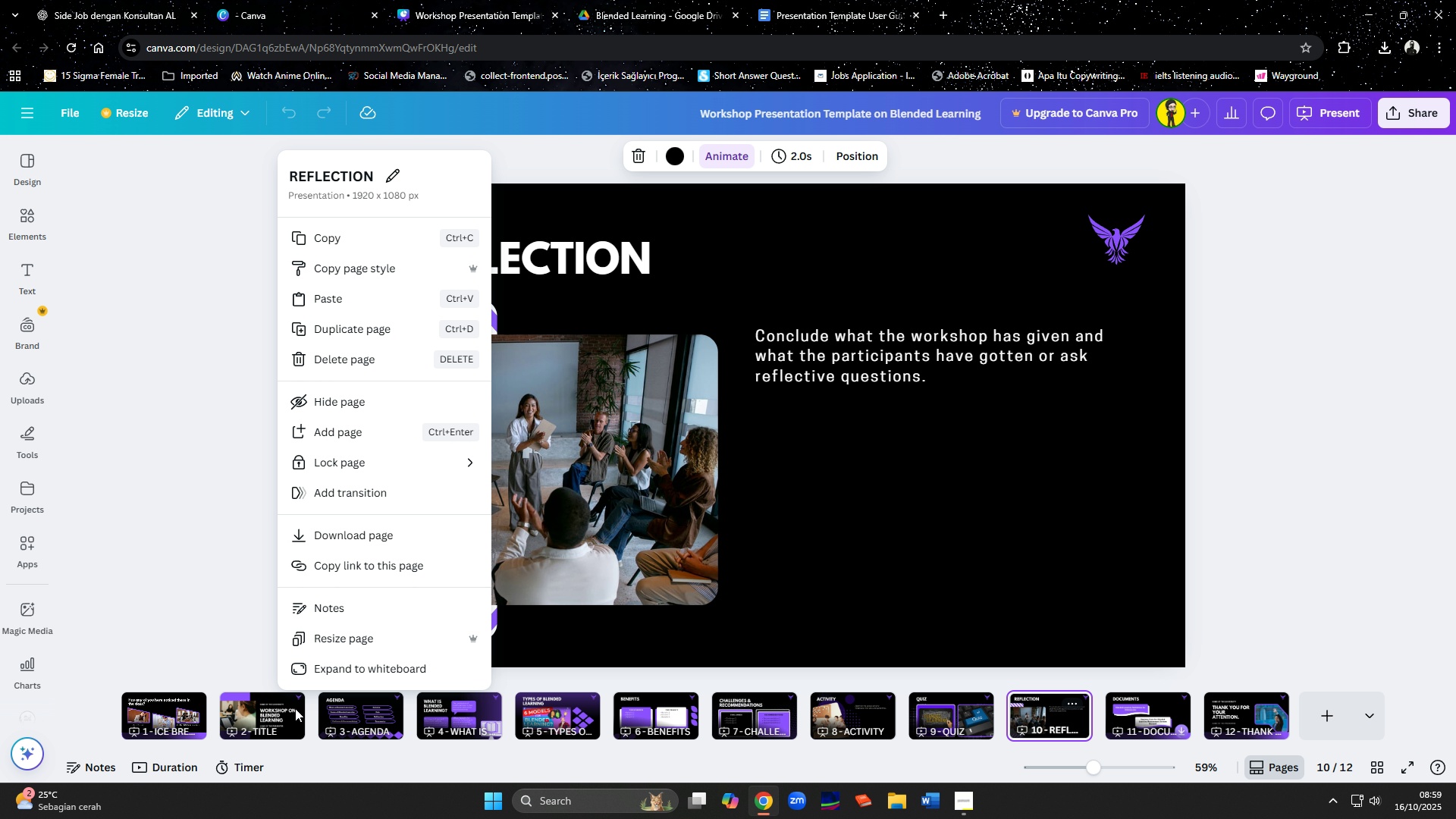 
key(ArrowRight)
 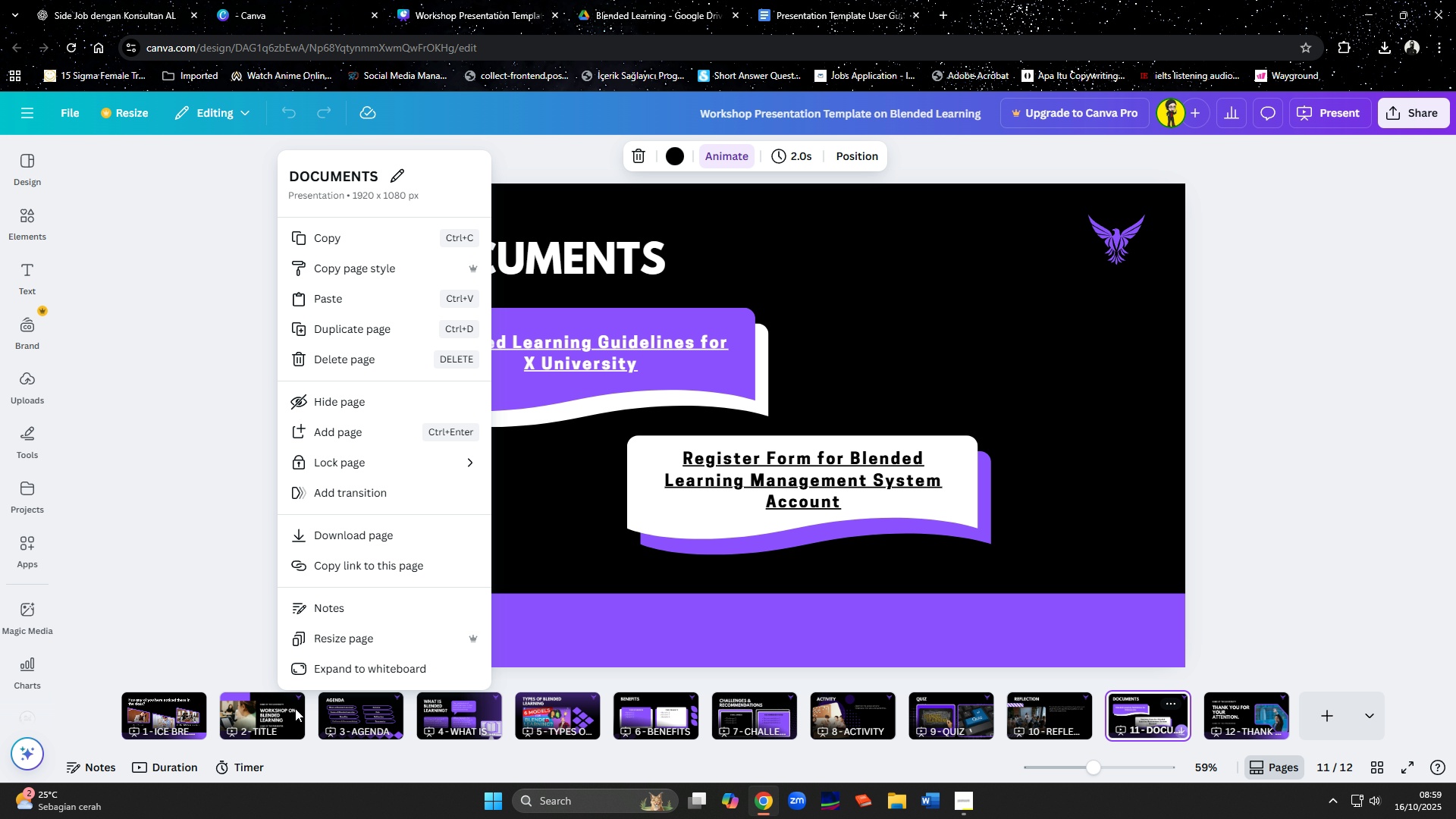 
key(ArrowRight)
 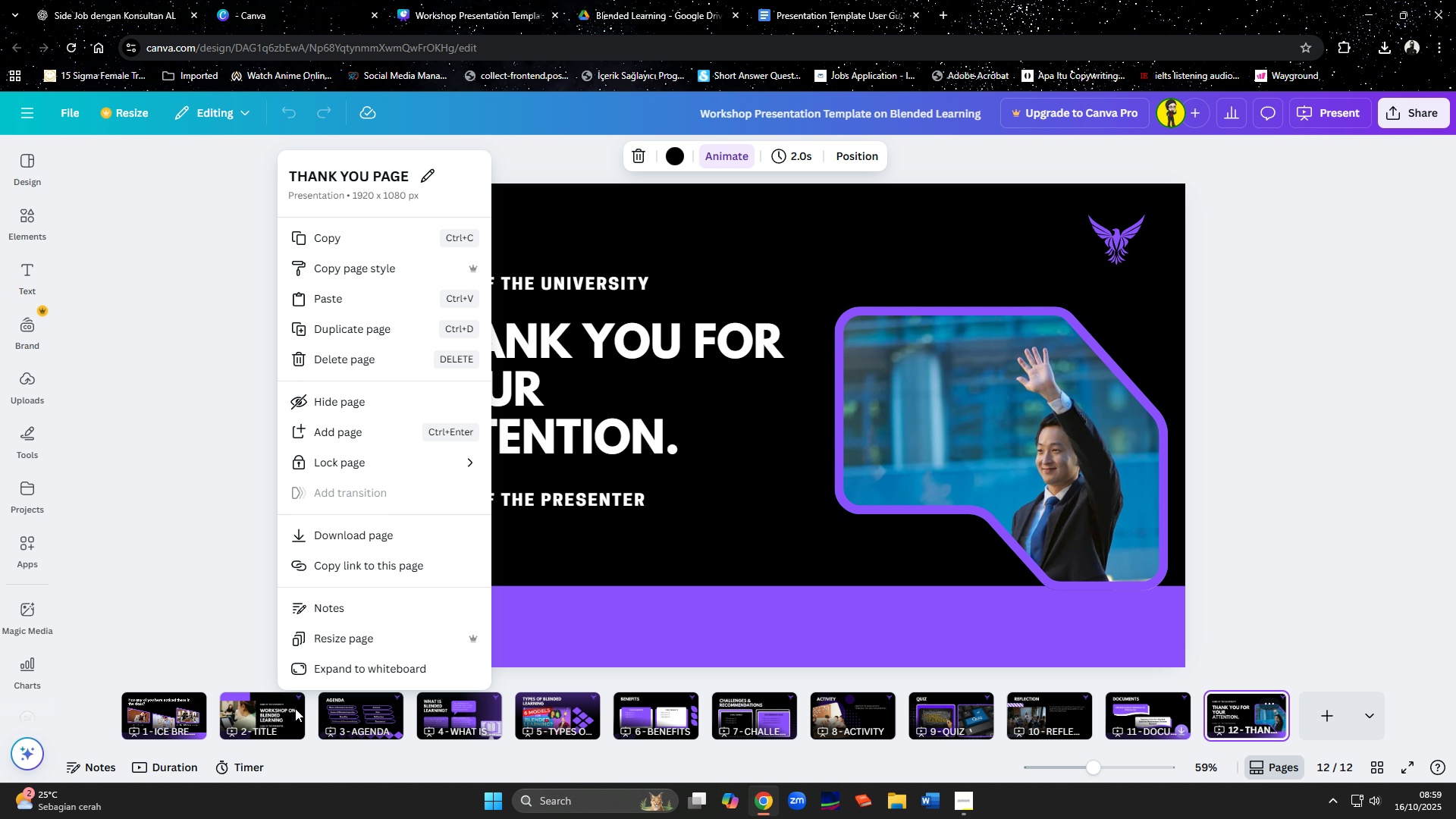 
key(ArrowRight)
 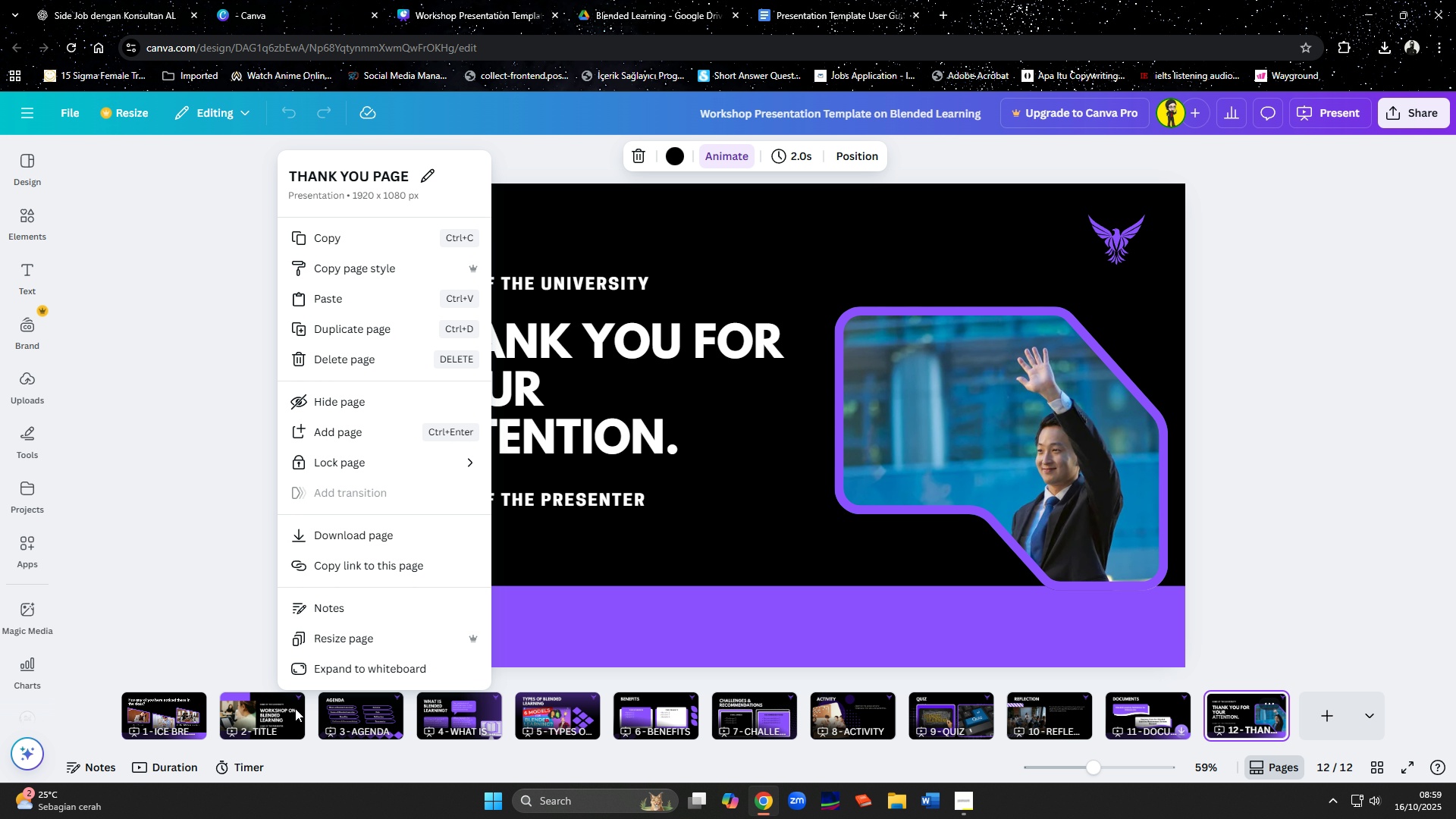 
key(ArrowRight)
 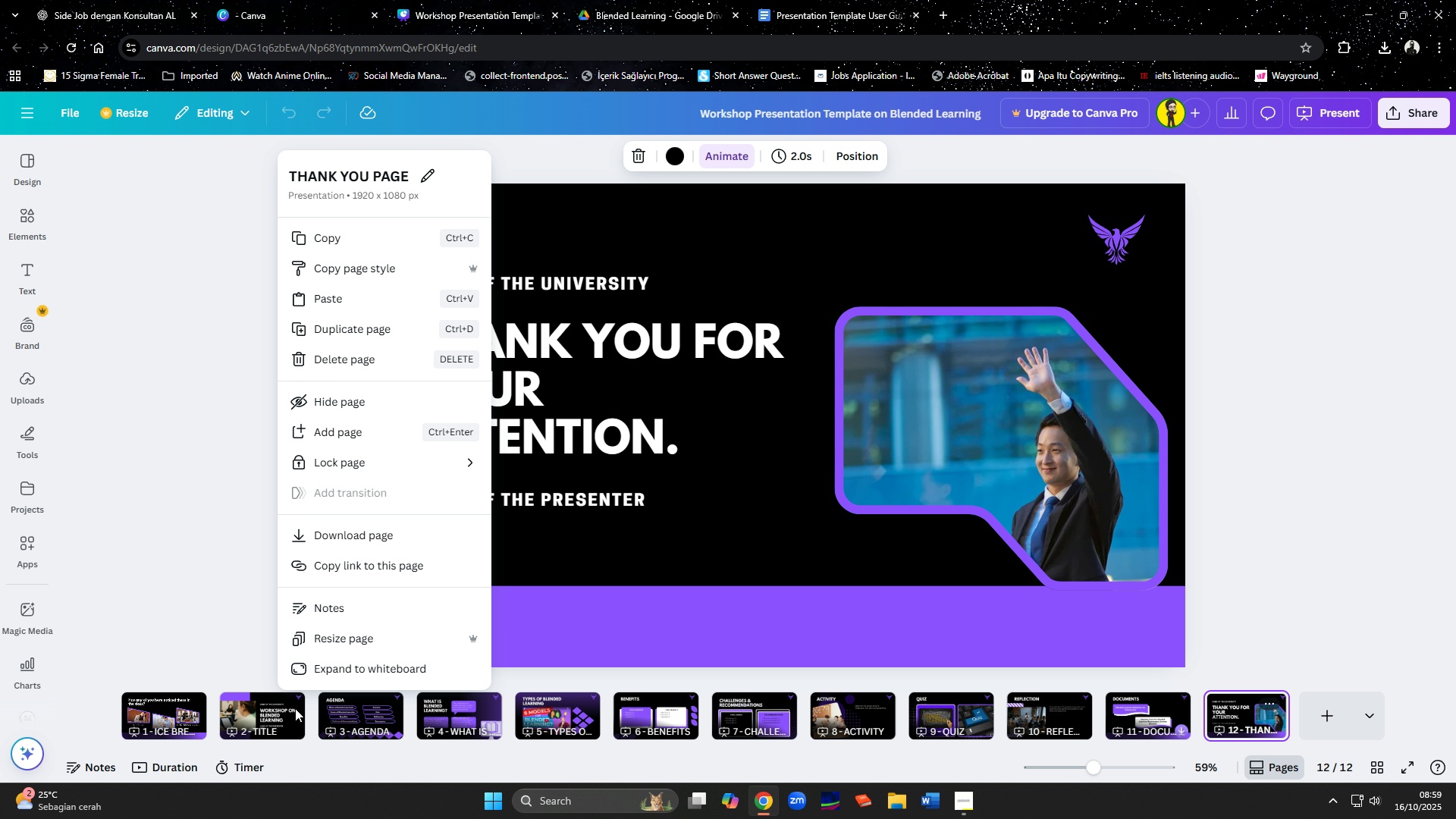 
key(ArrowRight)
 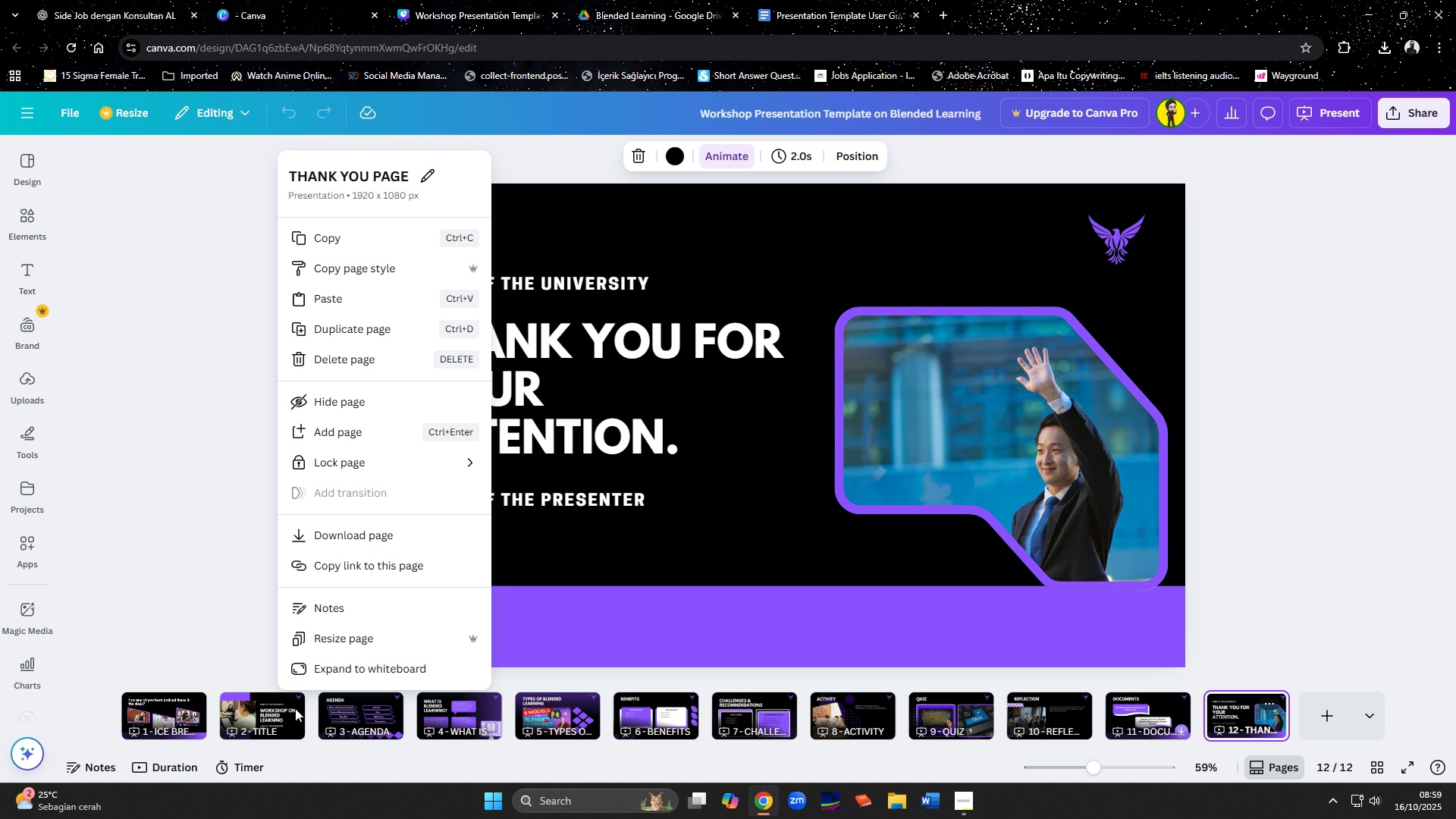 
key(ArrowRight)
 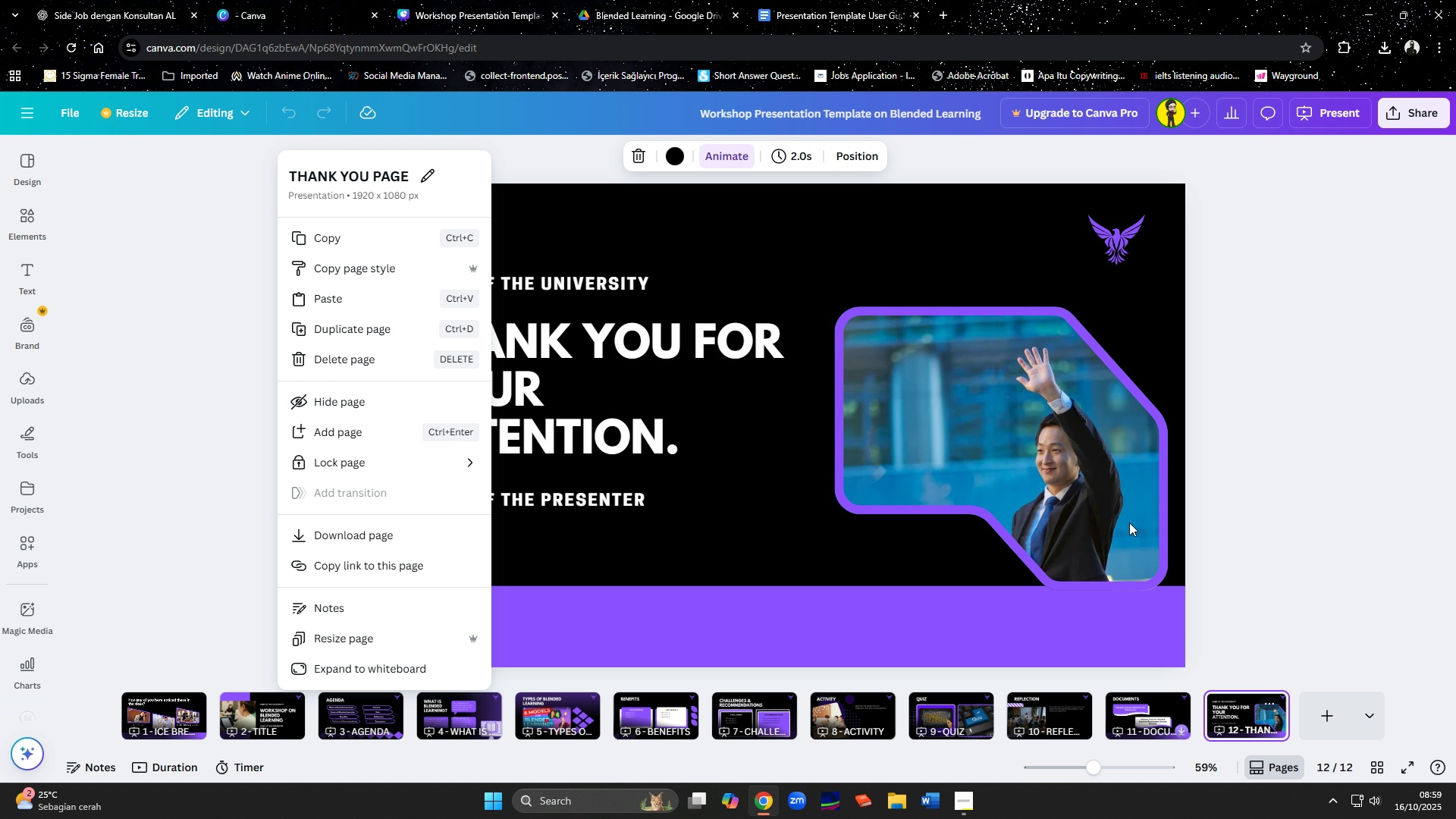 
left_click([1276, 462])
 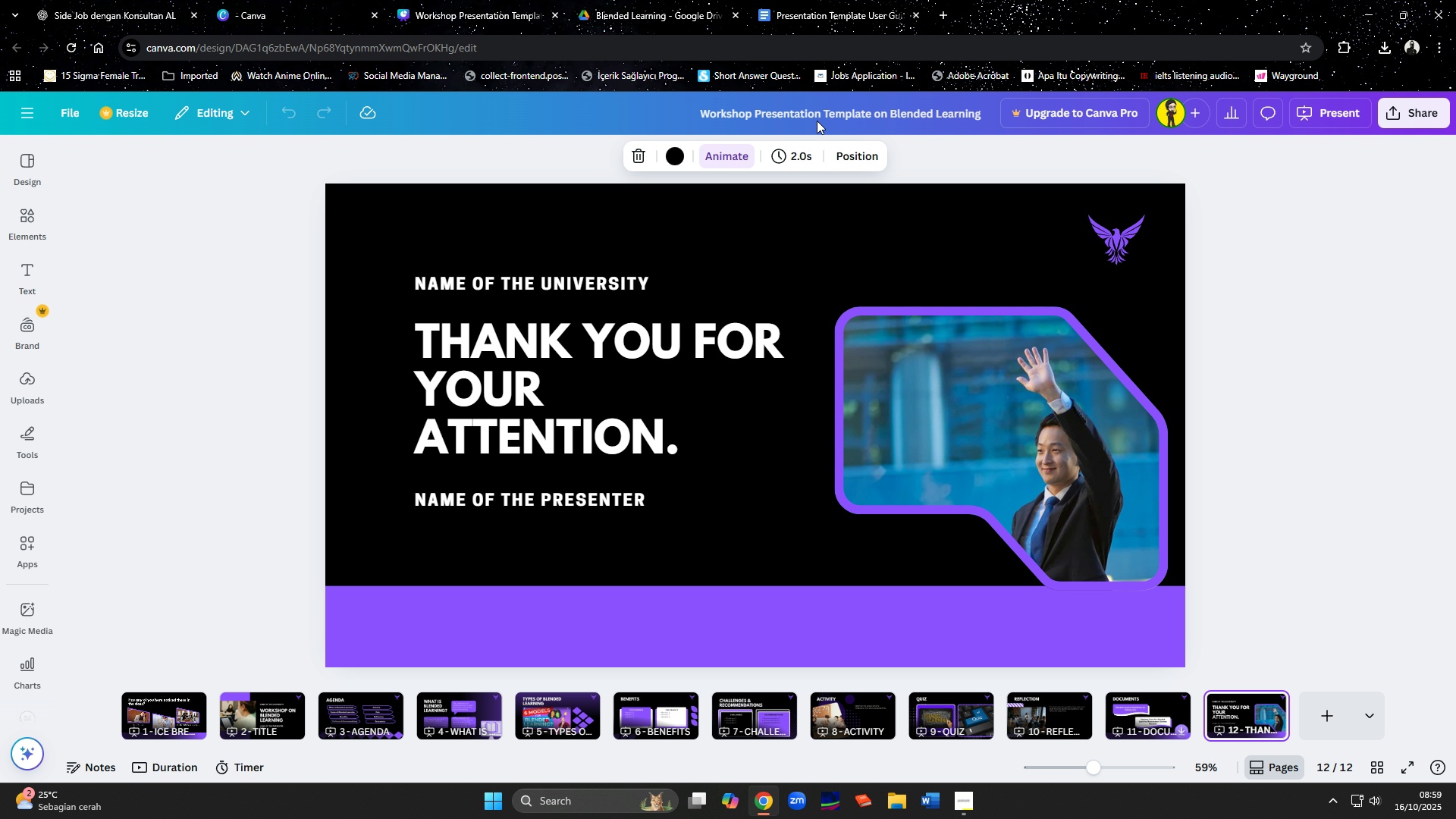 
mouse_move([731, 101])
 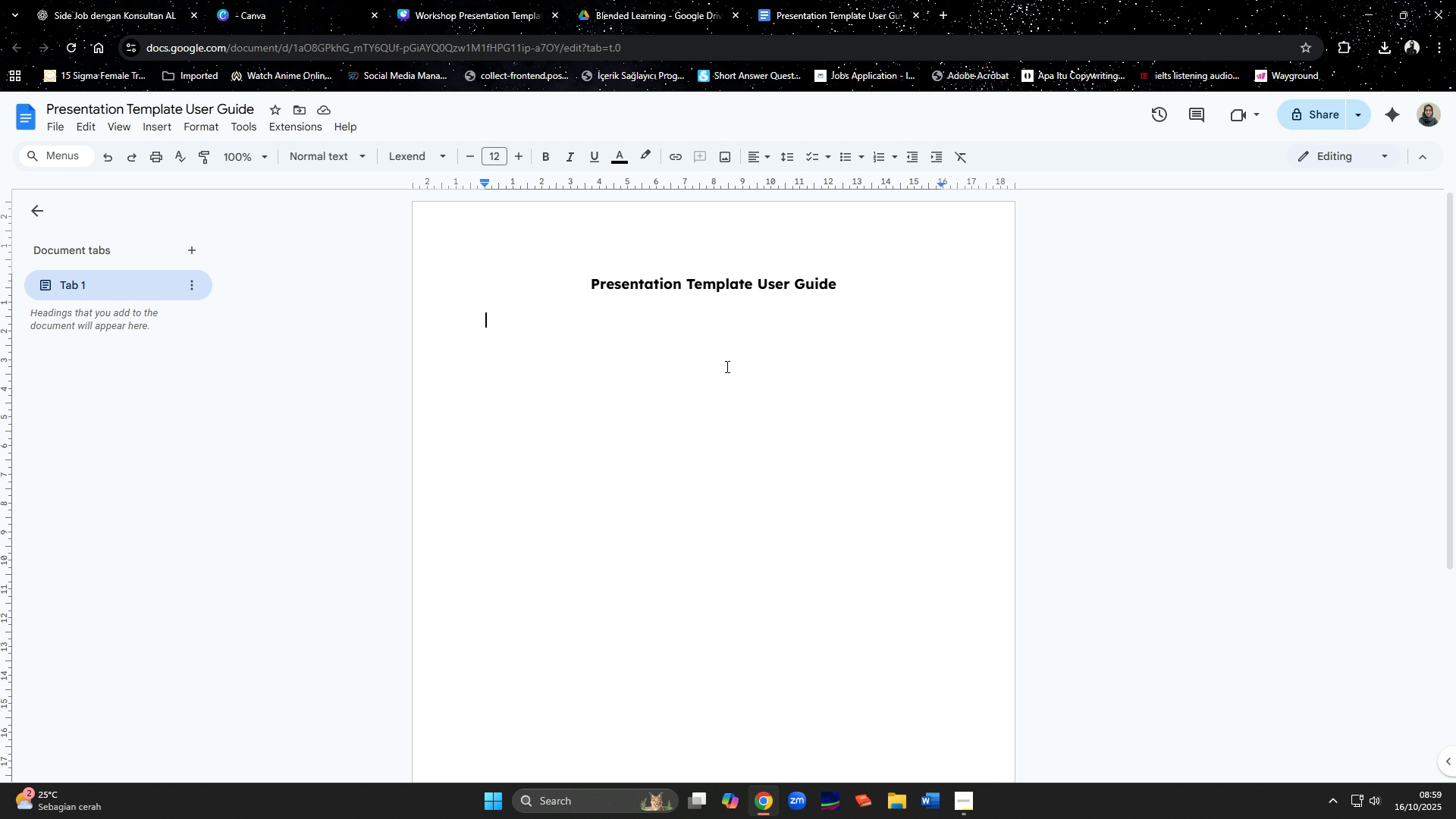 
wait(6.79)
 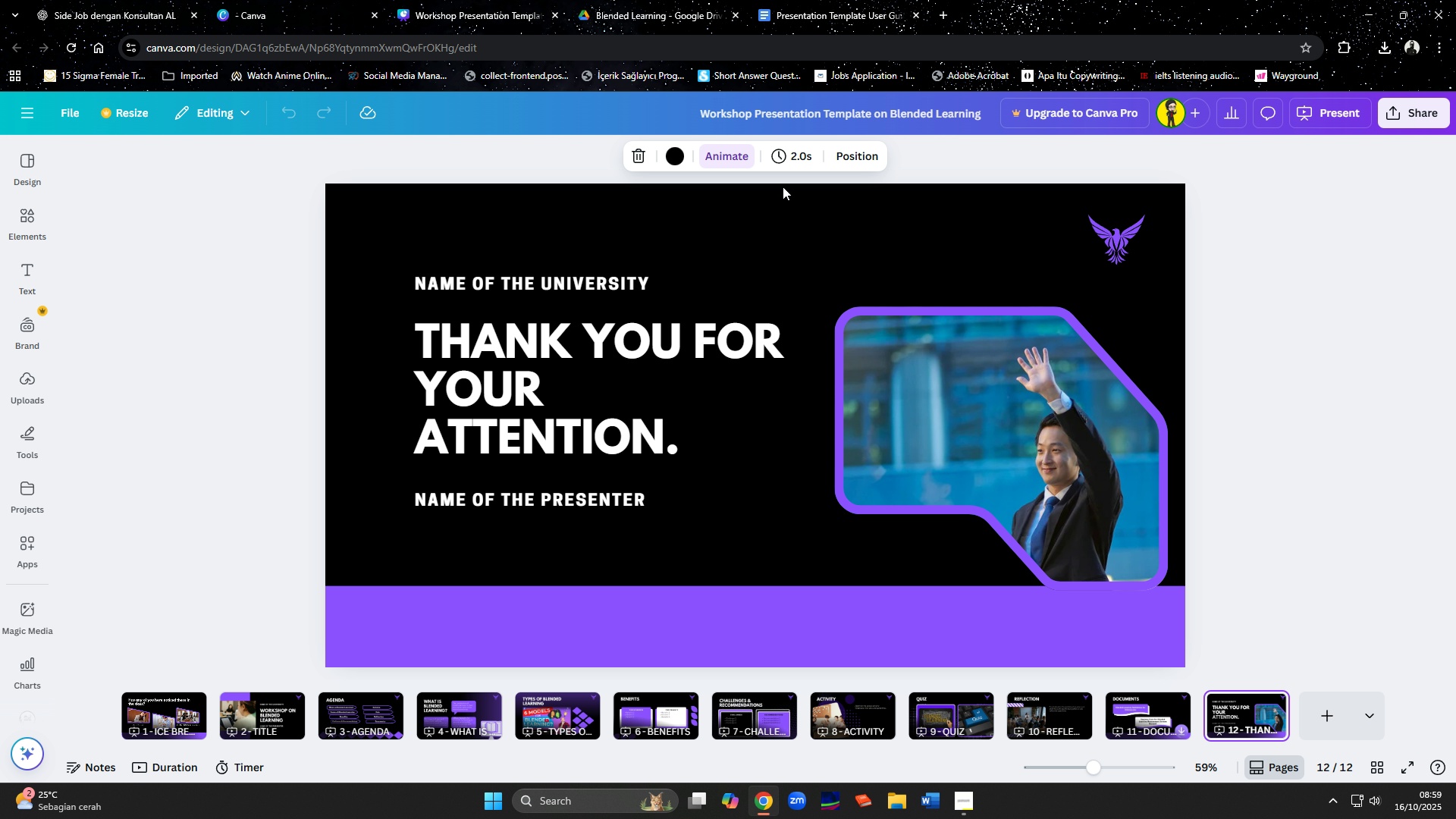 
type(General )
key(Backspace)
type(:)
 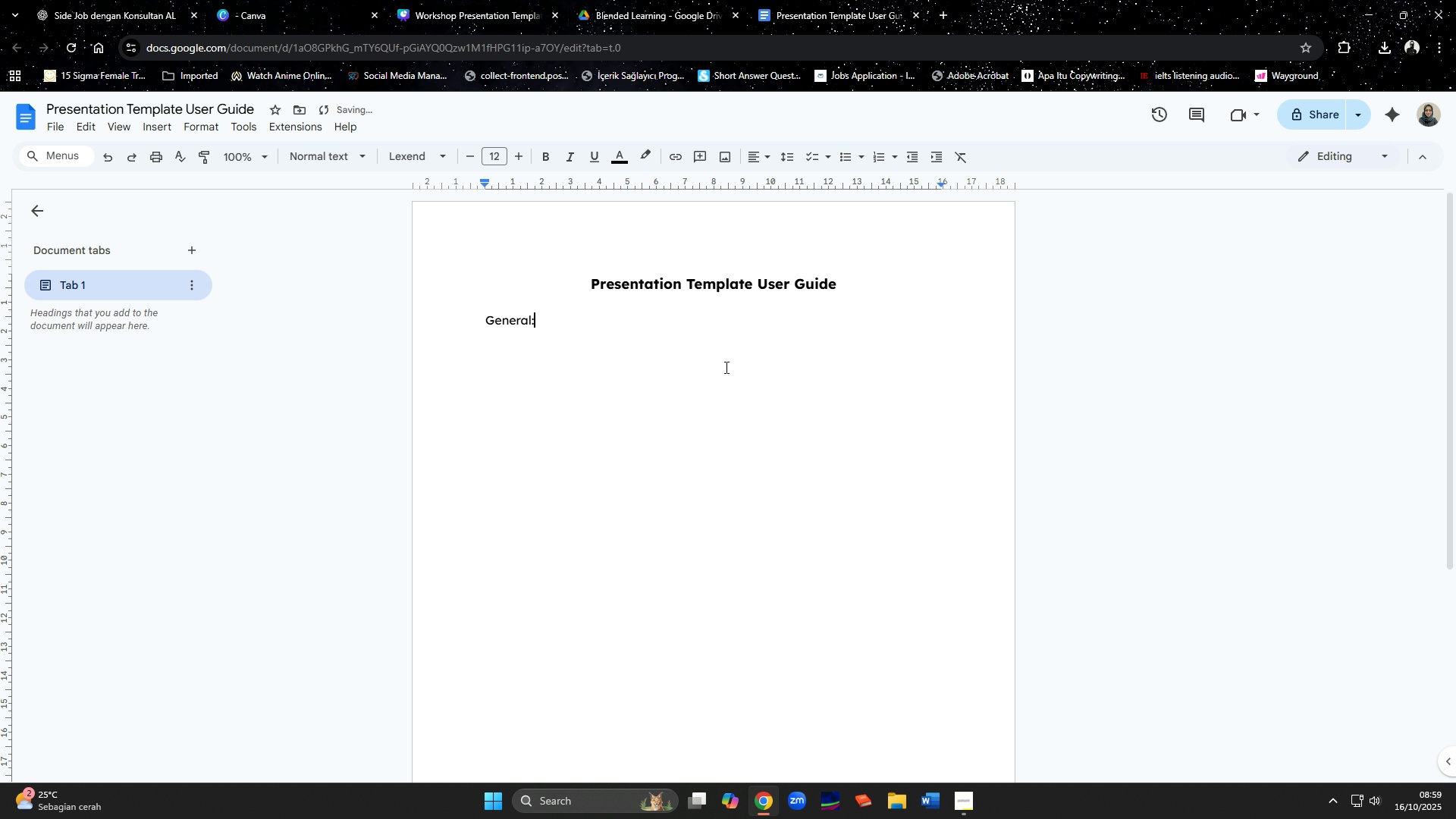 
key(Enter)
 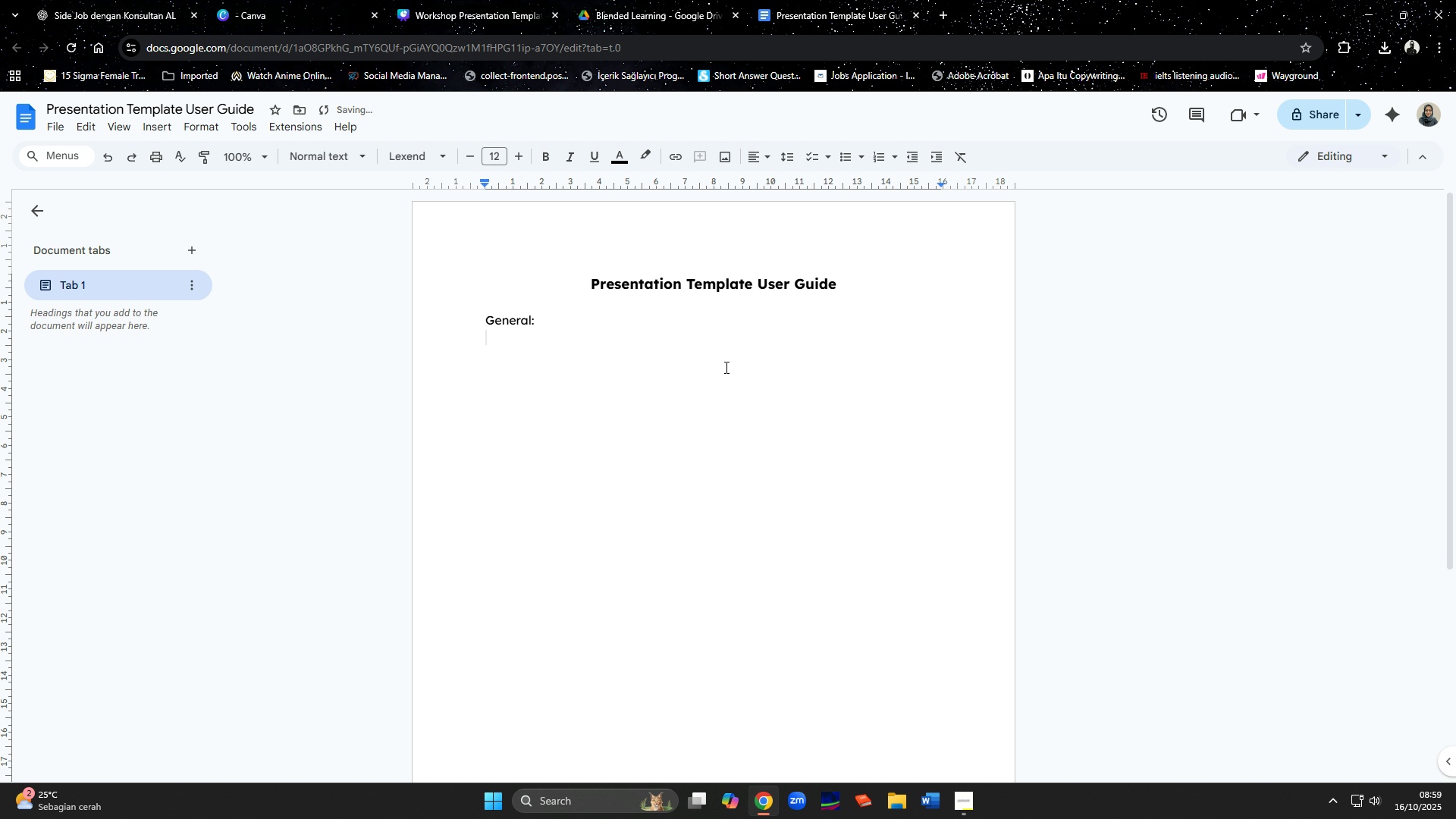 
type(Replace the logo on the topo)
key(Backspace)
type( right corner with your univeri)
key(Backspace)
type(sity logoi)
key(Backspace)
key(Backspace)
type(o.)
key(Backspace)
type(.)
 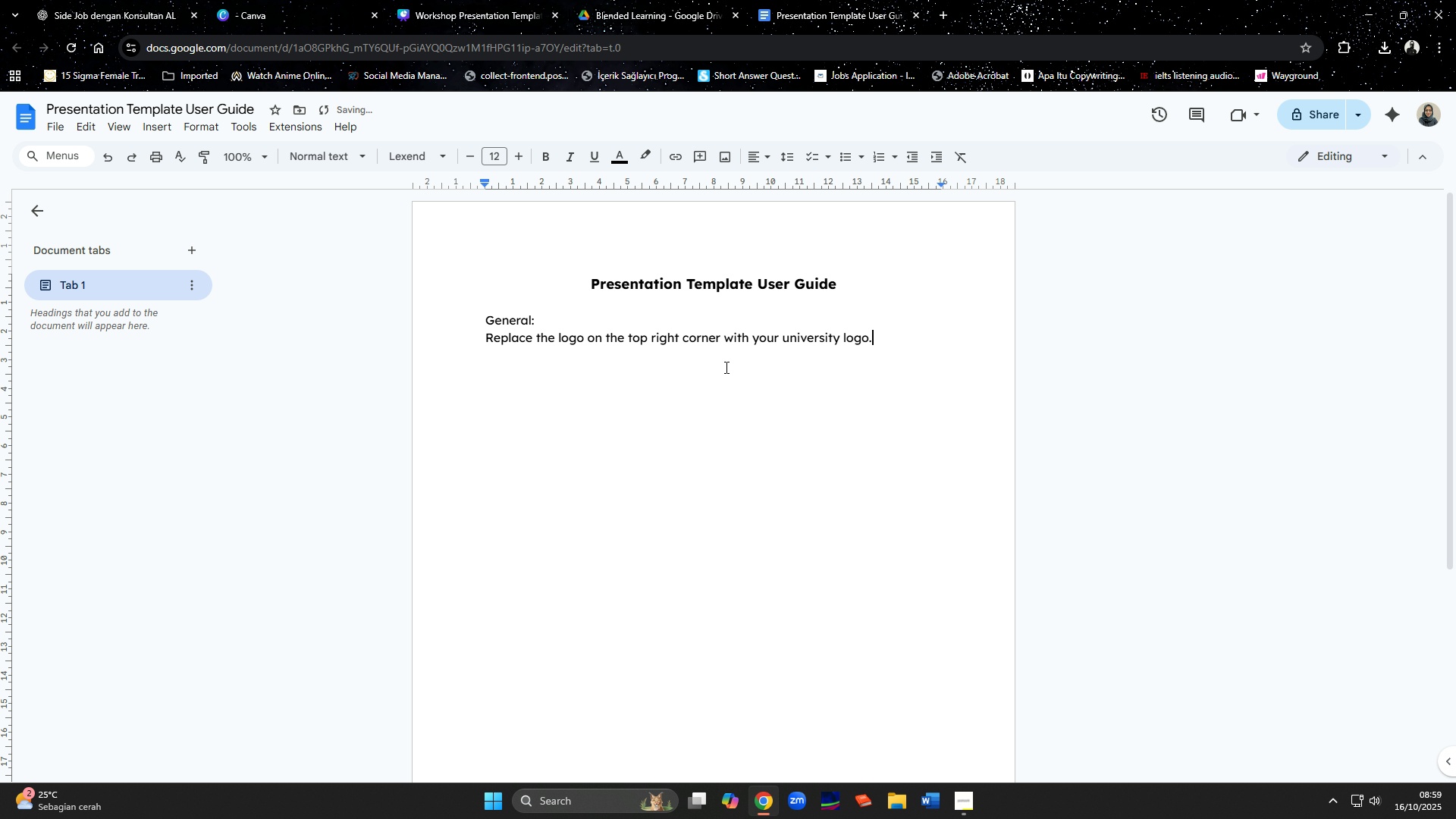 
hold_key(key=ArrowLeft, duration=1.47)
 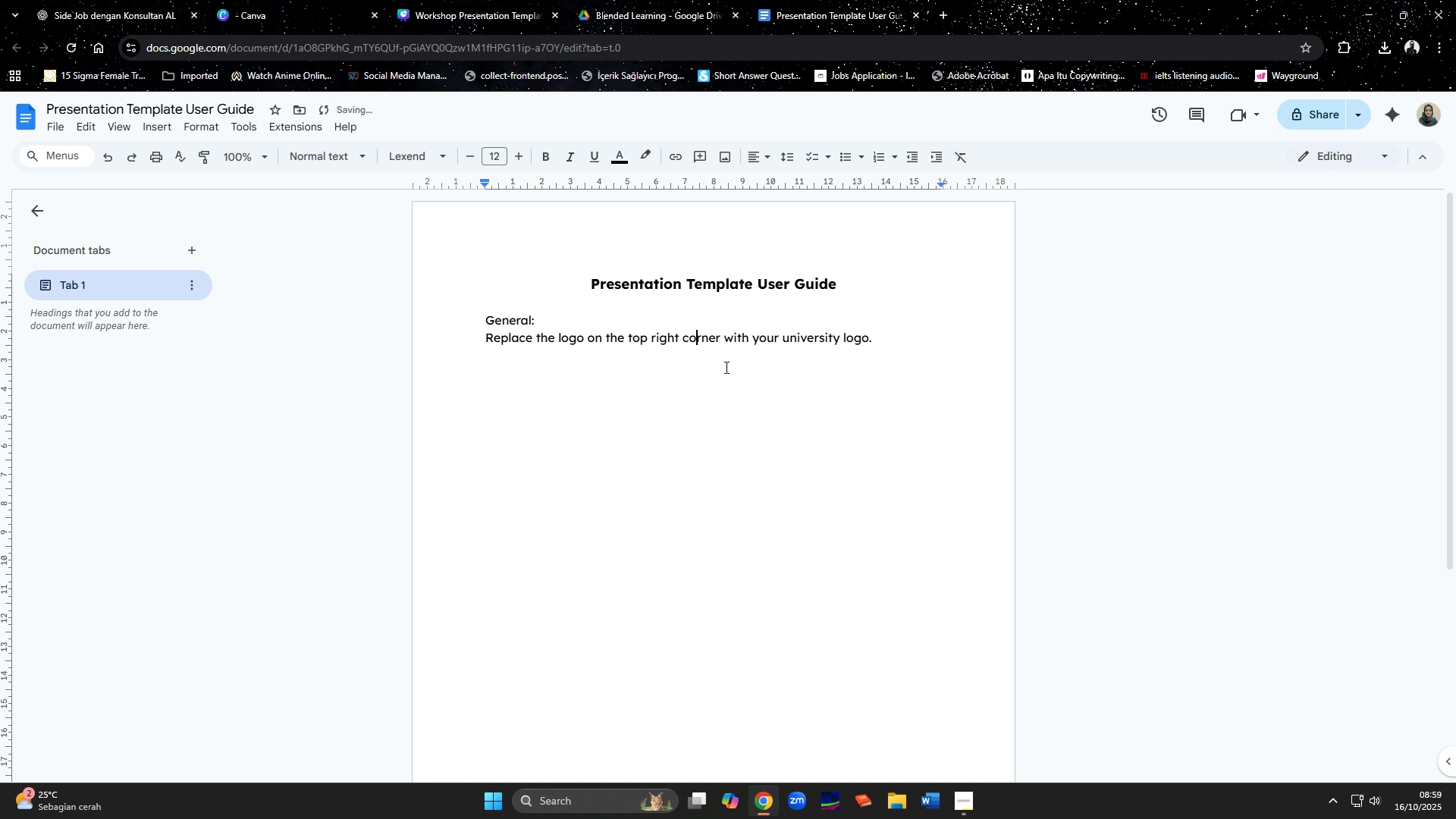 
key(ArrowRight)
 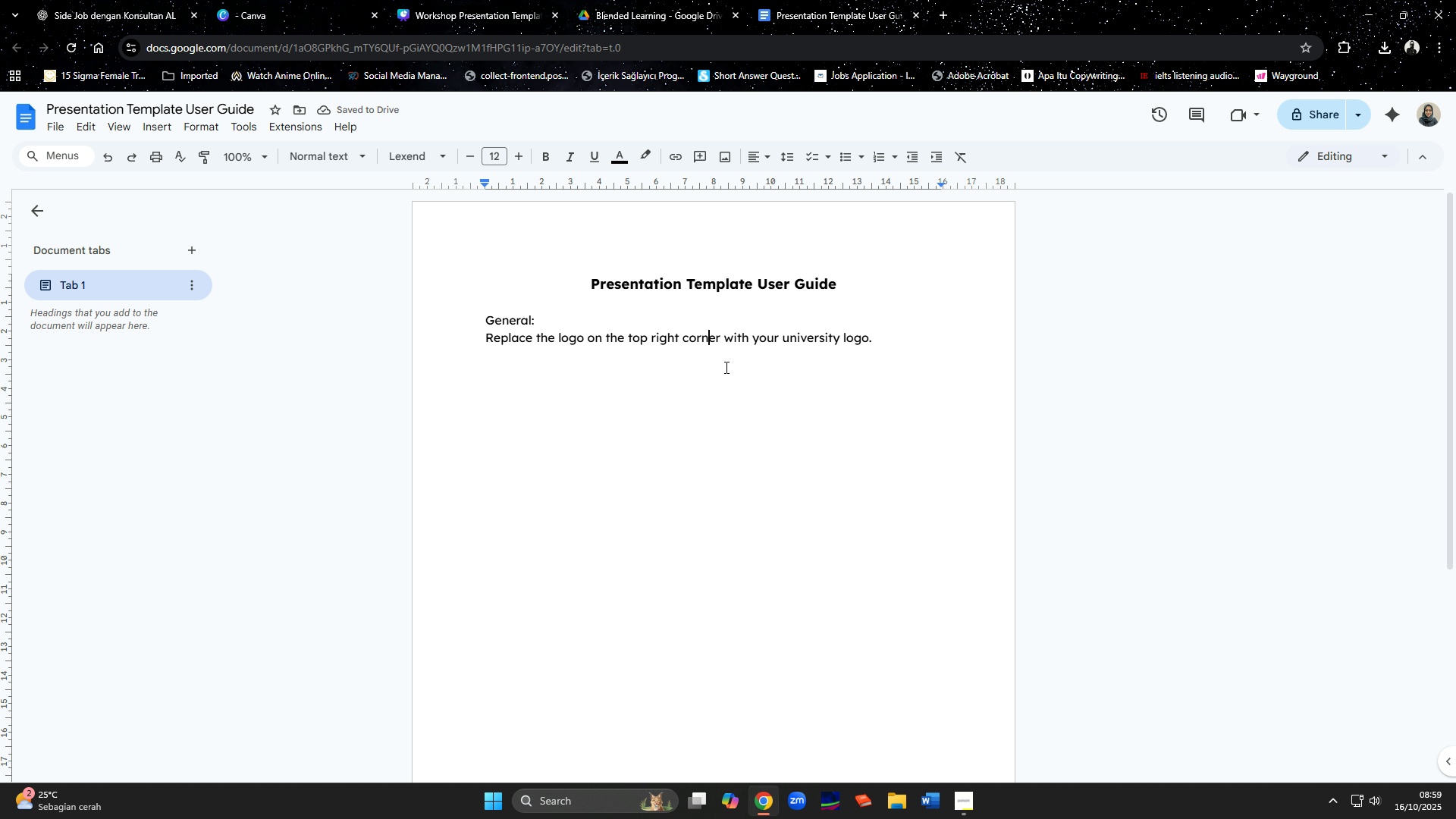 
key(ArrowRight)
 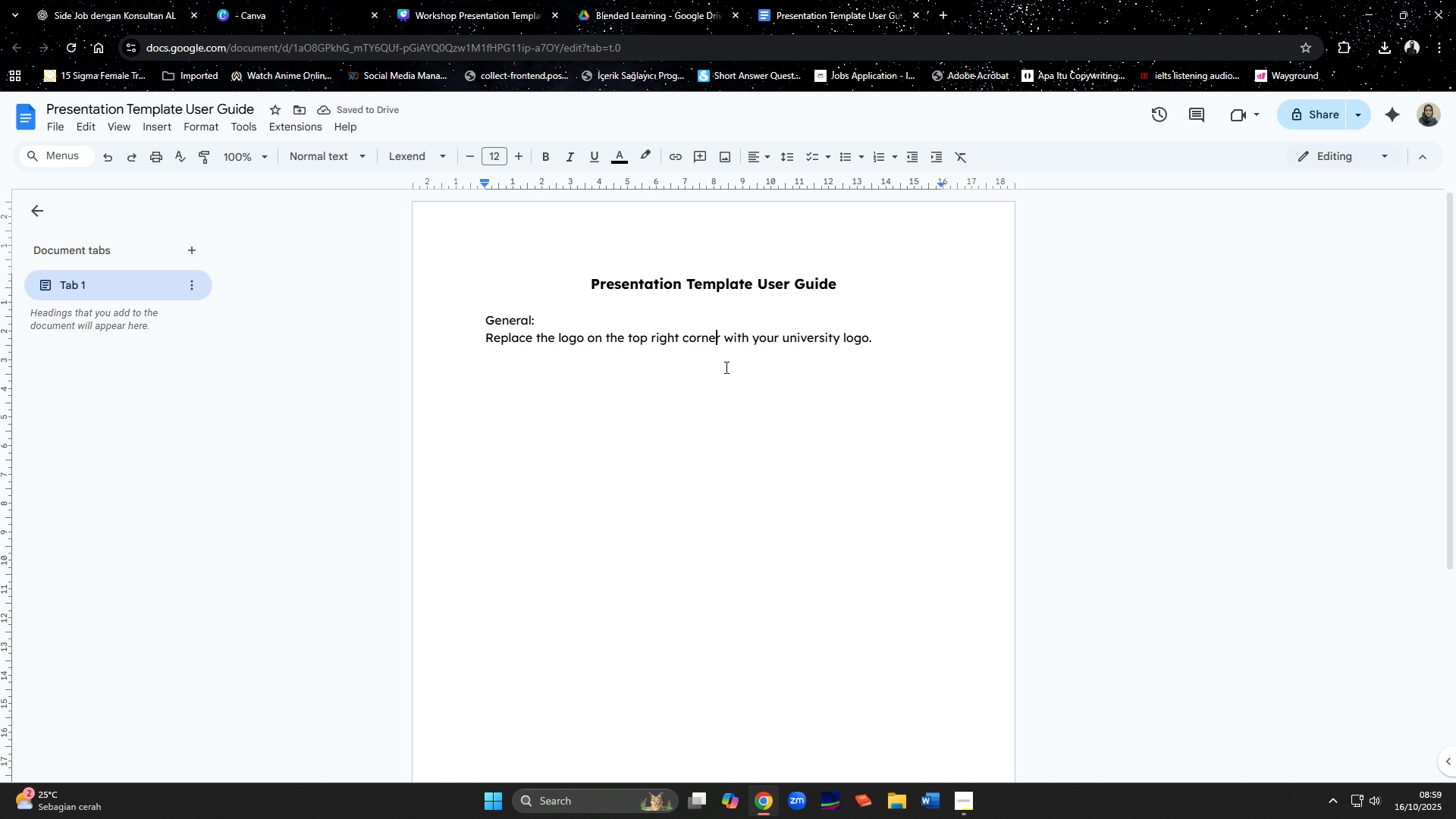 
key(ArrowRight)
 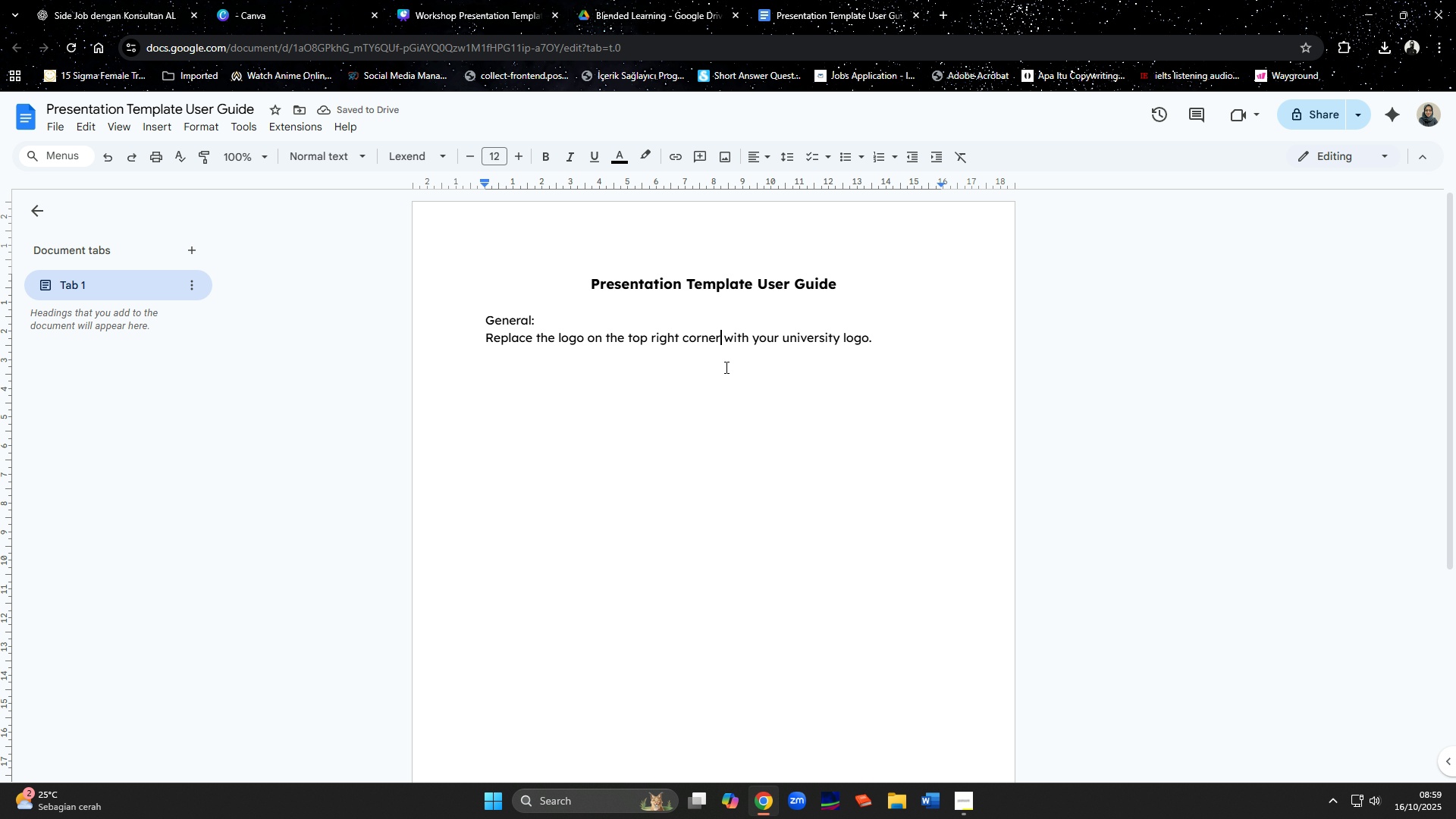 
key(ArrowRight)
 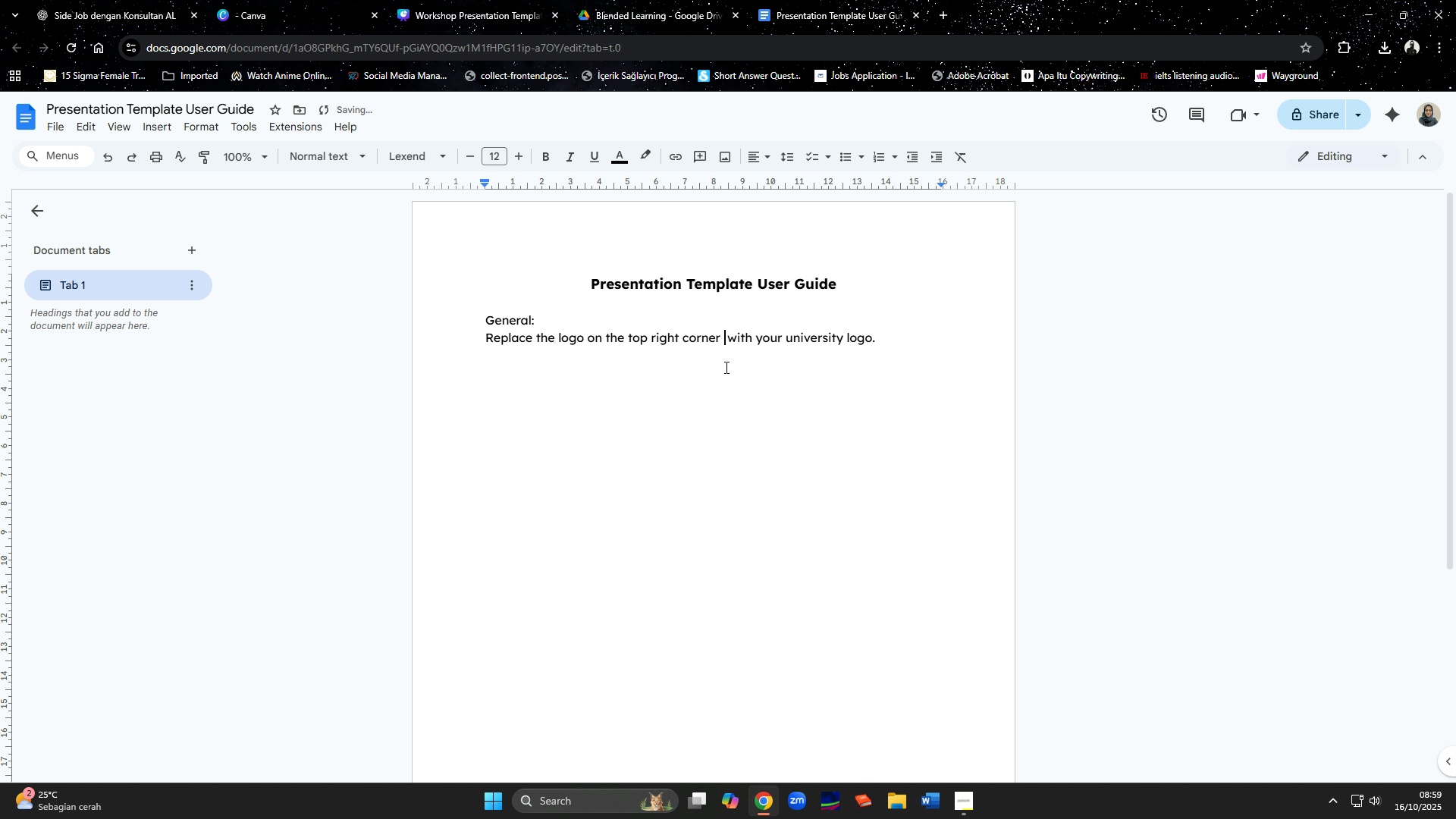 
type( from slide 2 to slide 12)
 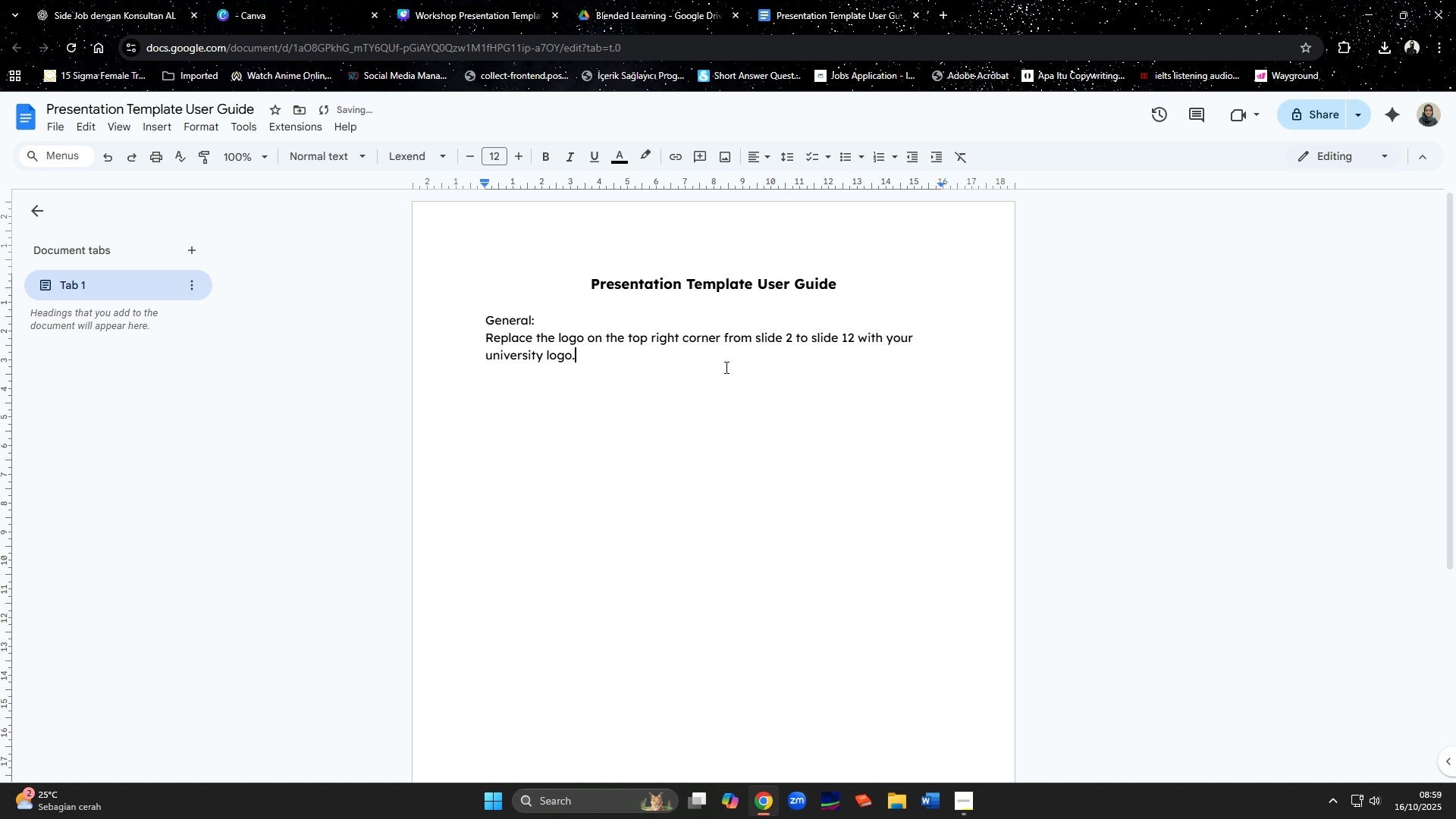 
key(ArrowDown)
 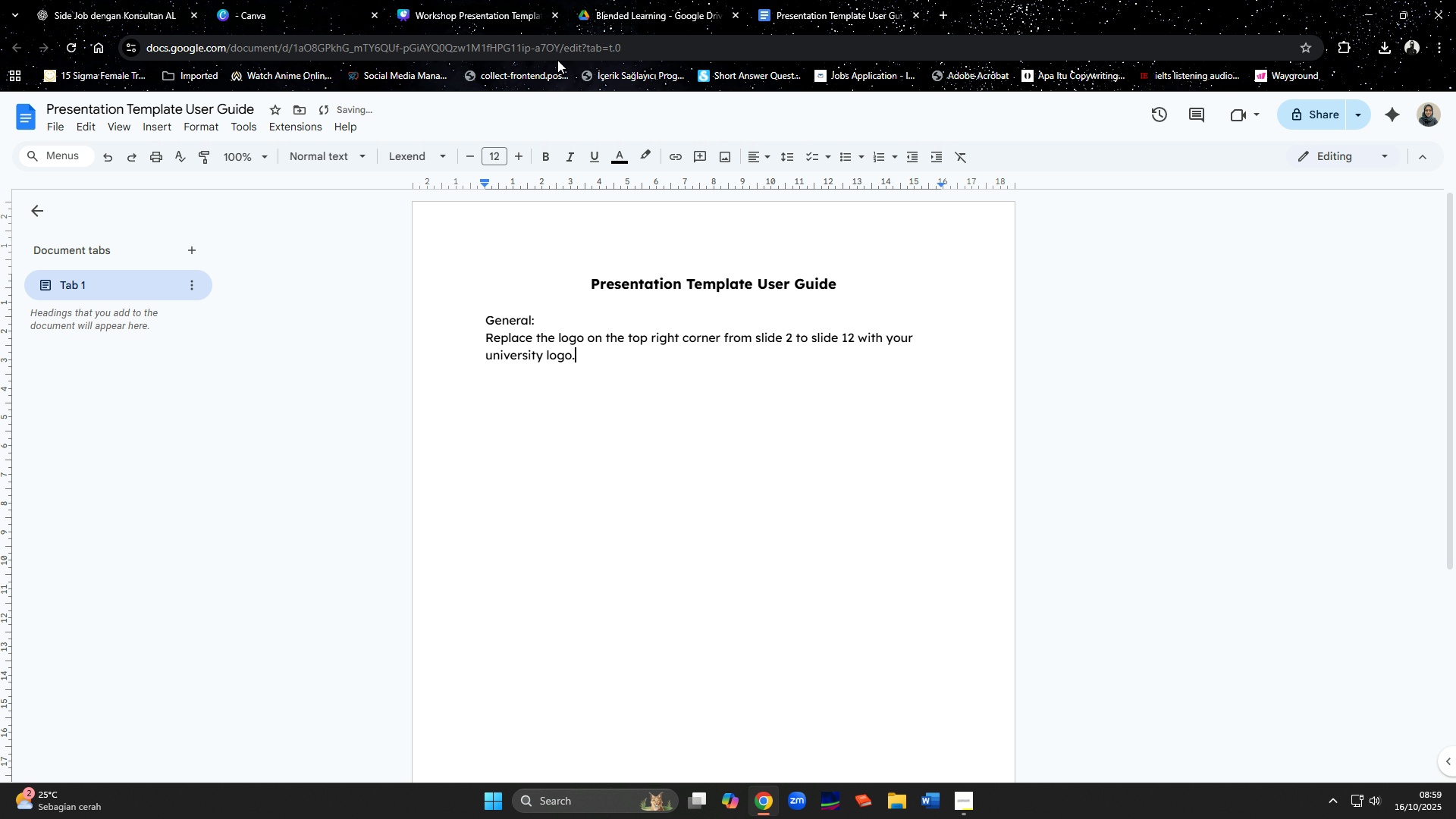 
left_click([460, 0])
 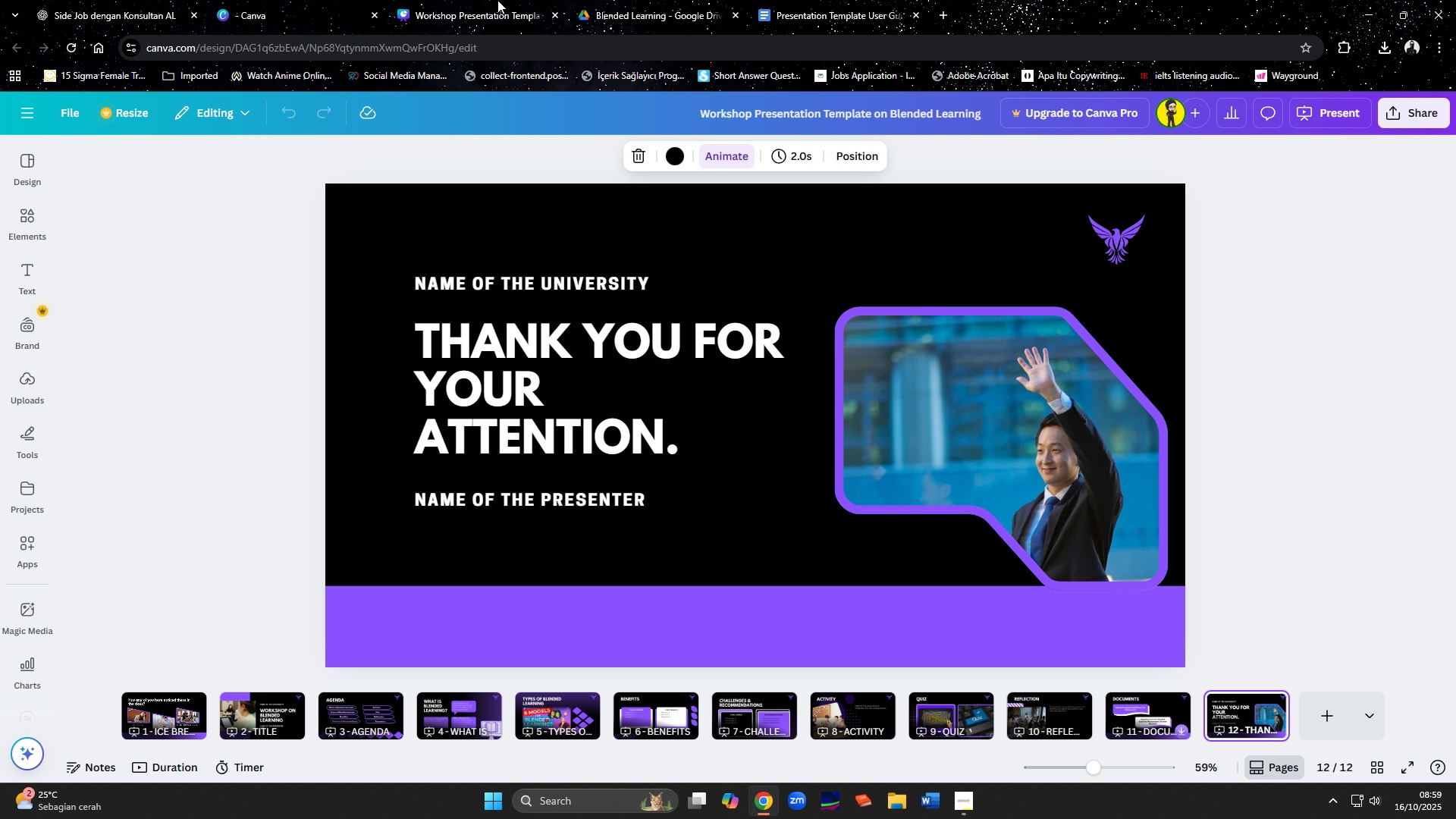 
left_click([857, 0])
 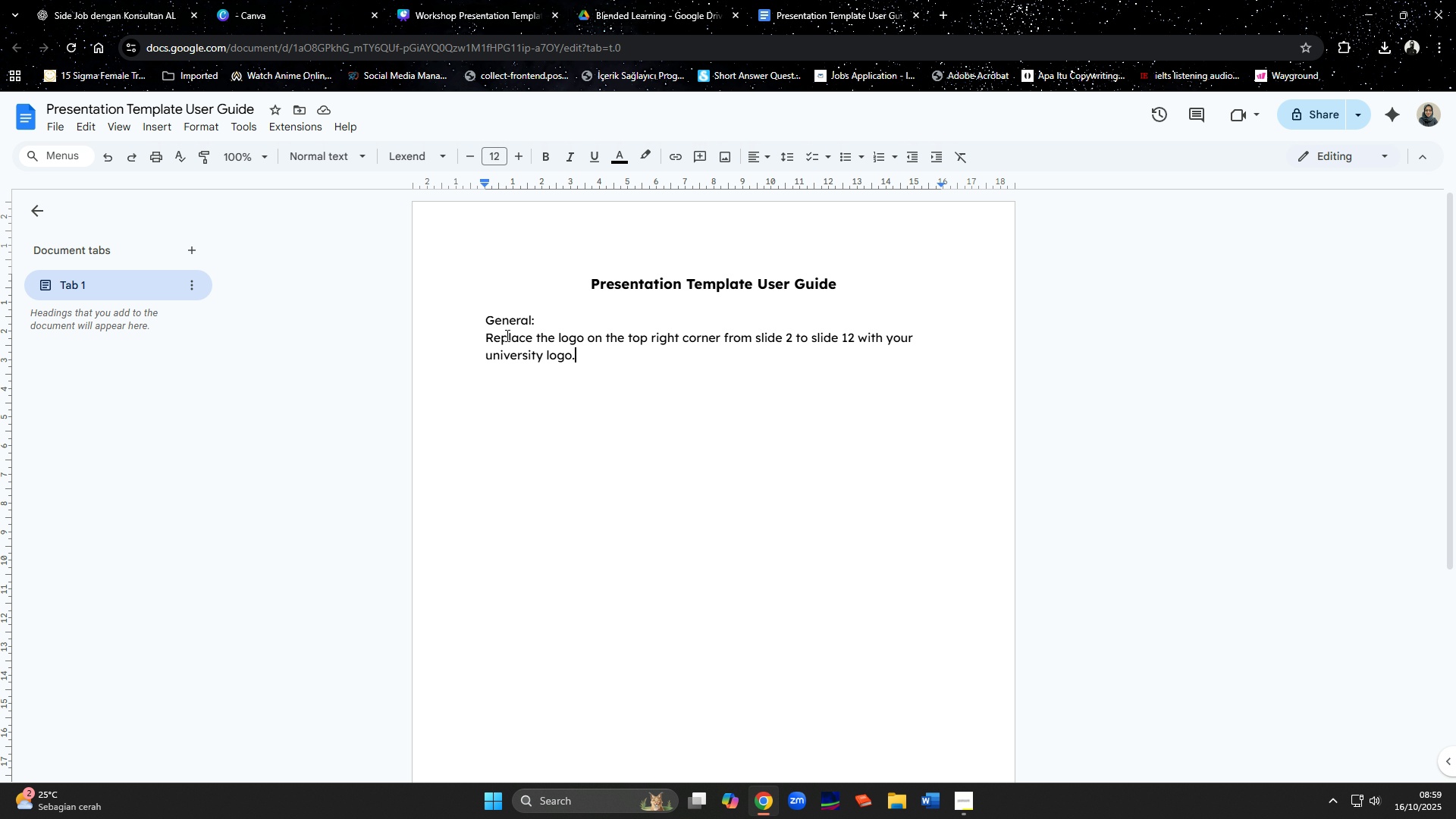 
left_click_drag(start_coordinate=[485, 321], to_coordinate=[541, 320])
 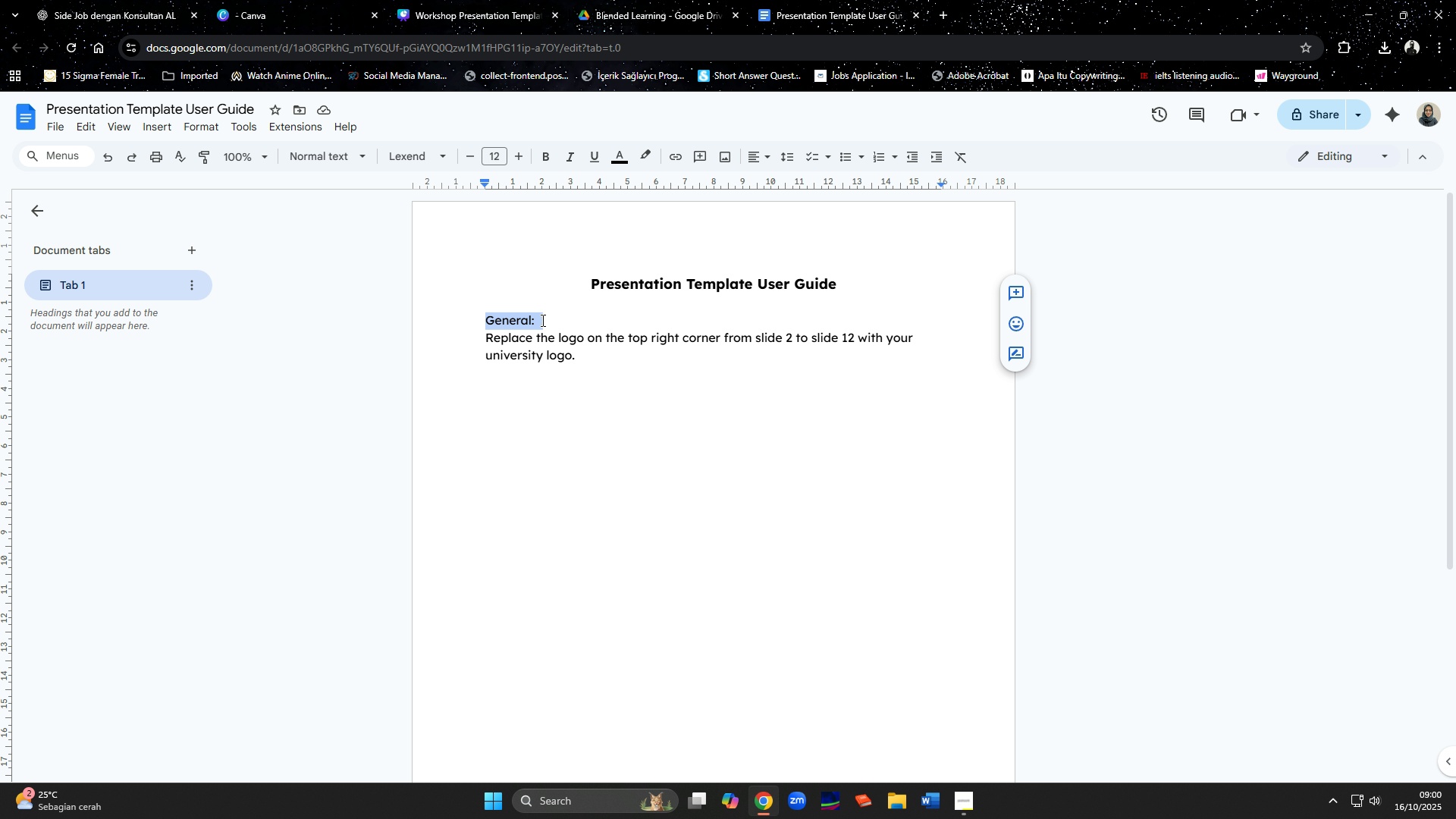 
key(Control+B)
 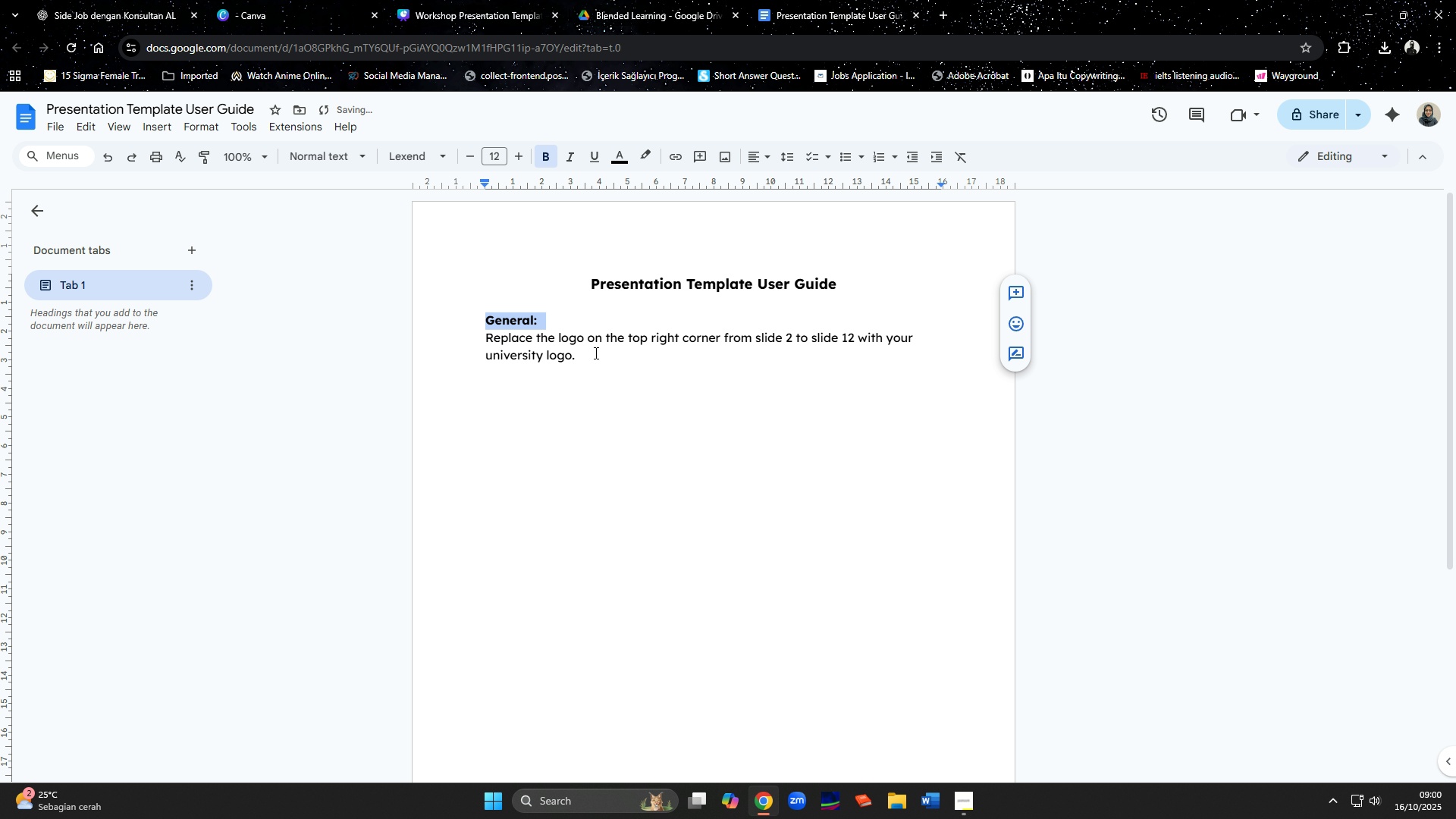 
left_click([595, 353])
 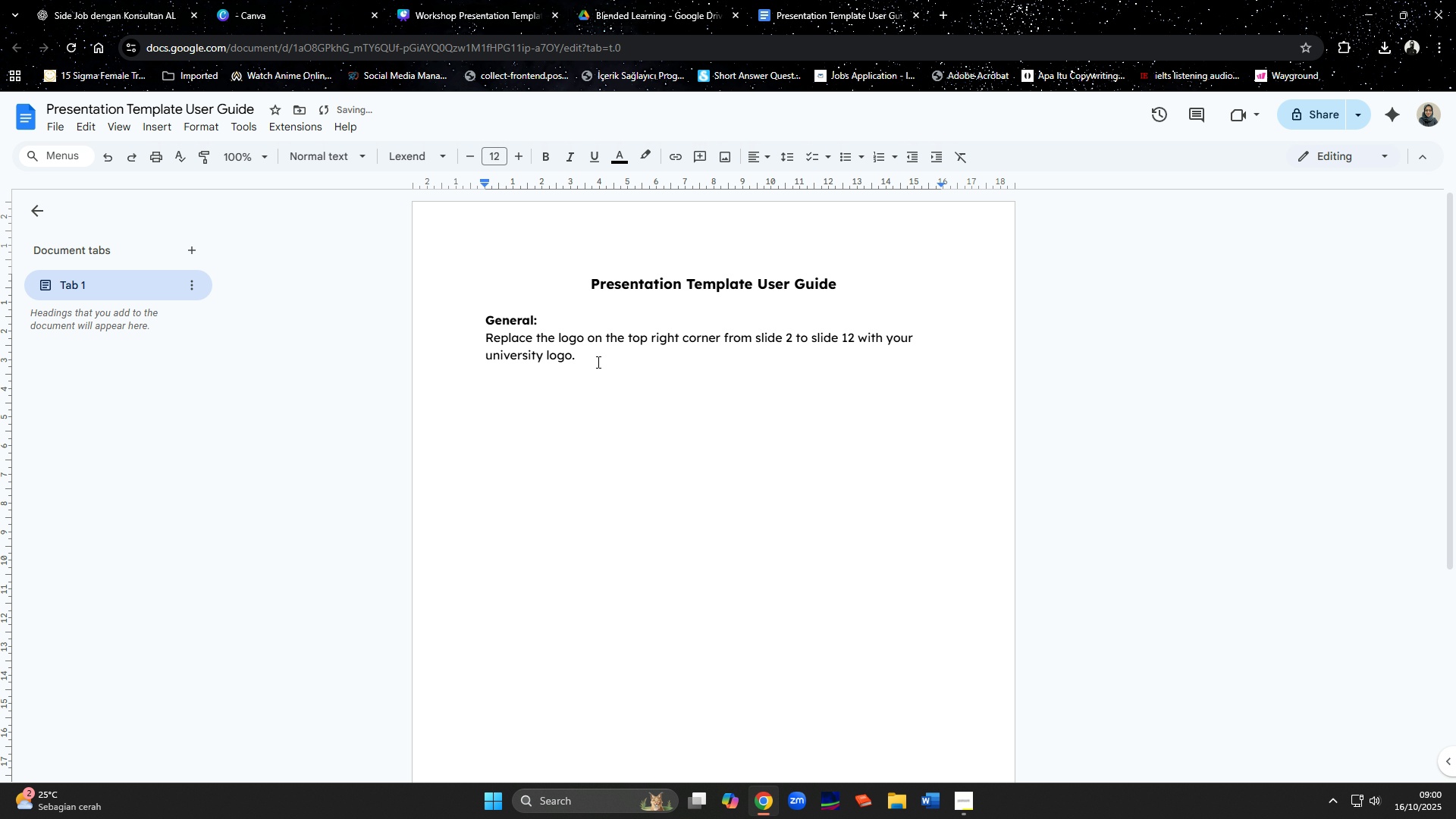 
key(Enter)
 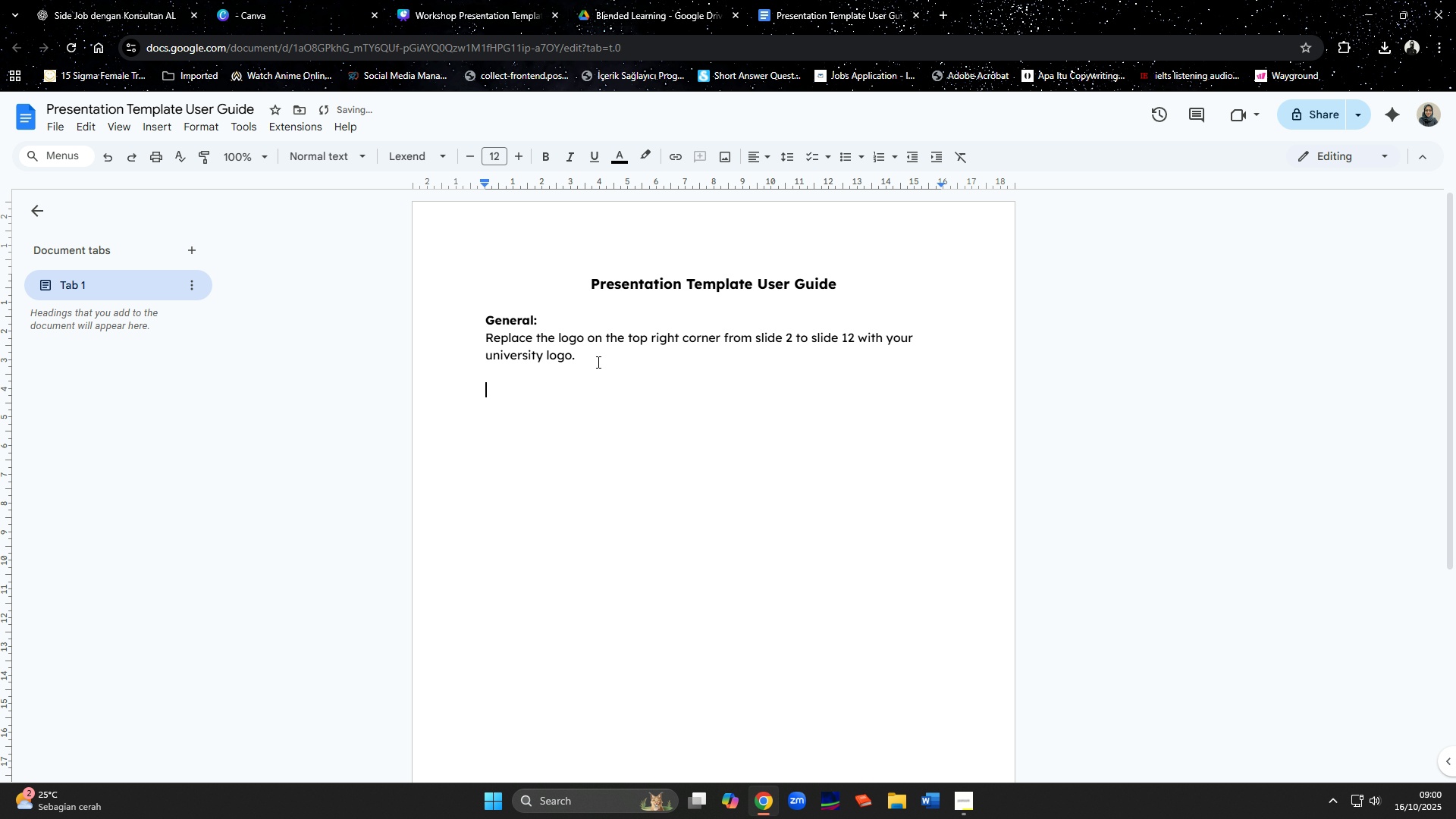 
key(Enter)
 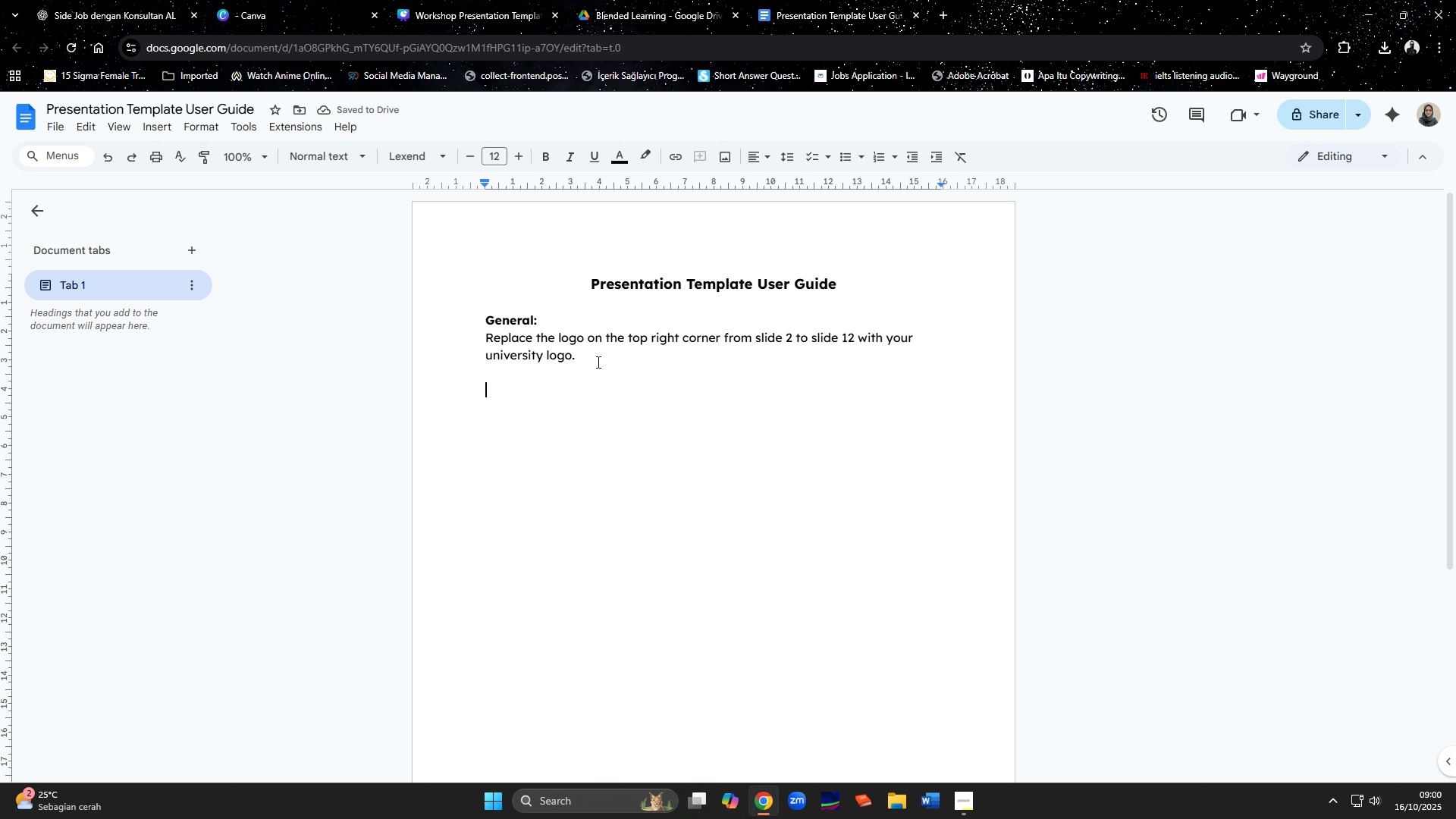 
wait(6.61)
 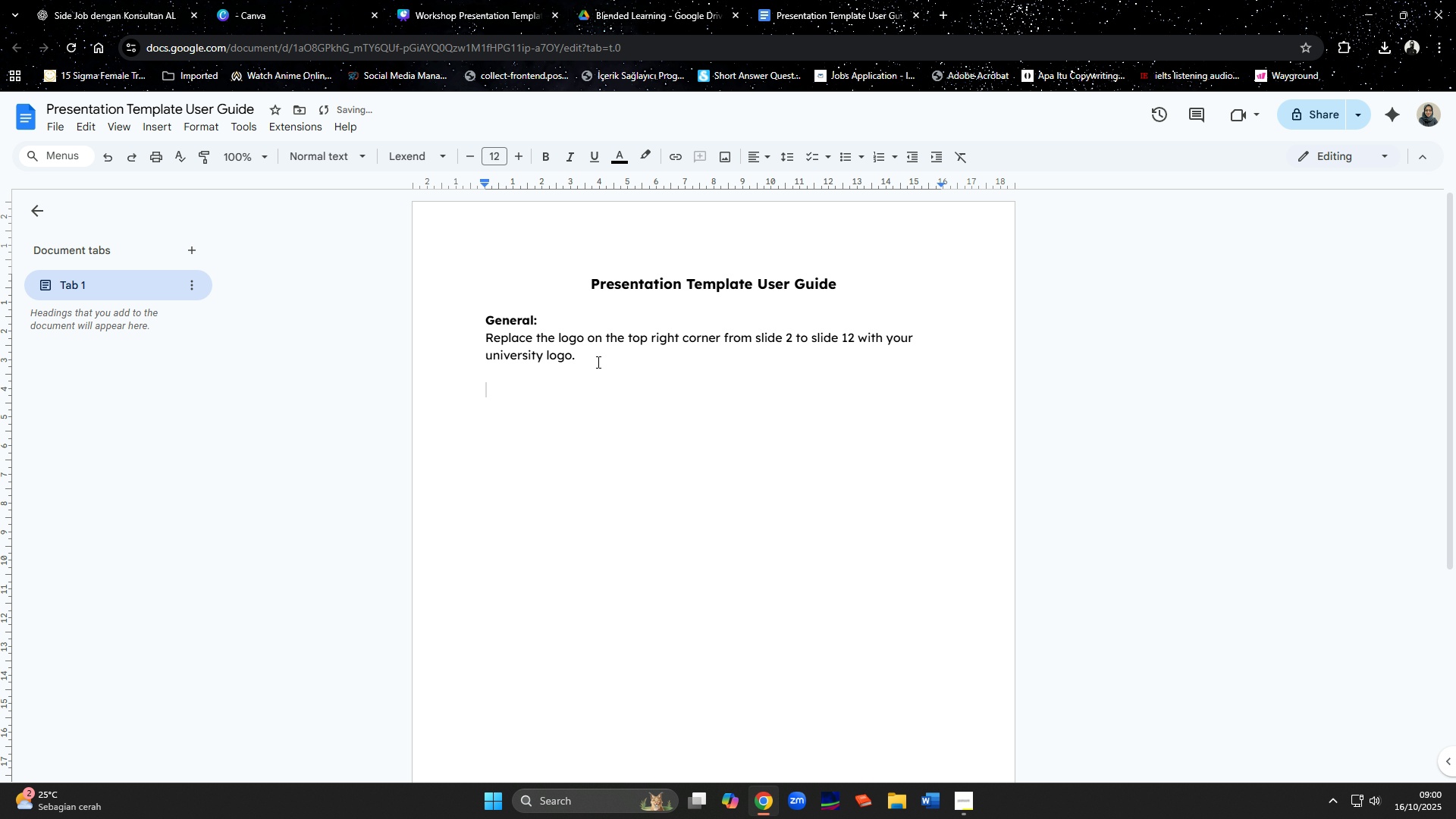 
key(1)
 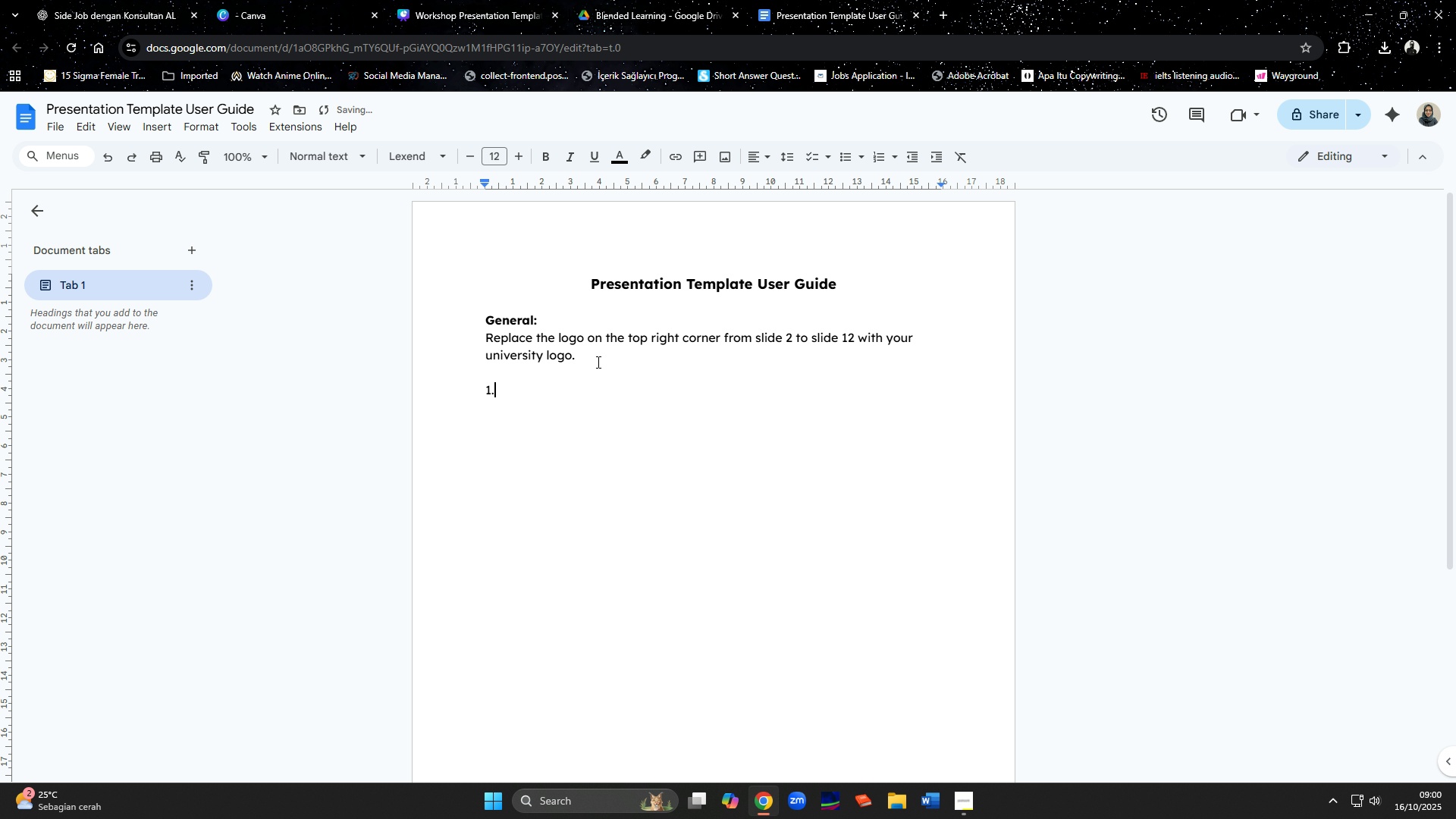 
key(Period)
 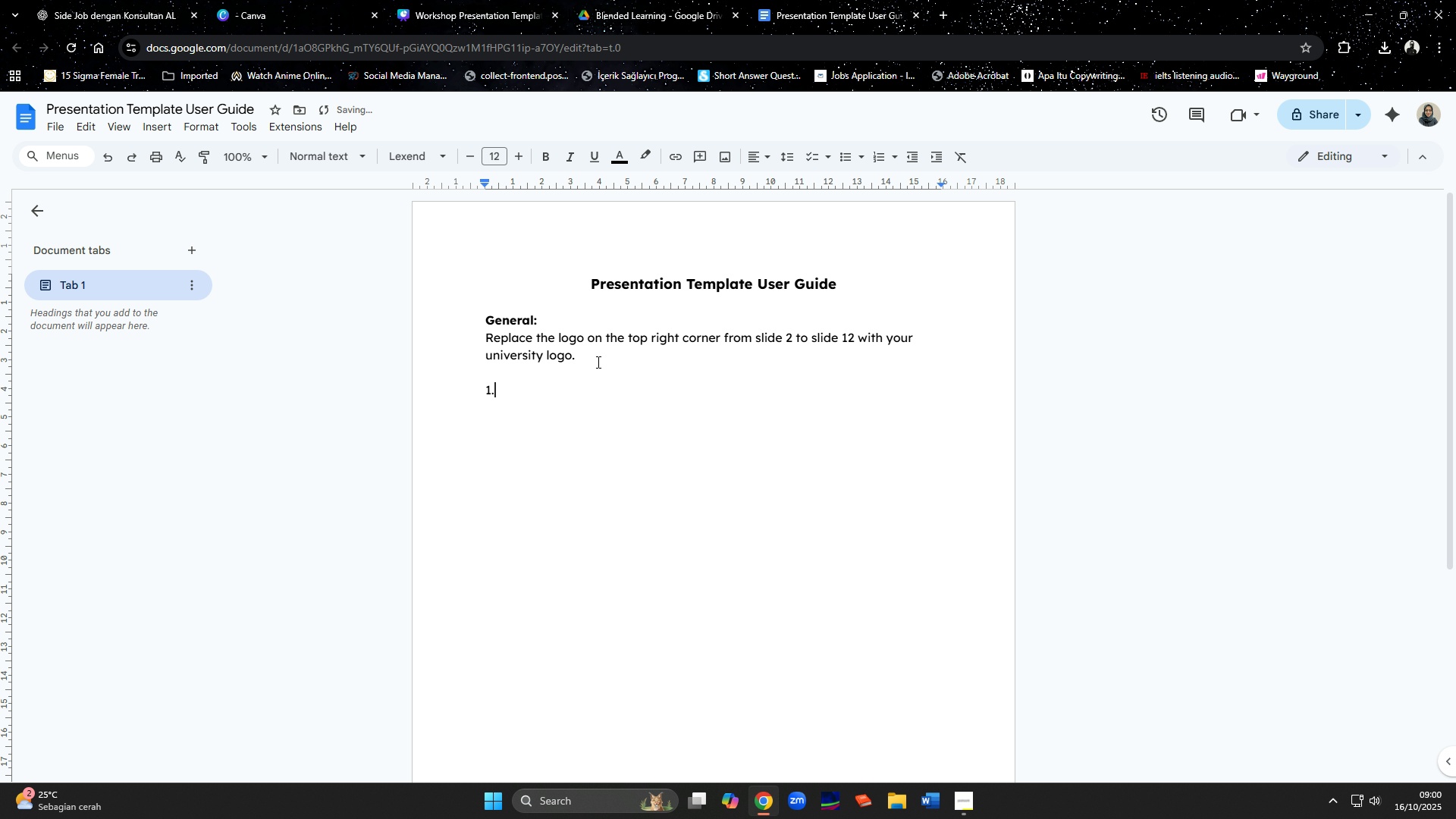 
key(Backspace)
 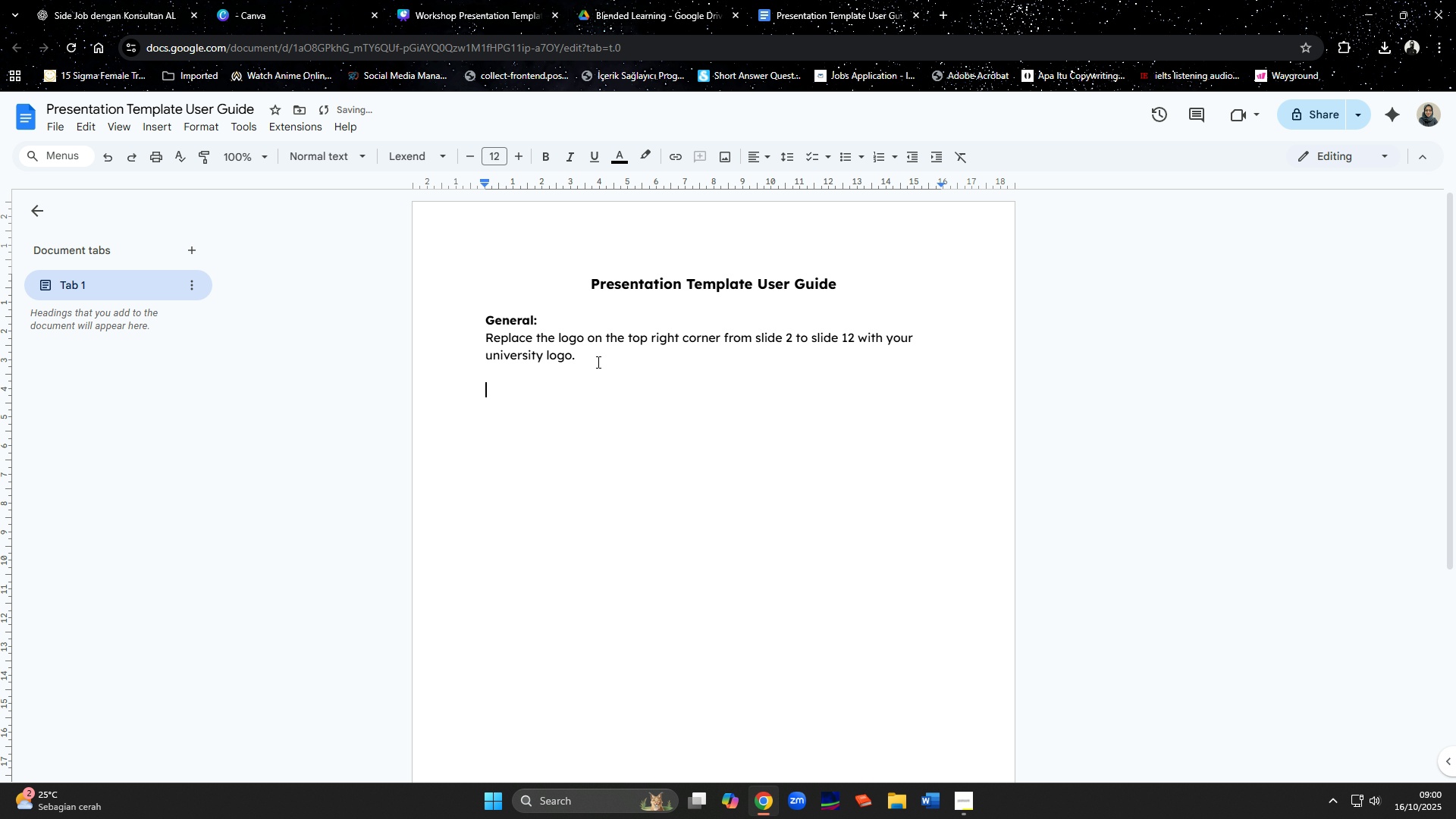 
key(Backspace)
 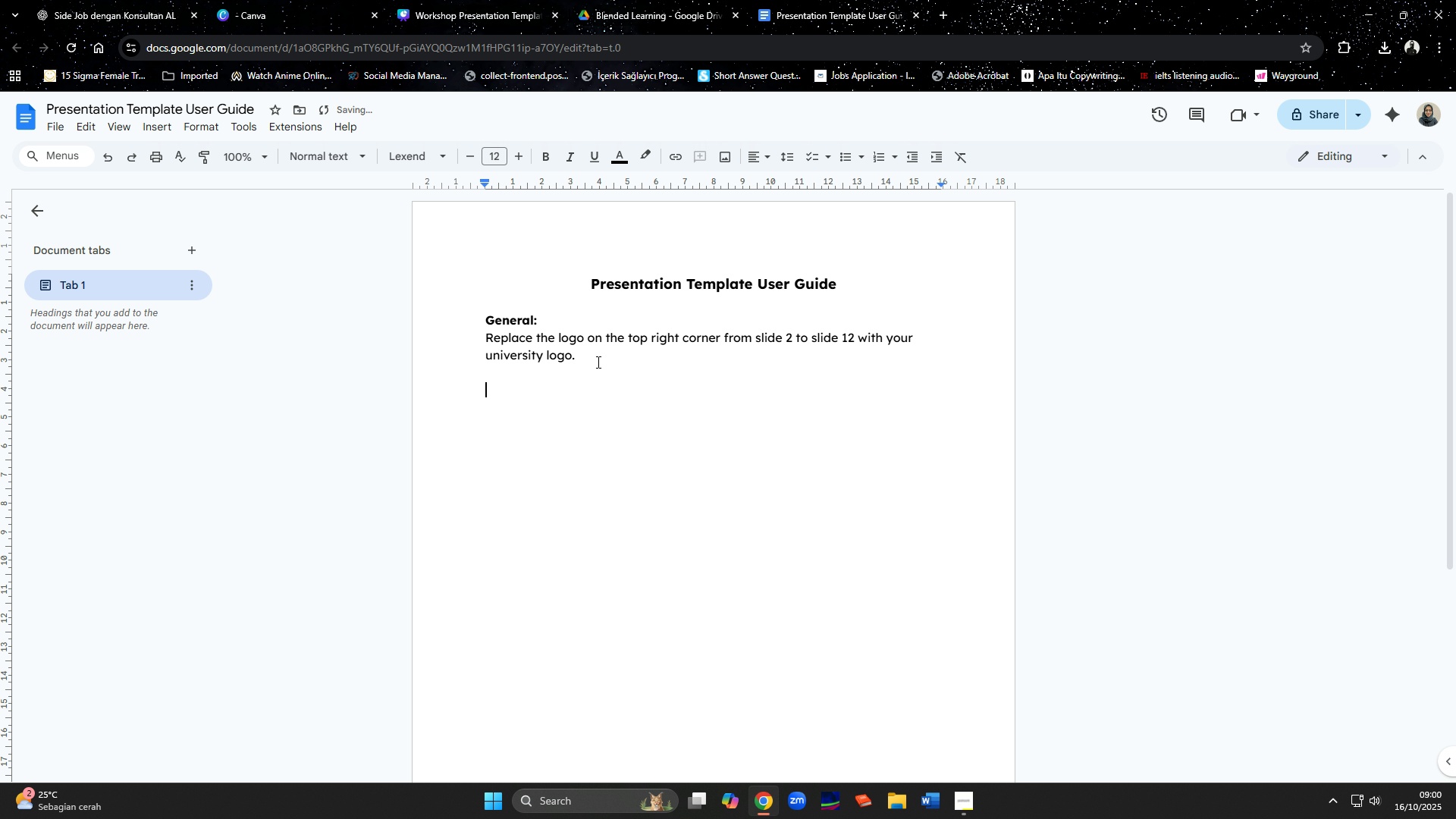 
key(Control+ControlLeft)
 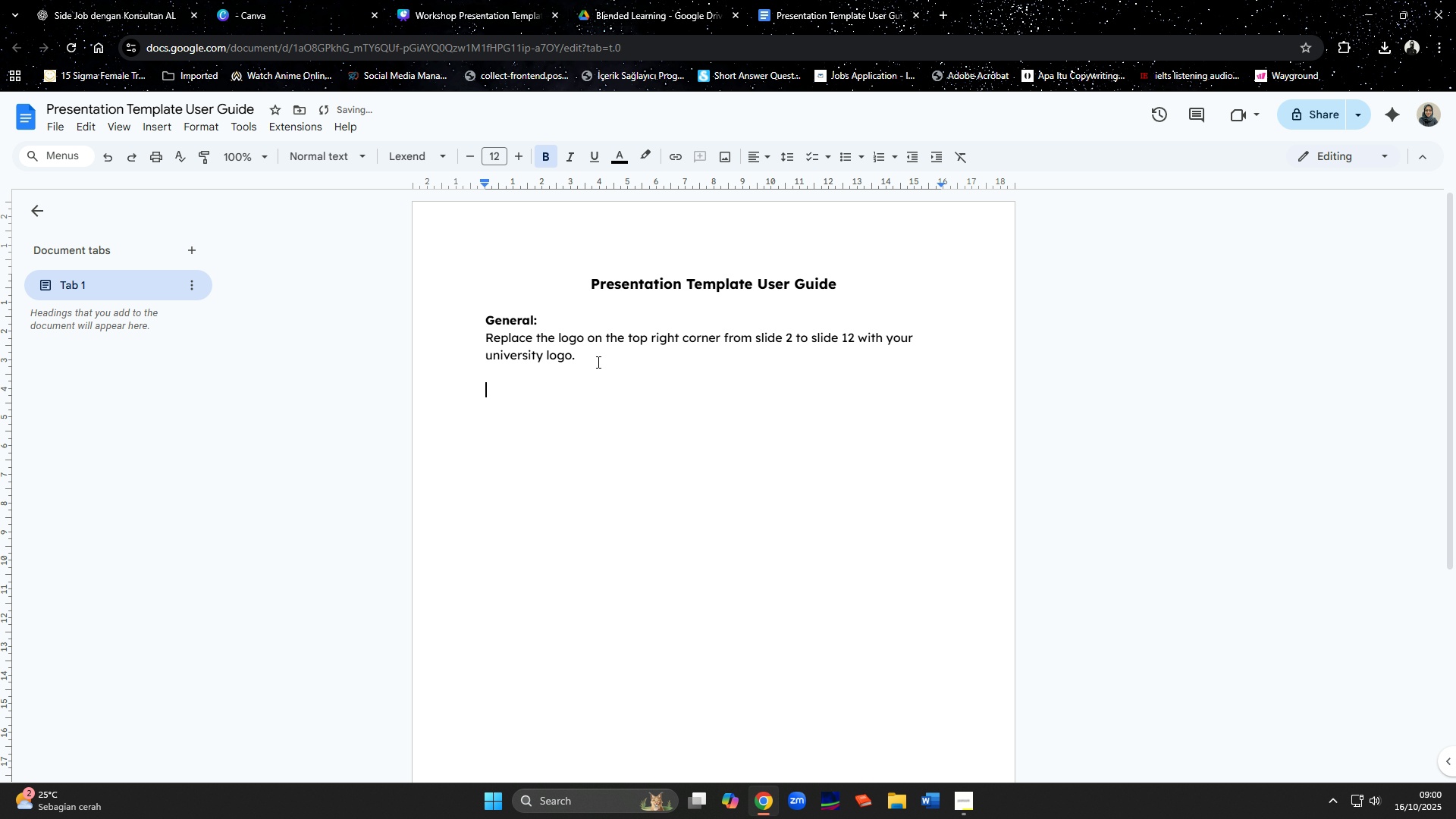 
key(Control+B)
 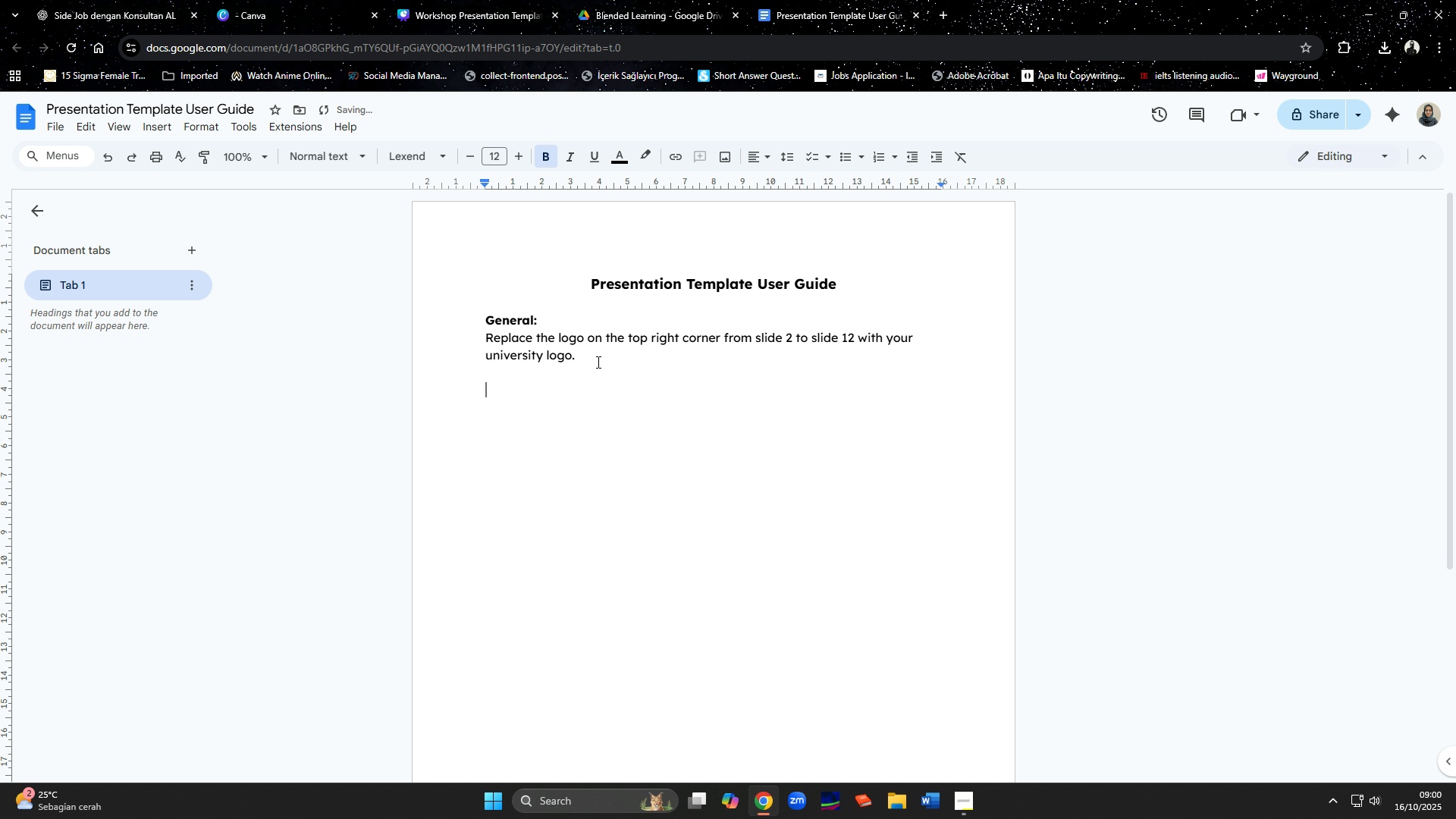 
type(1. Slide 1 - Ice Breaker)
 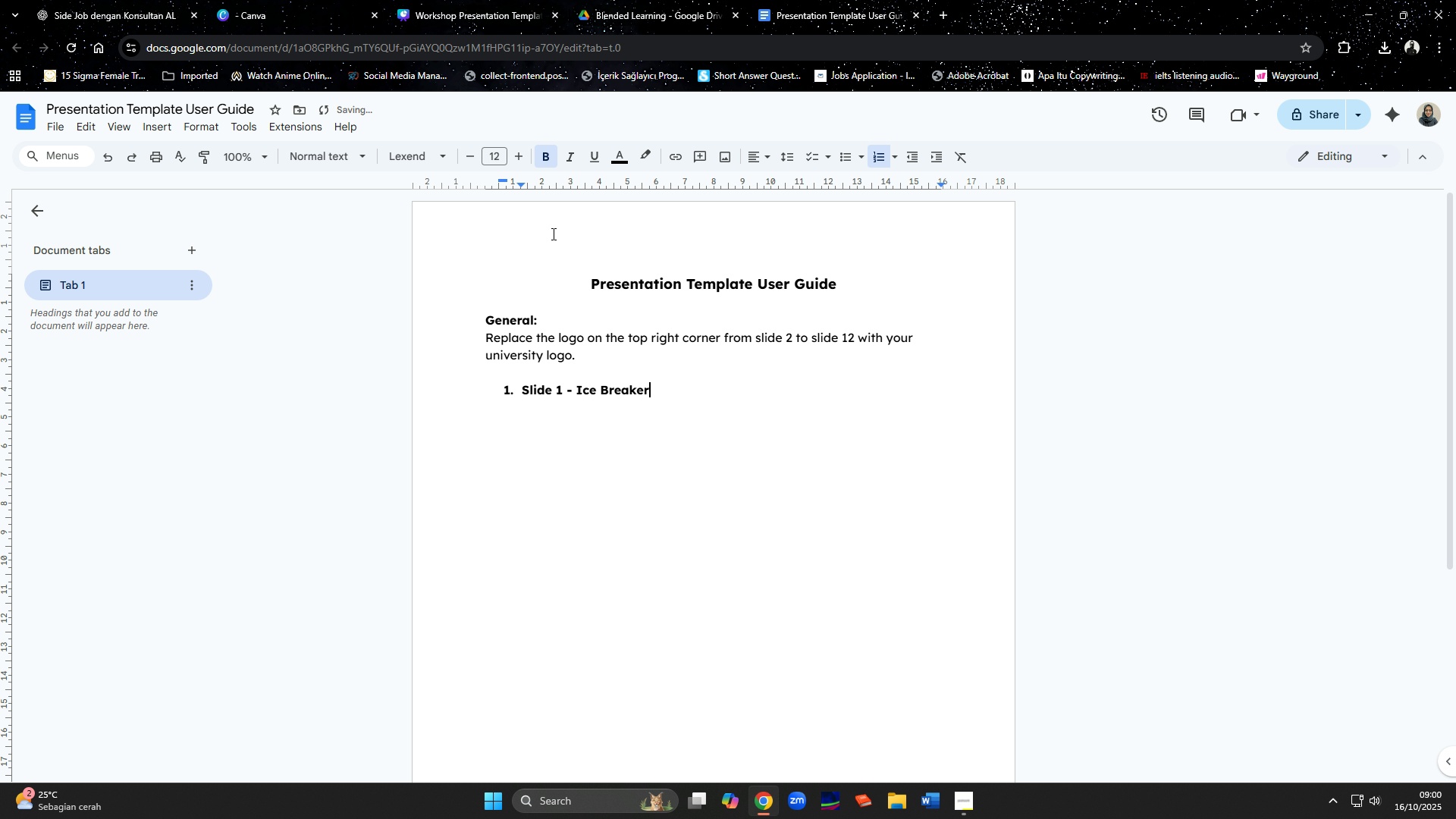 
left_click([473, 8])
 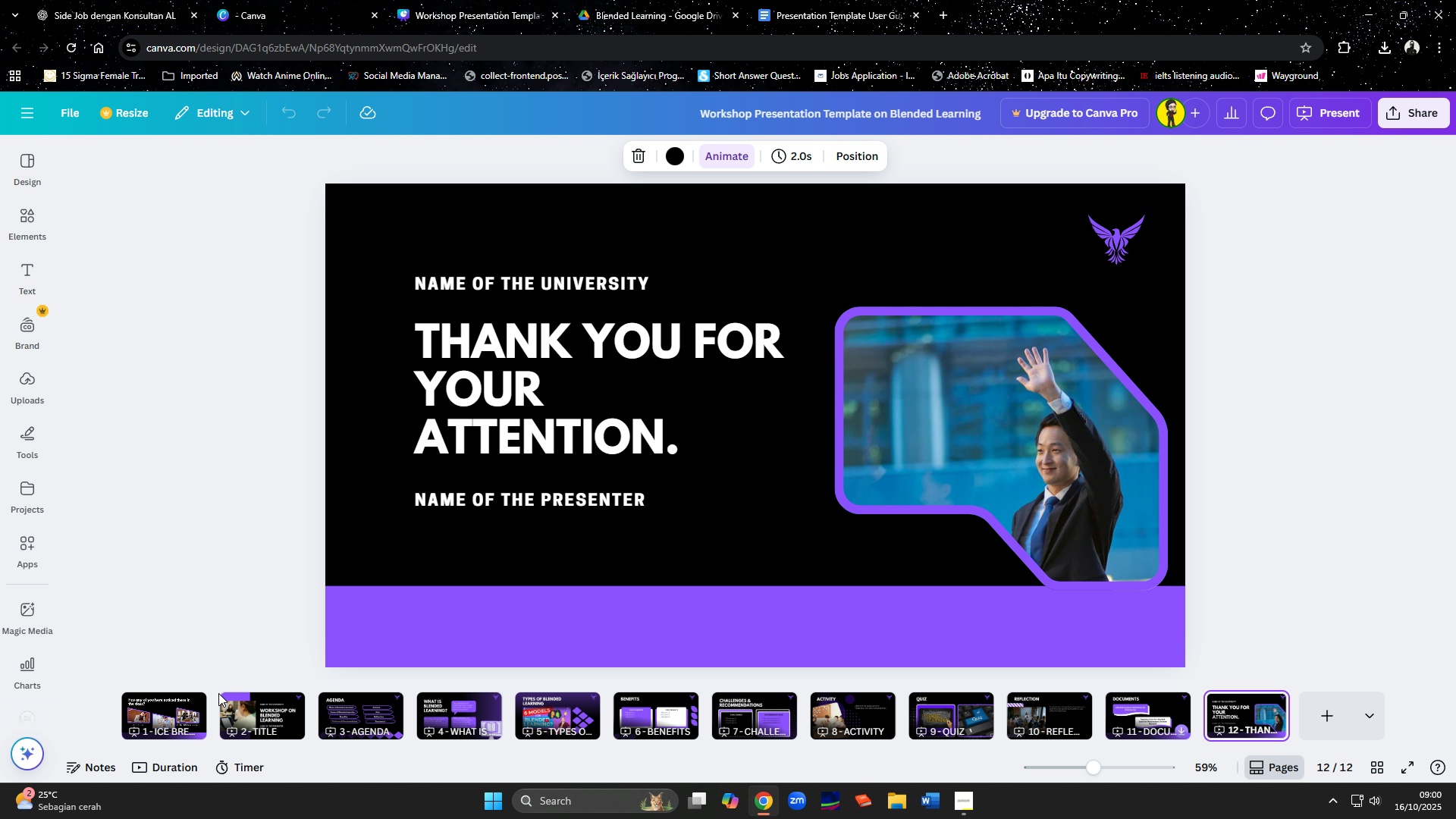 
left_click([179, 709])
 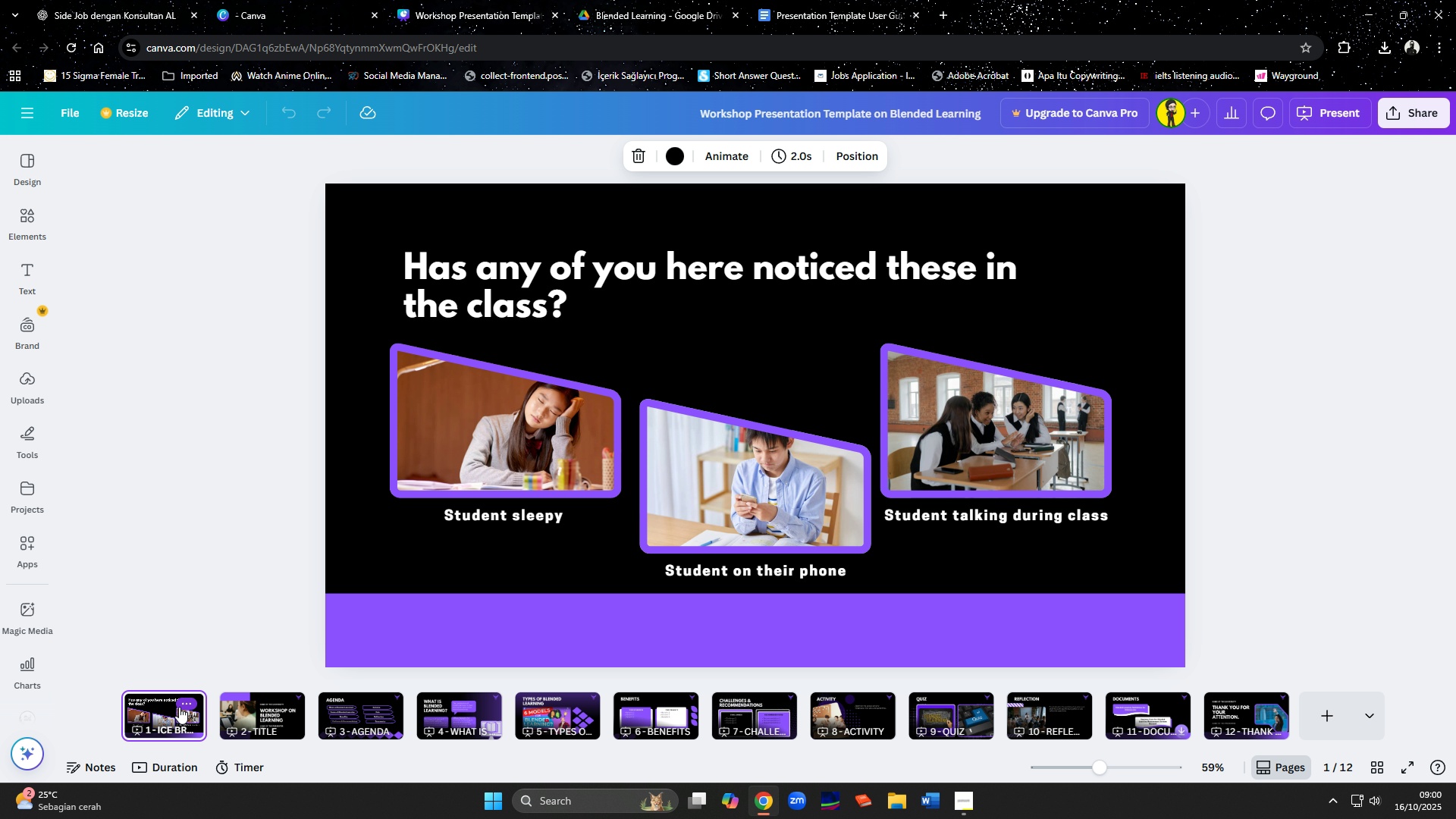 
left_click([179, 707])
 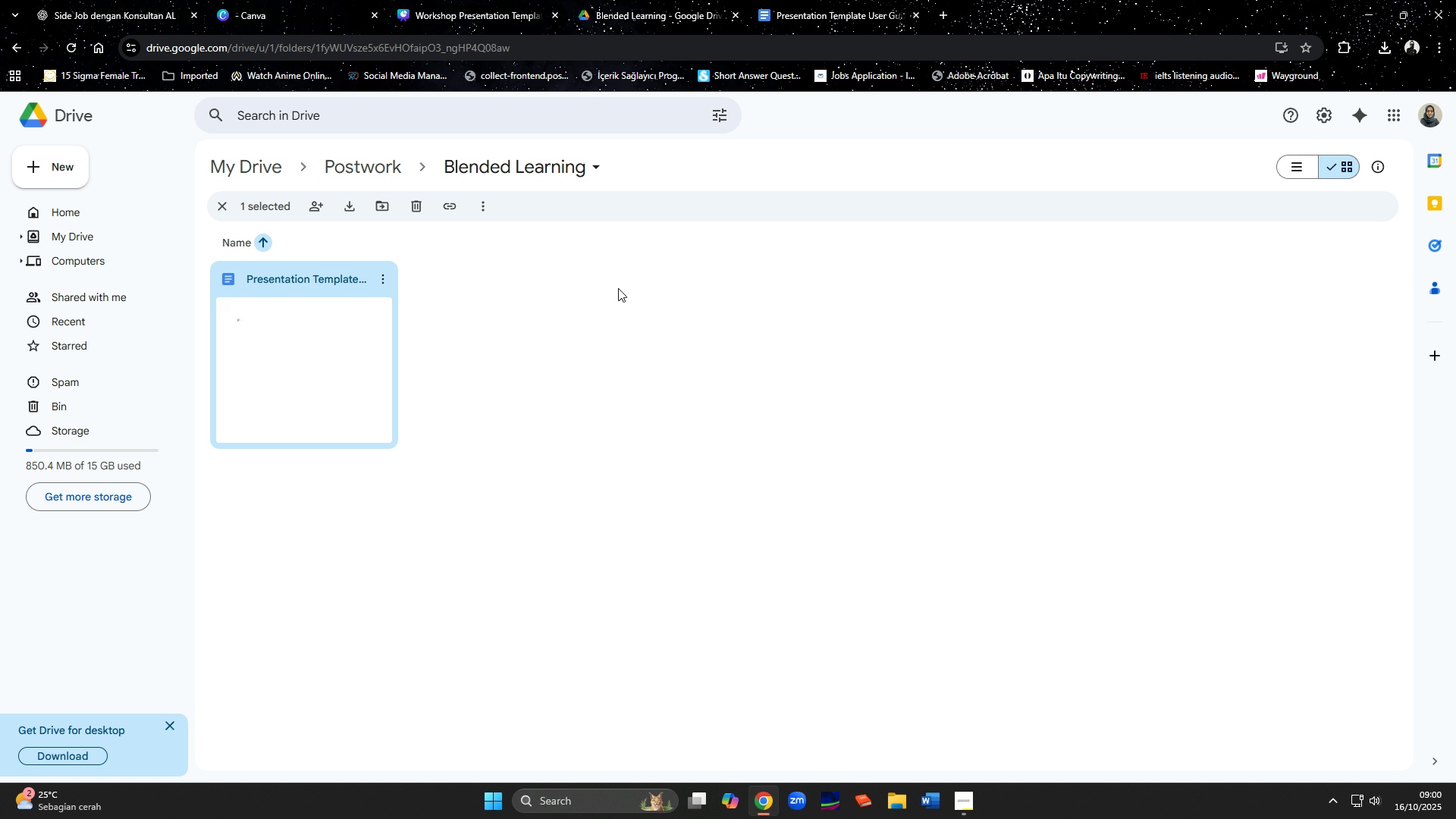 
left_click([785, 17])
 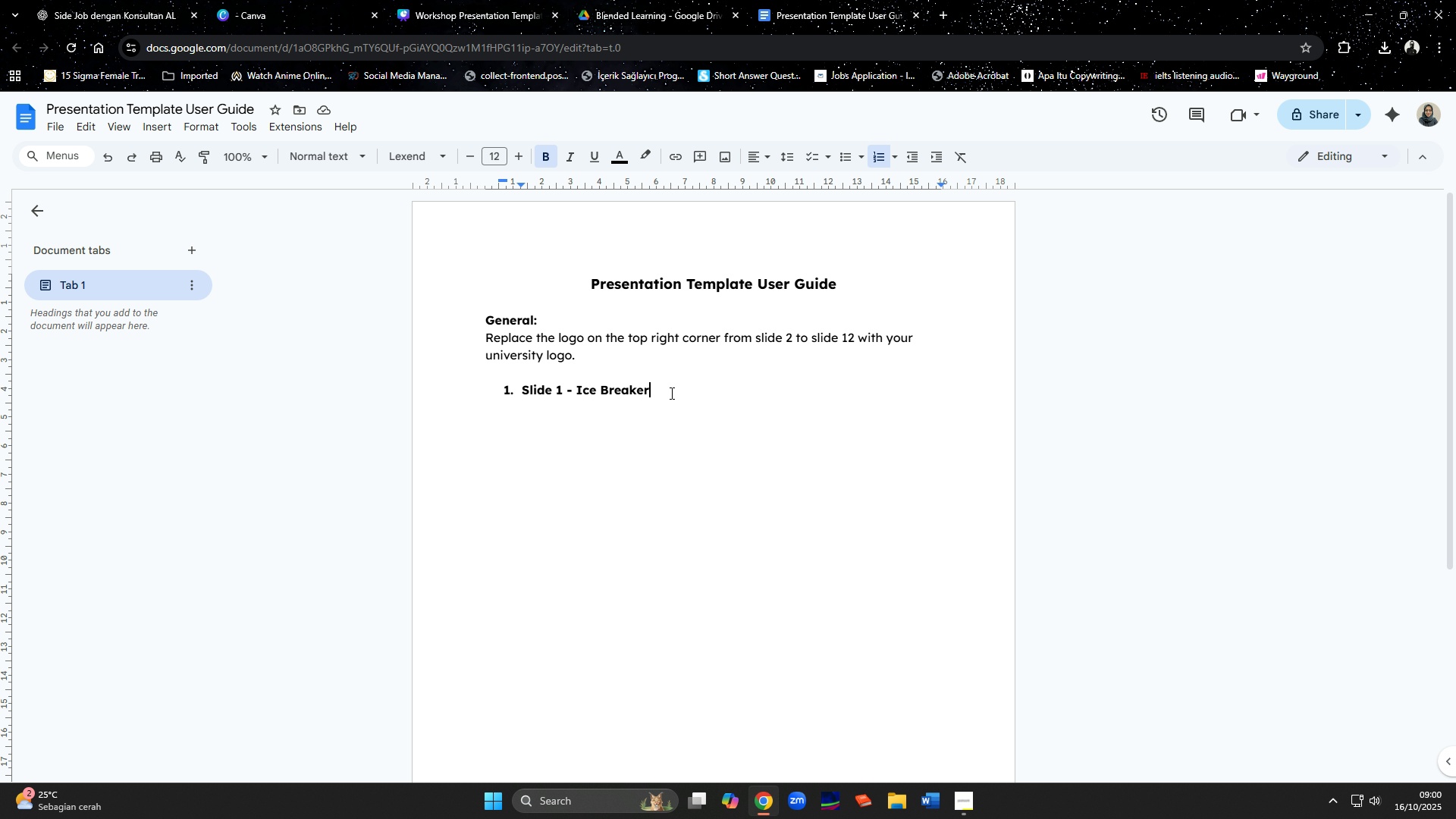 
left_click([670, 393])
 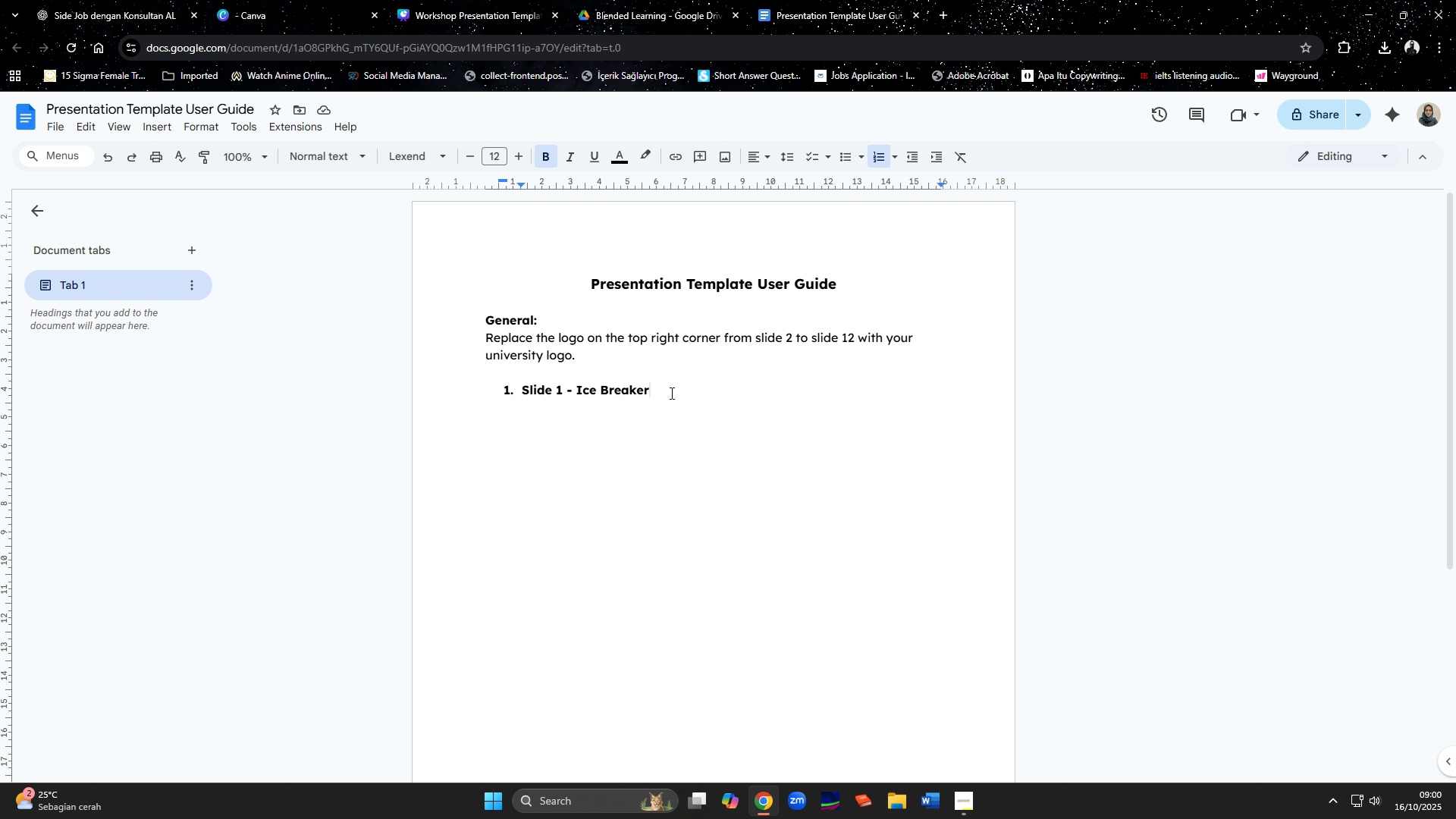 
key(Backspace)
key(Backspace)
type(ing)
 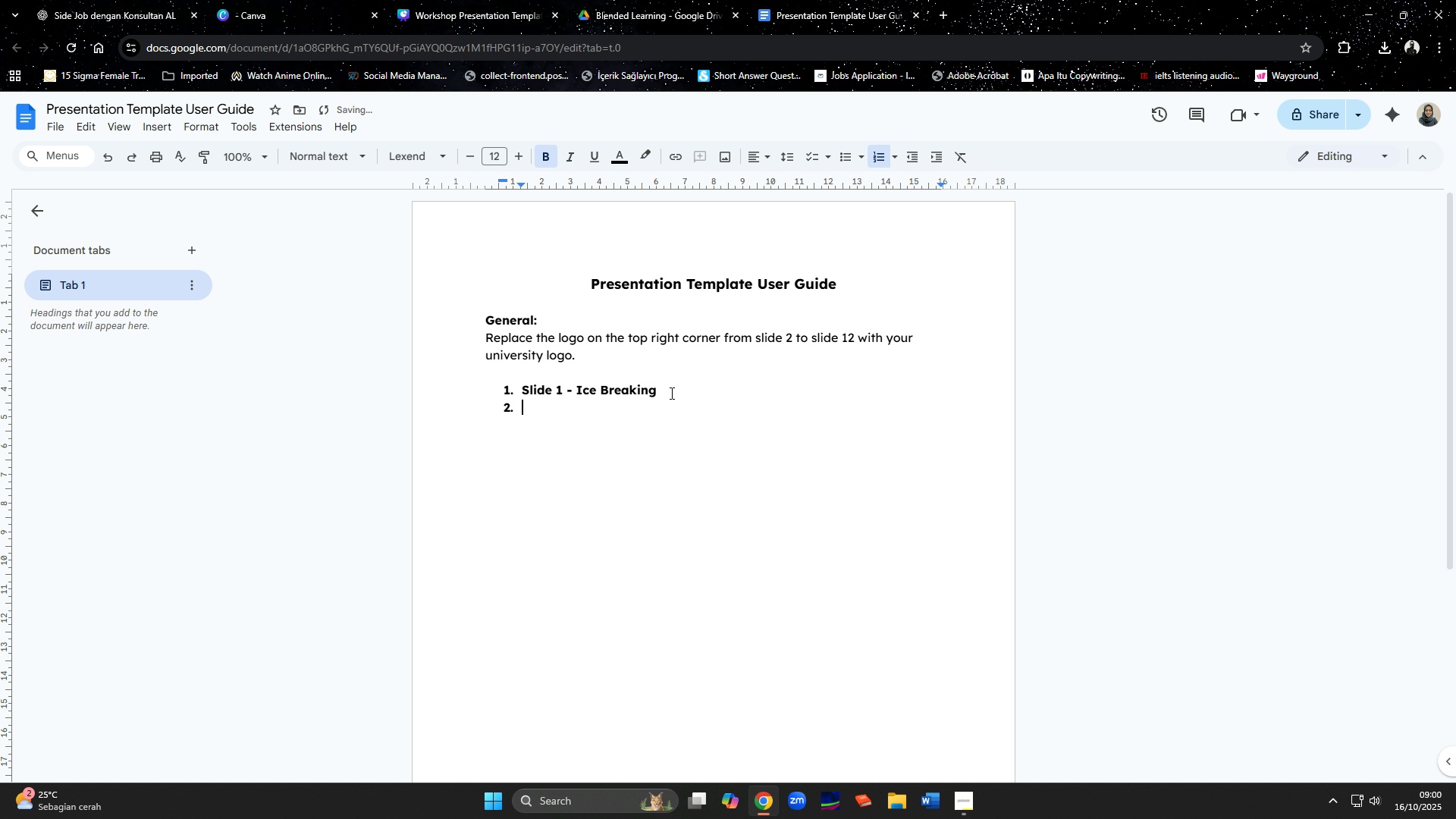 
key(Enter)
 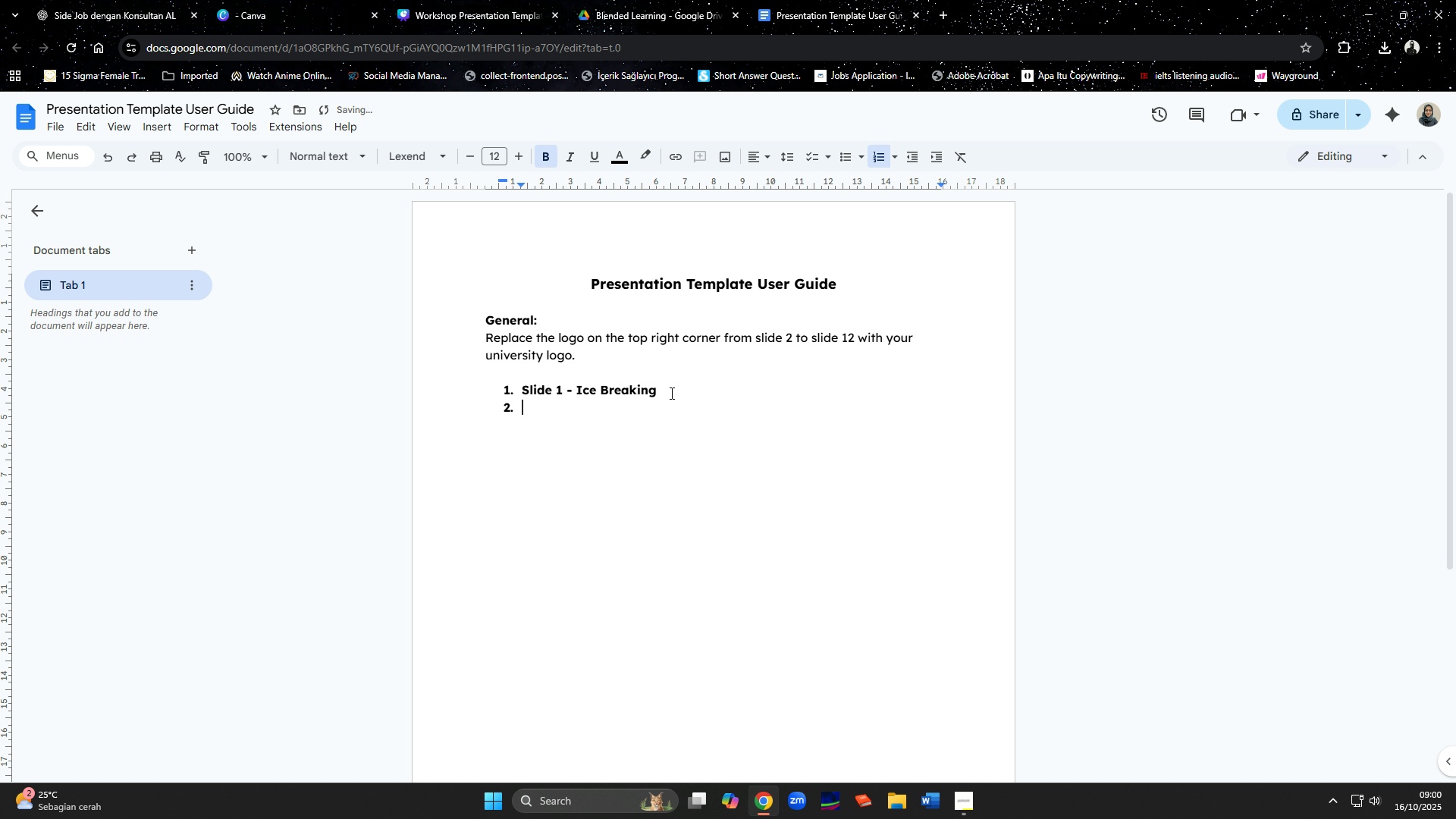 
type(Slide 2 - Title Slide)
 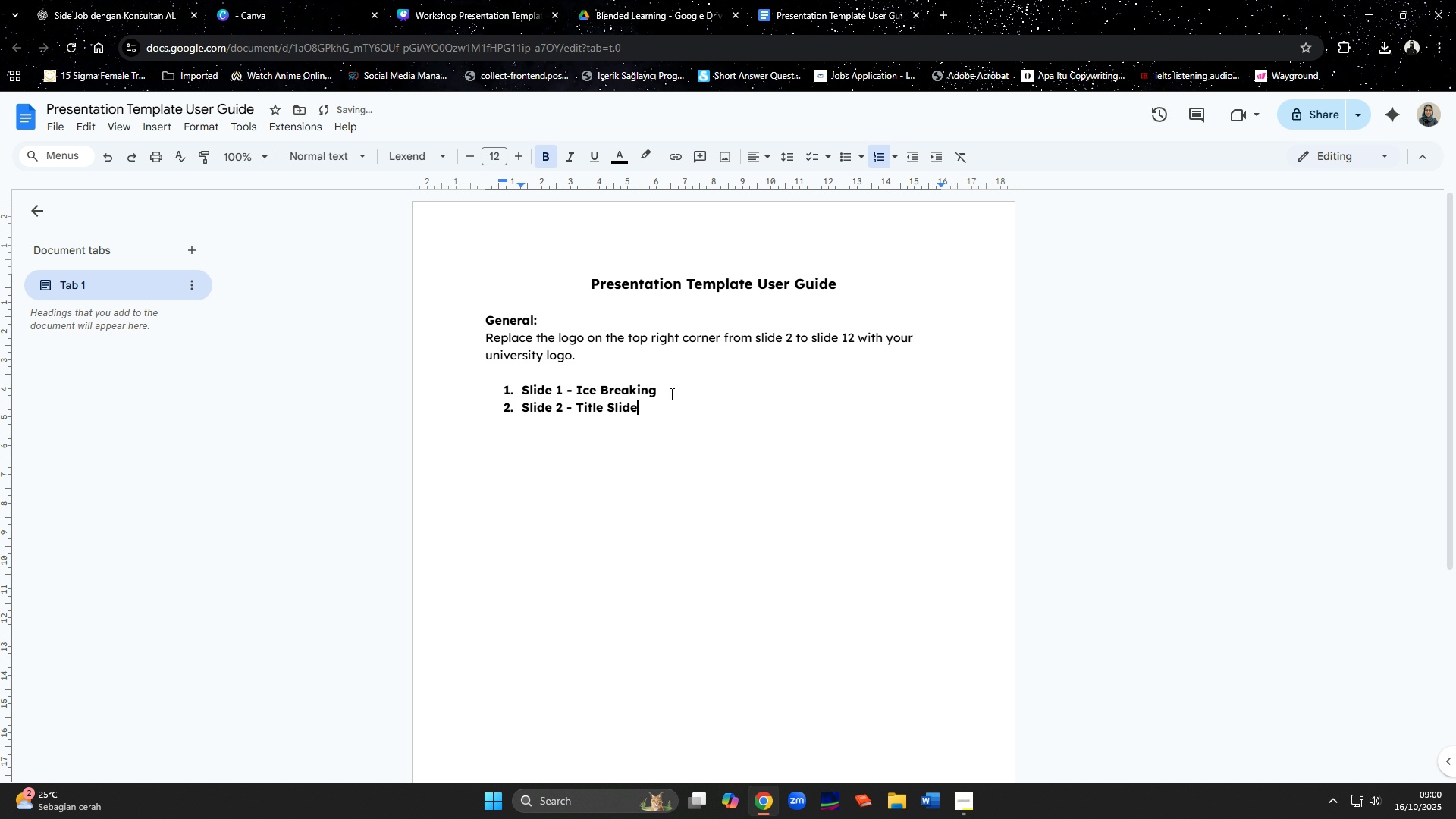 
key(Enter)
 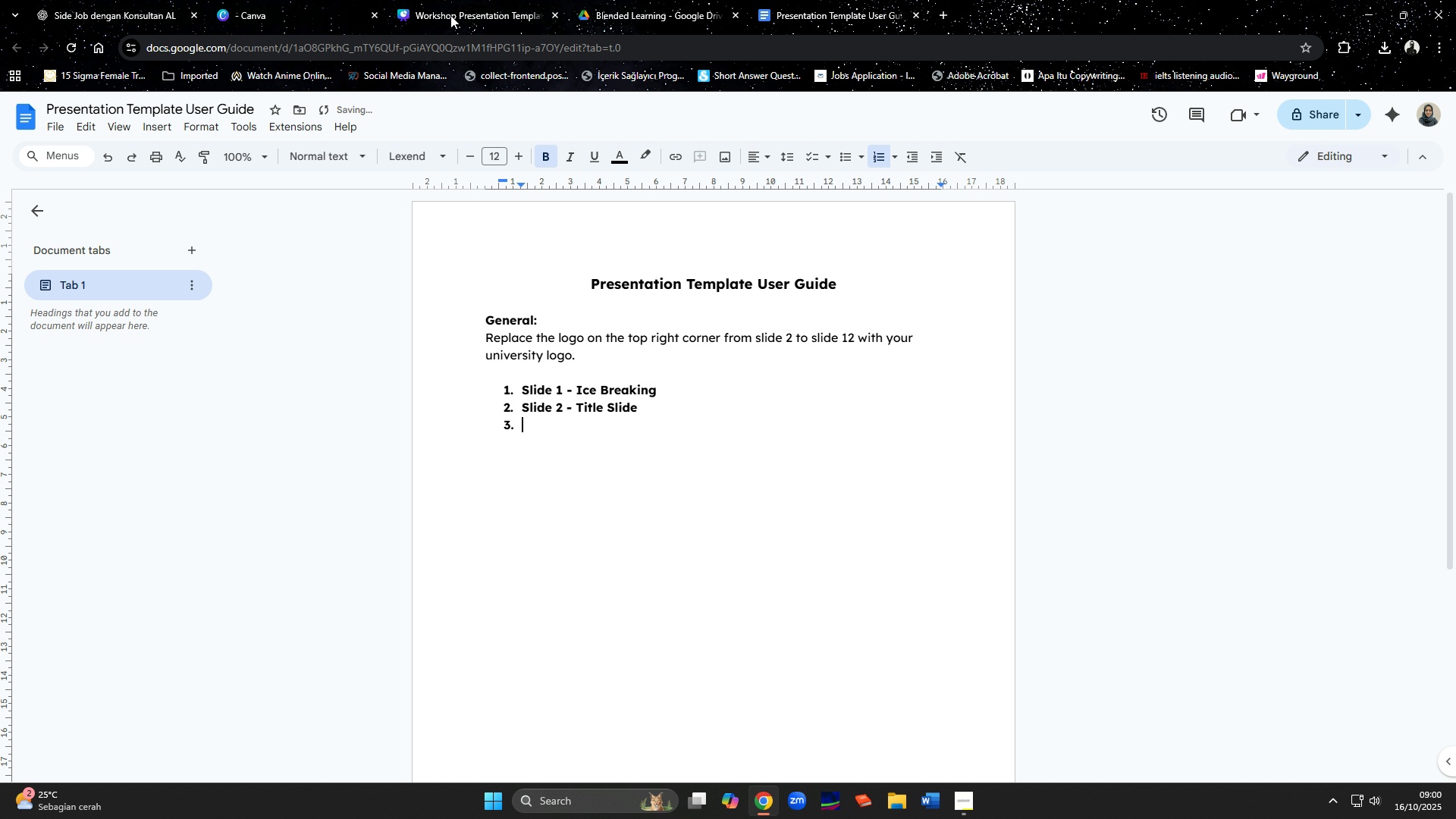 
left_click([450, 14])
 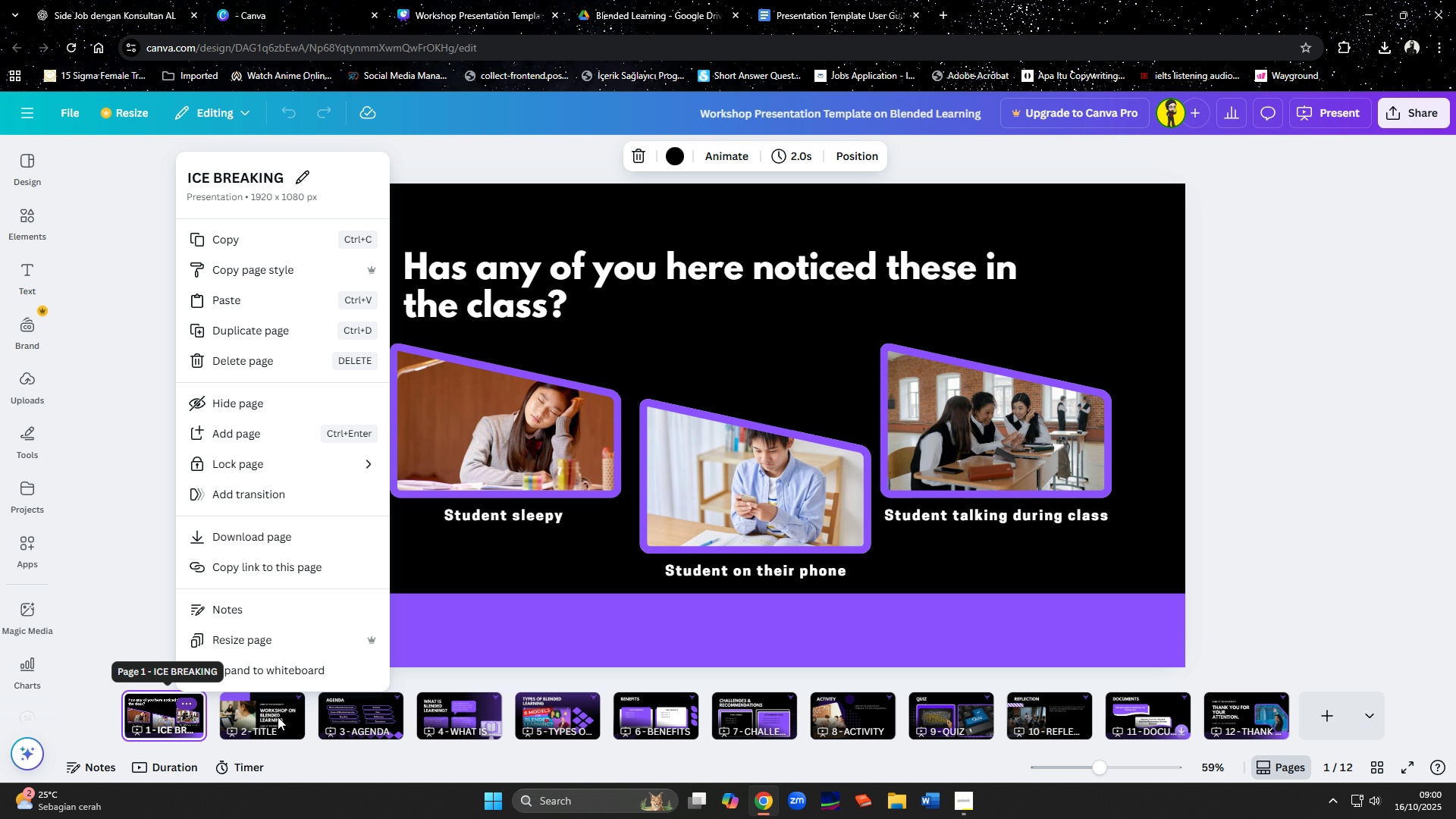 
left_click([277, 717])
 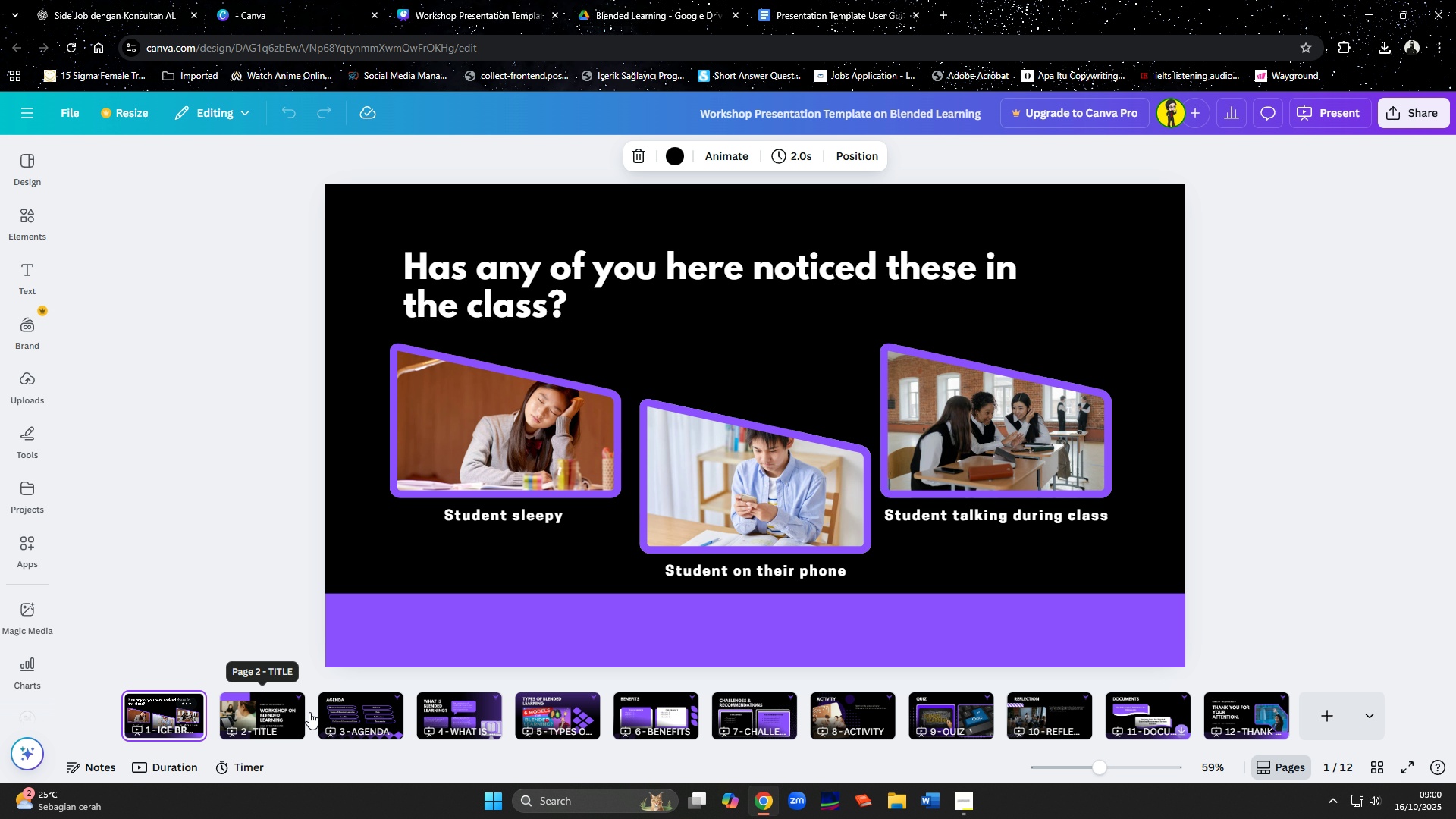 
left_click([375, 708])
 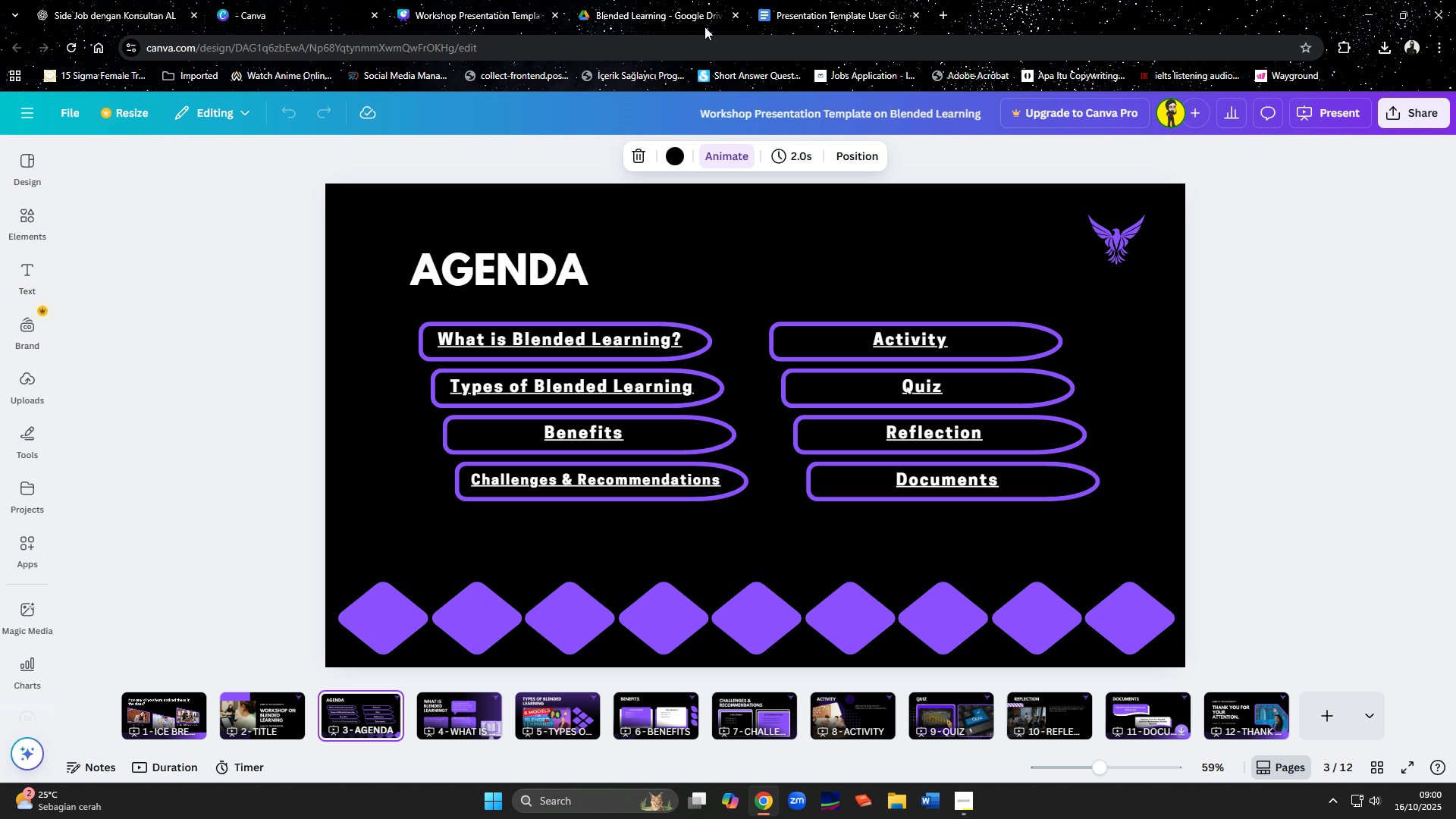 
left_click_drag(start_coordinate=[786, 11], to_coordinate=[627, 3])
 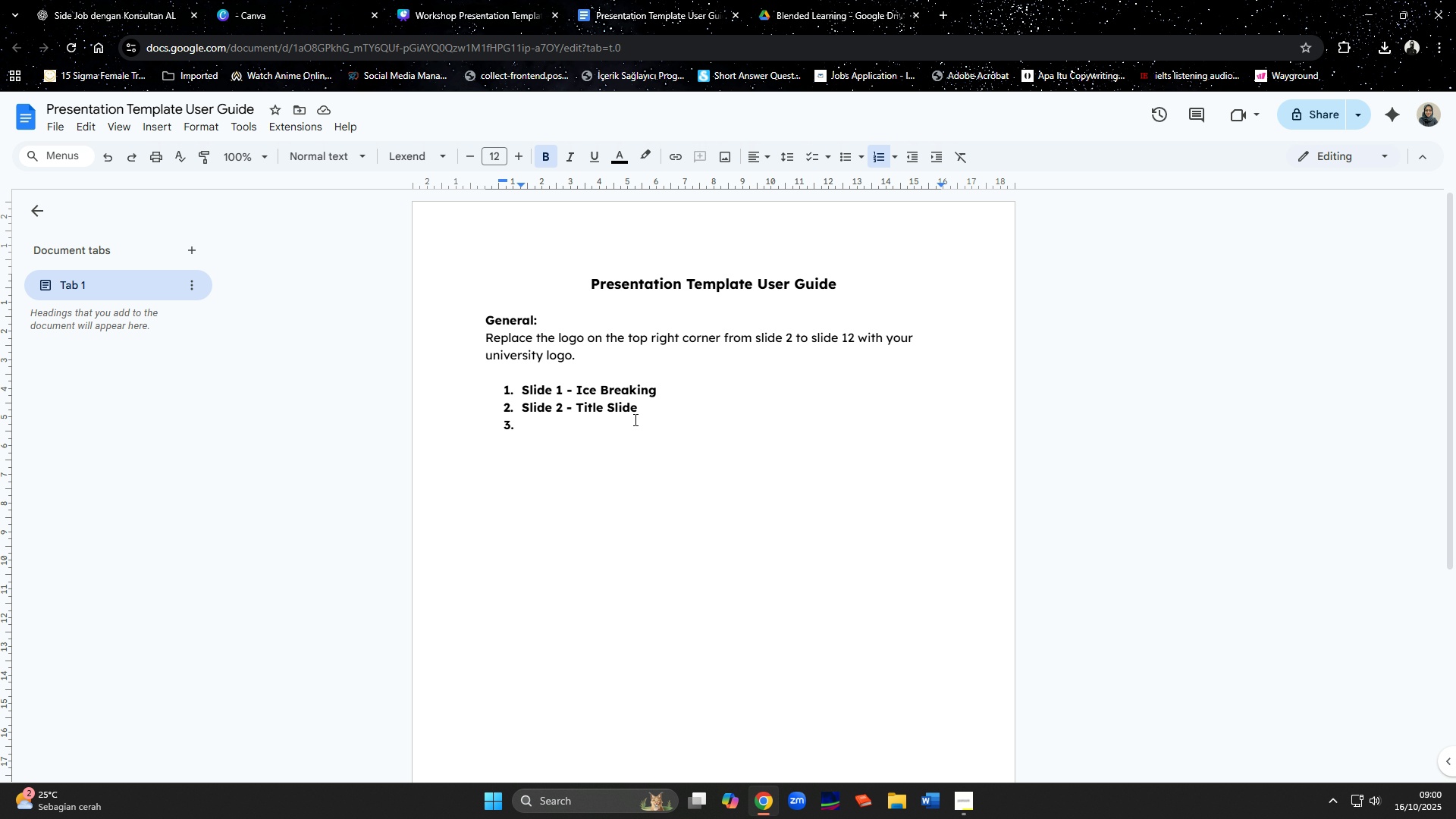 
left_click([634, 419])
 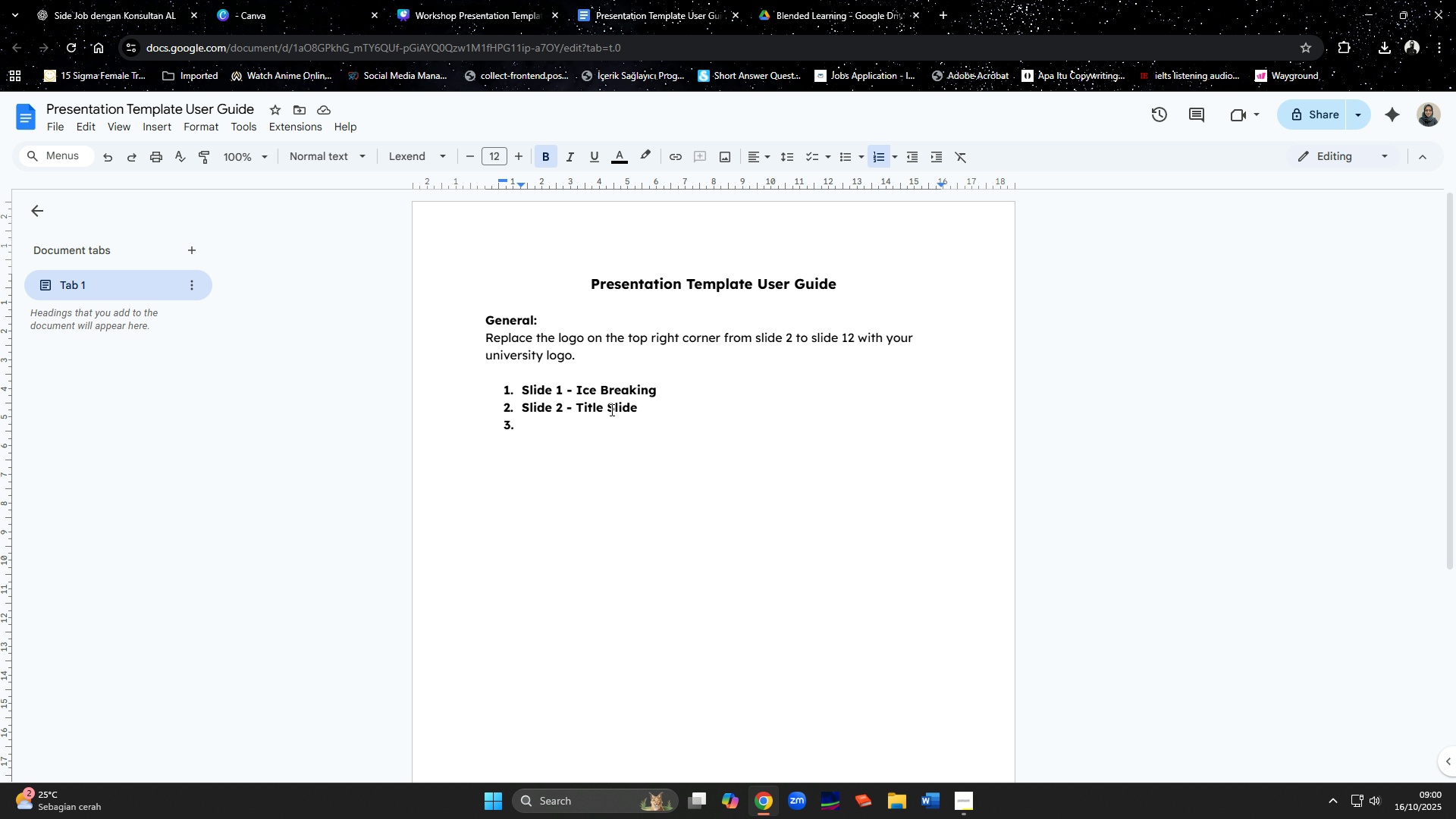 
left_click_drag(start_coordinate=[608, 410], to_coordinate=[639, 412])
 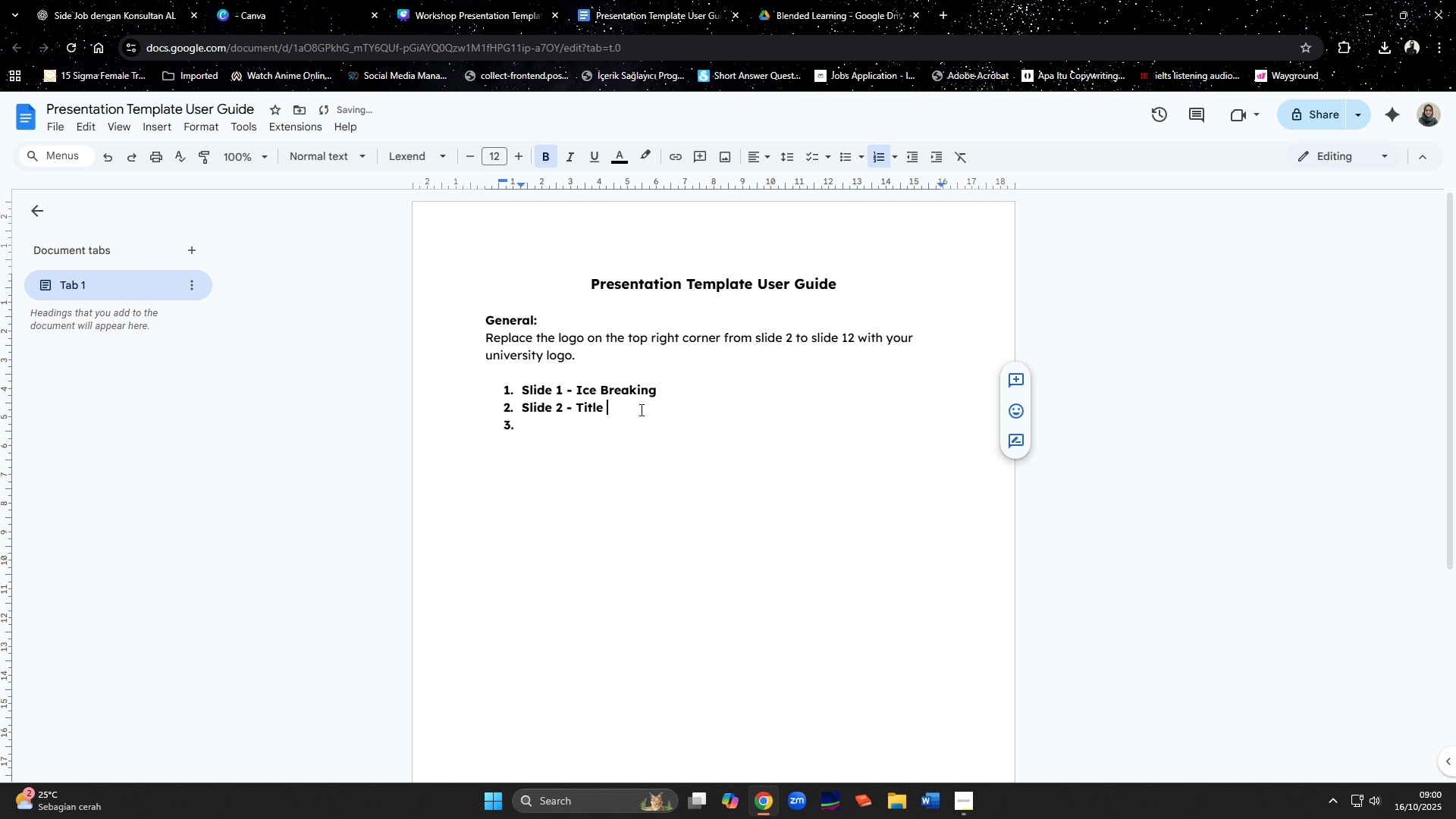 
key(Backspace)
 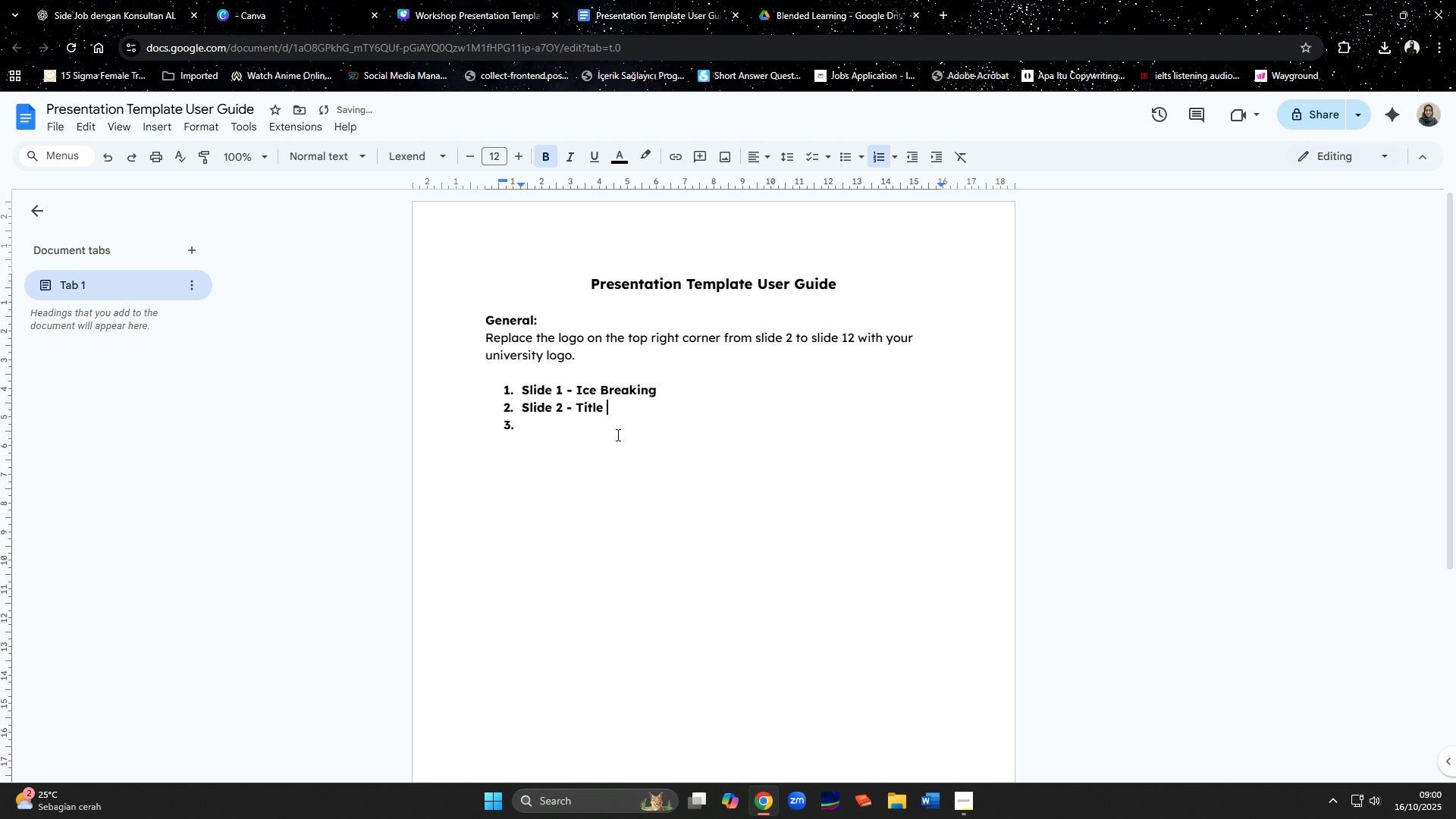 
key(Backspace)
 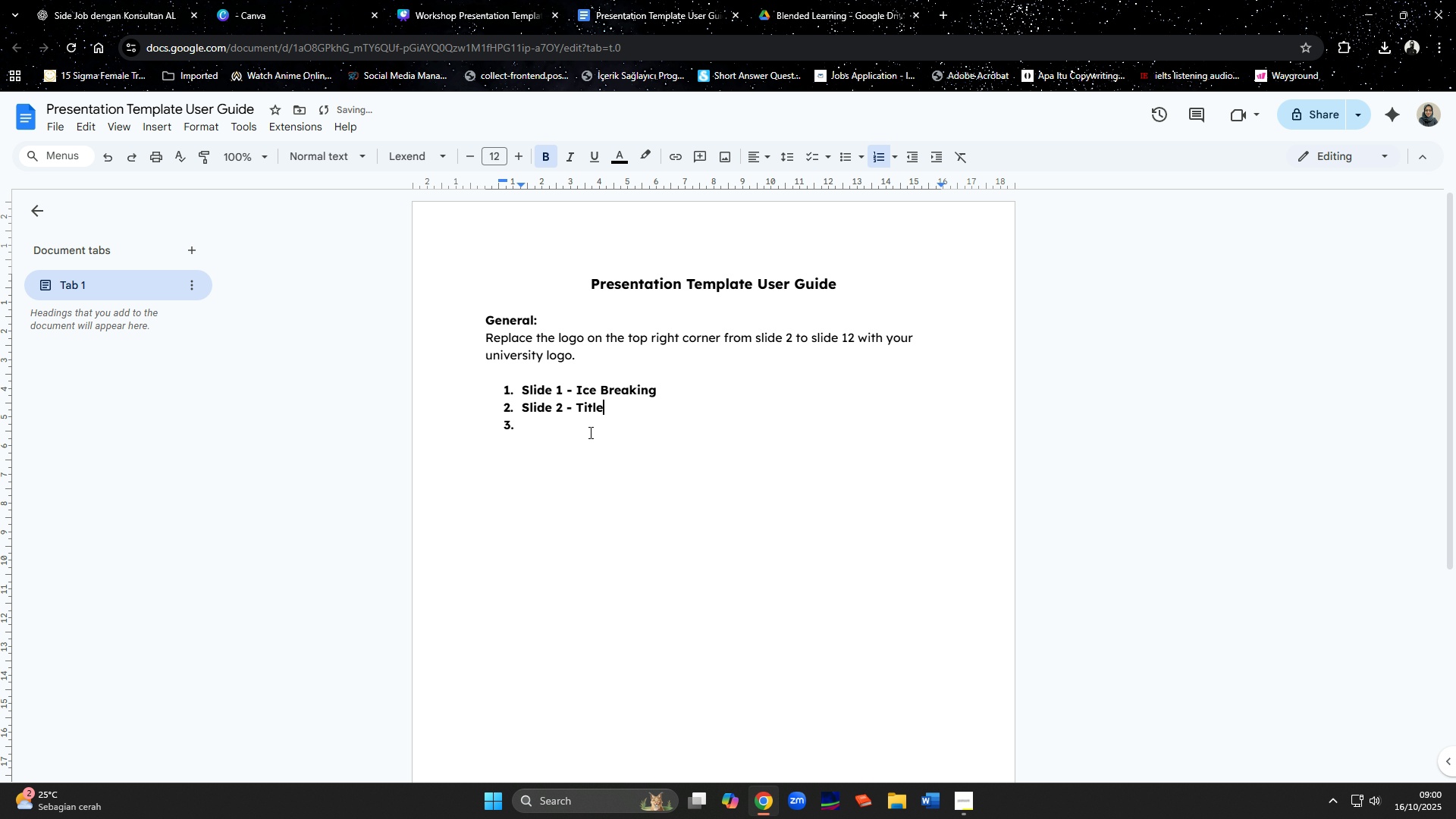 
left_click([589, 432])
 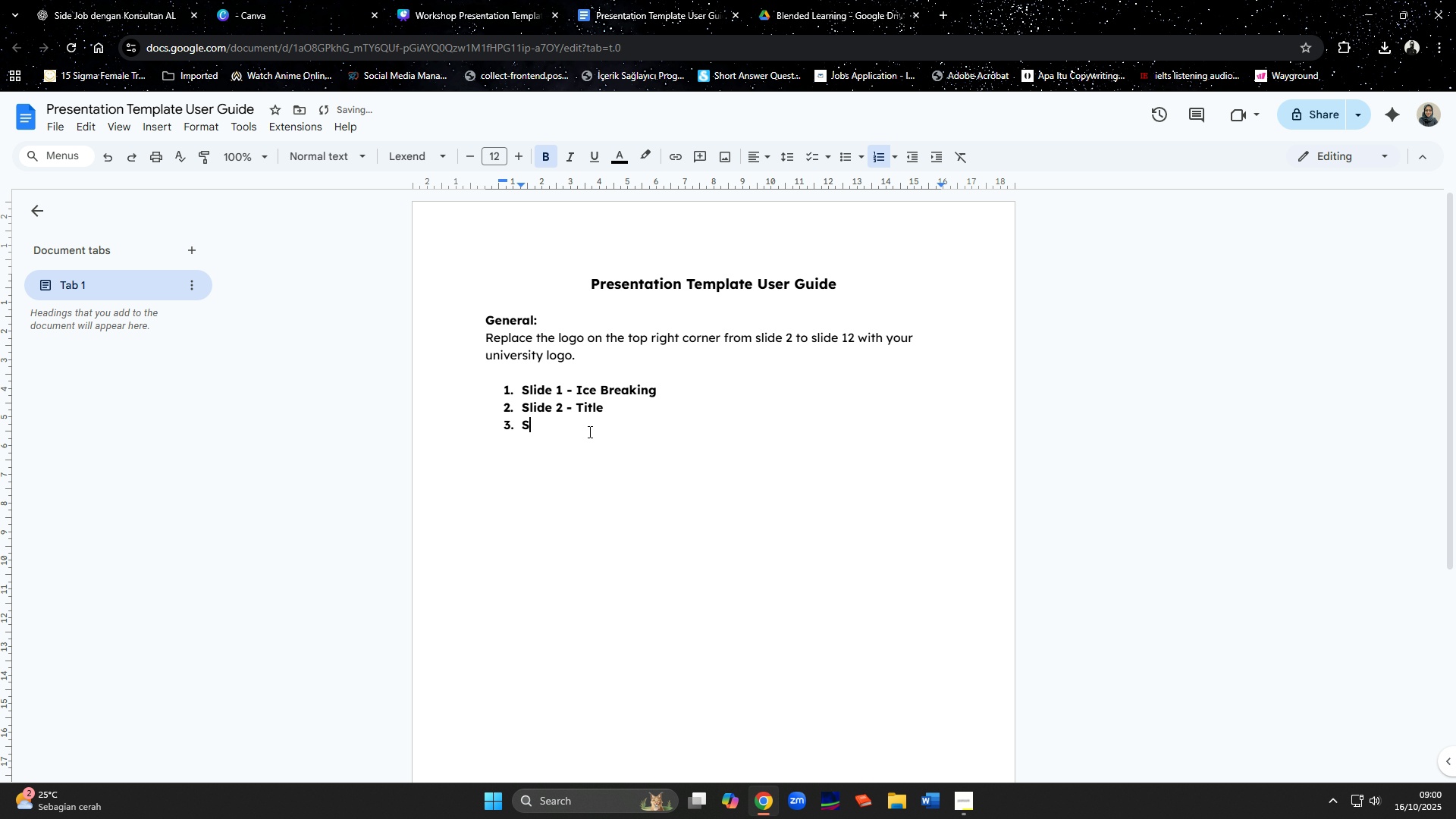 
type(Slide 3 - Agenda)
 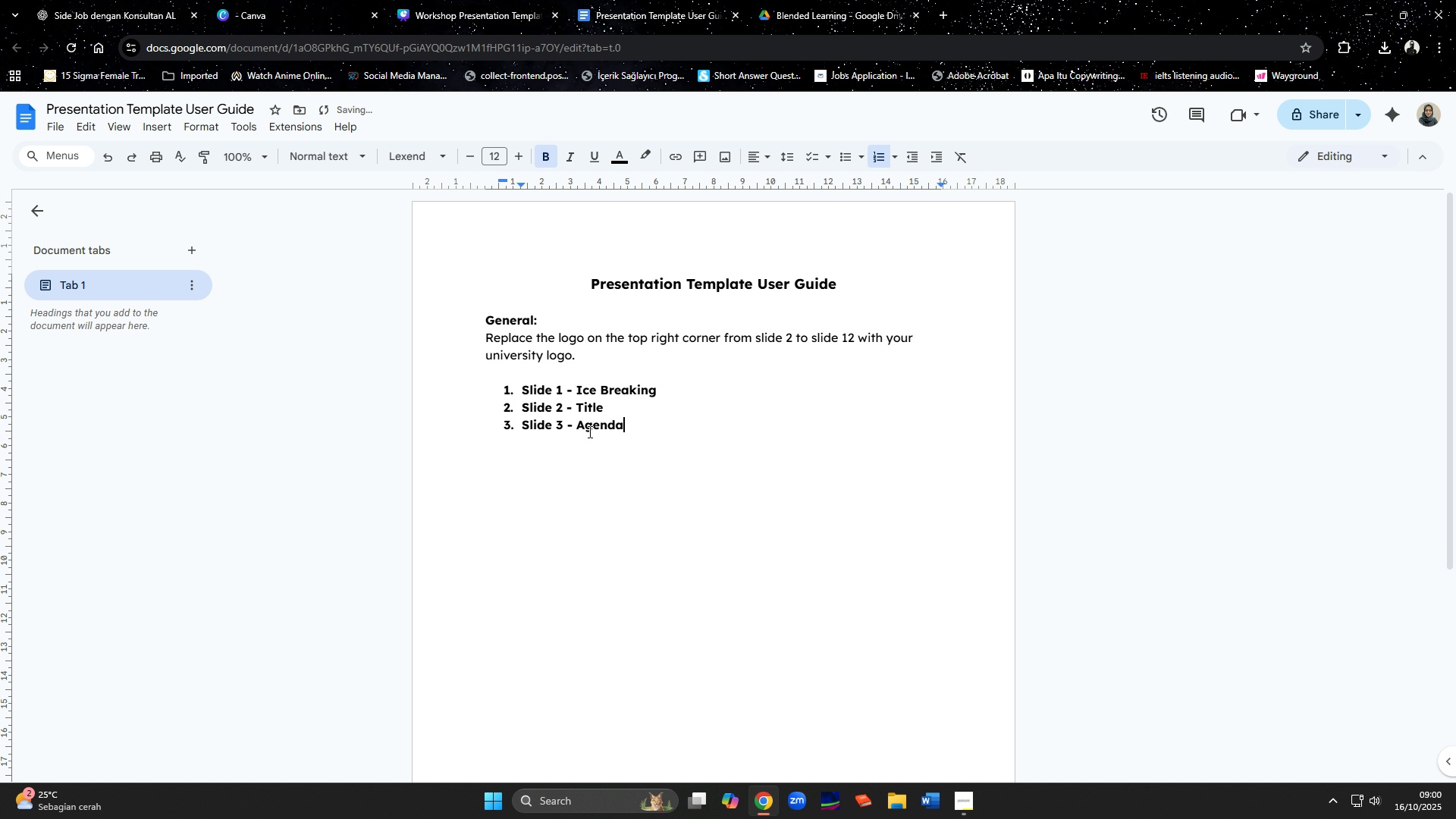 
key(Enter)
 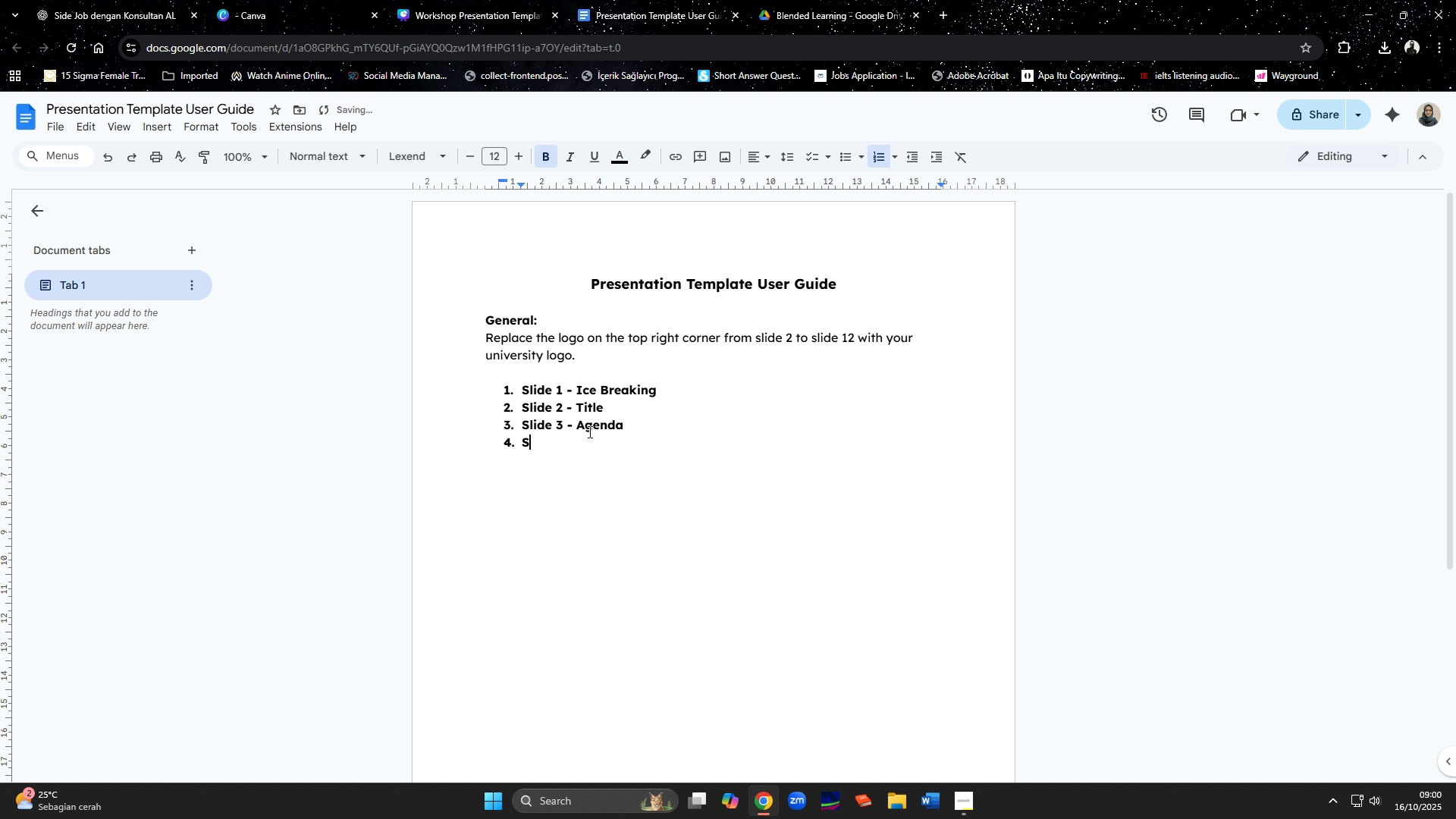 
type(Slide 4 0)
key(Backspace)
type(- What is)
key(Backspace)
type(s Bel)
key(Backspace)
key(Backspace)
type(lended Learning?)
 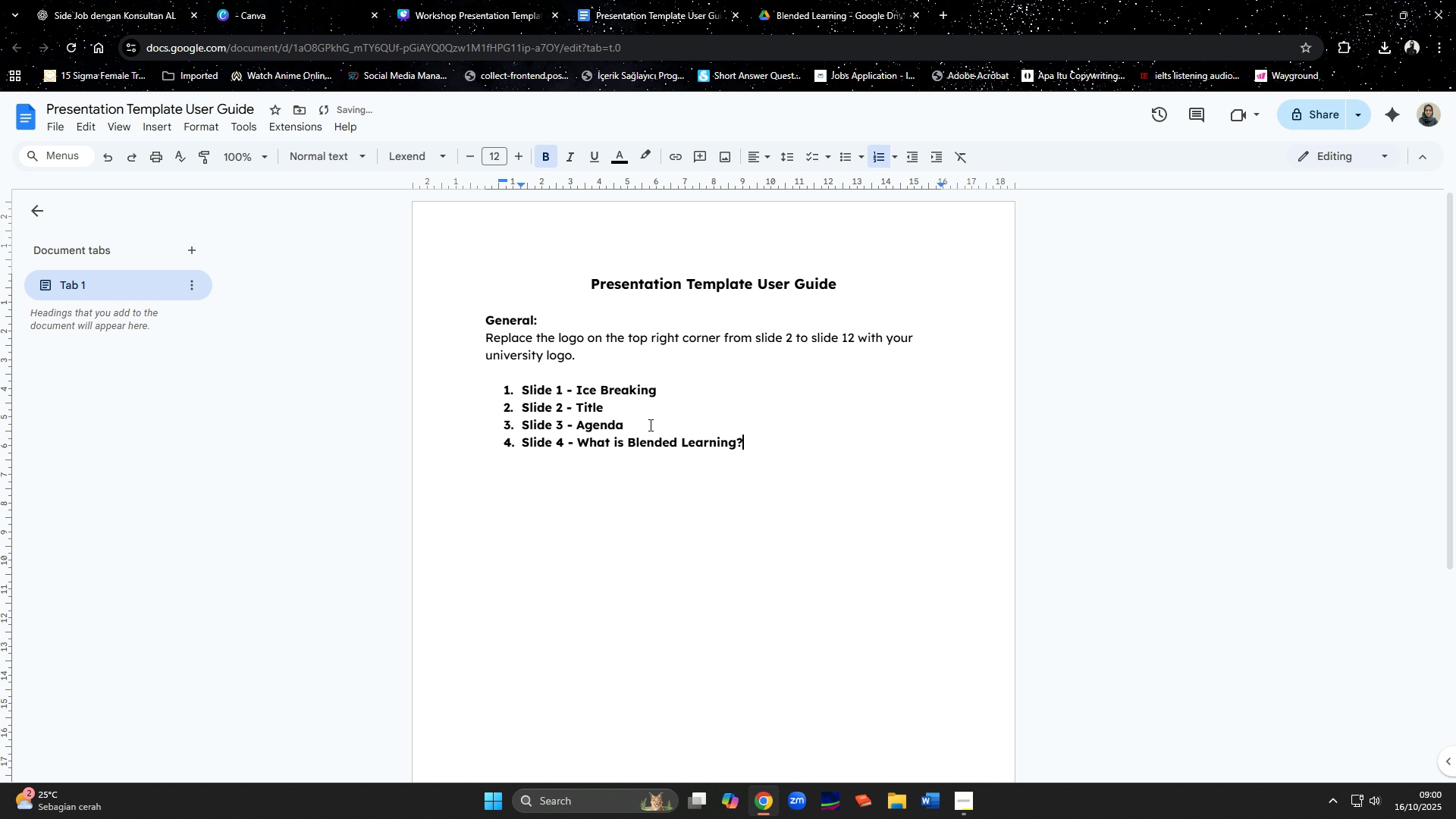 
left_click([463, 702])
 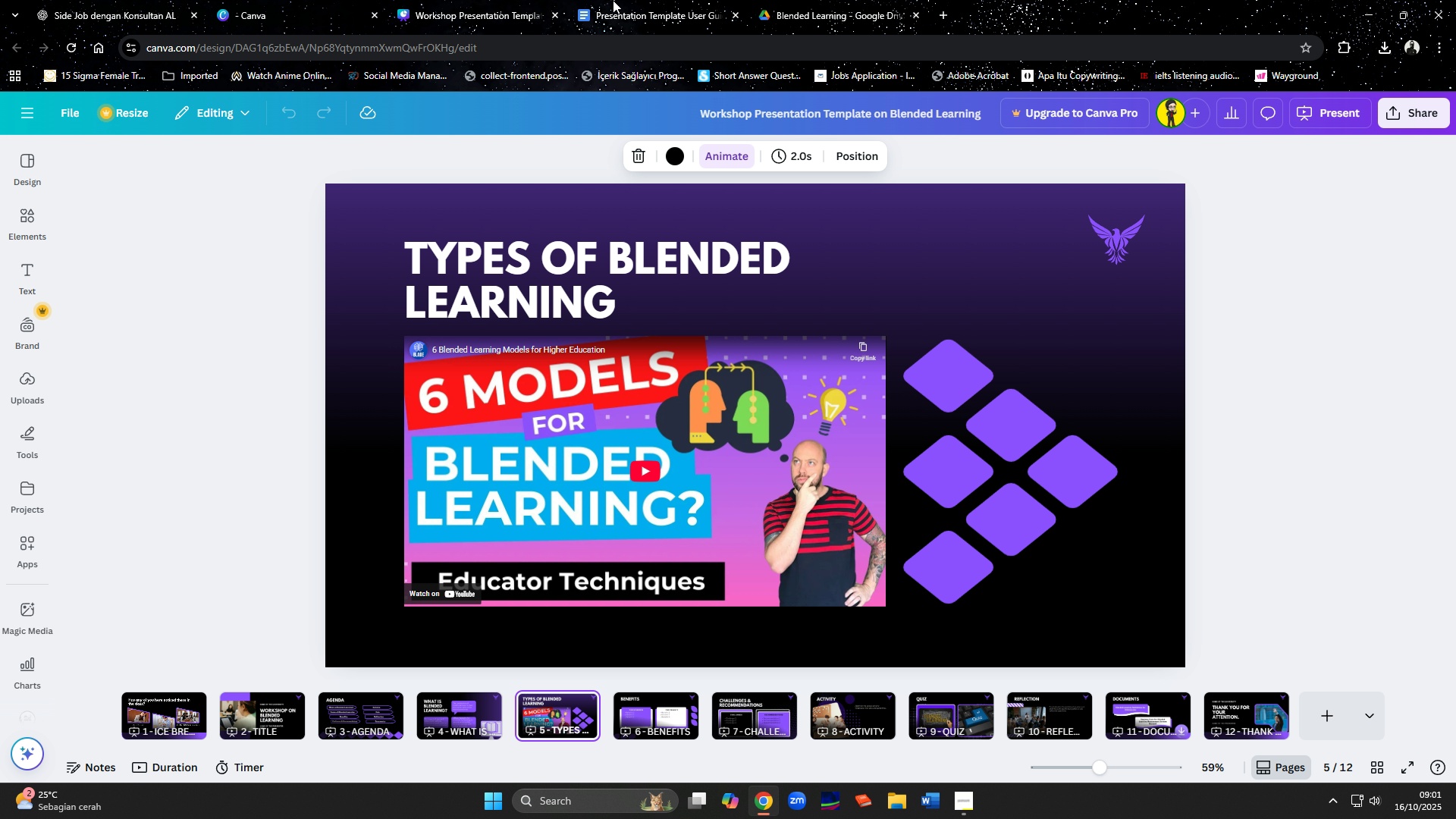 
wait(7.45)
 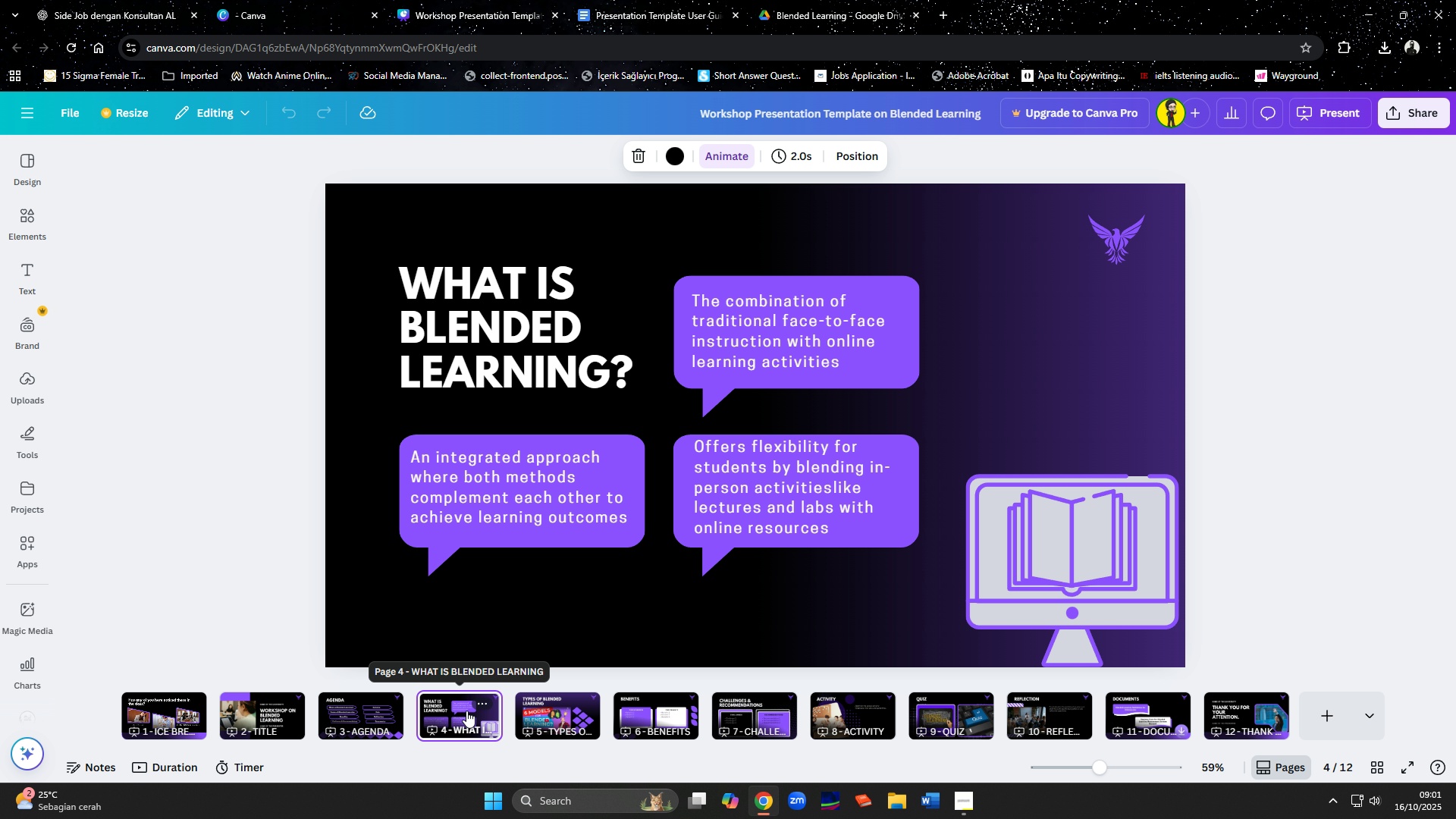 
left_click([807, 8])
 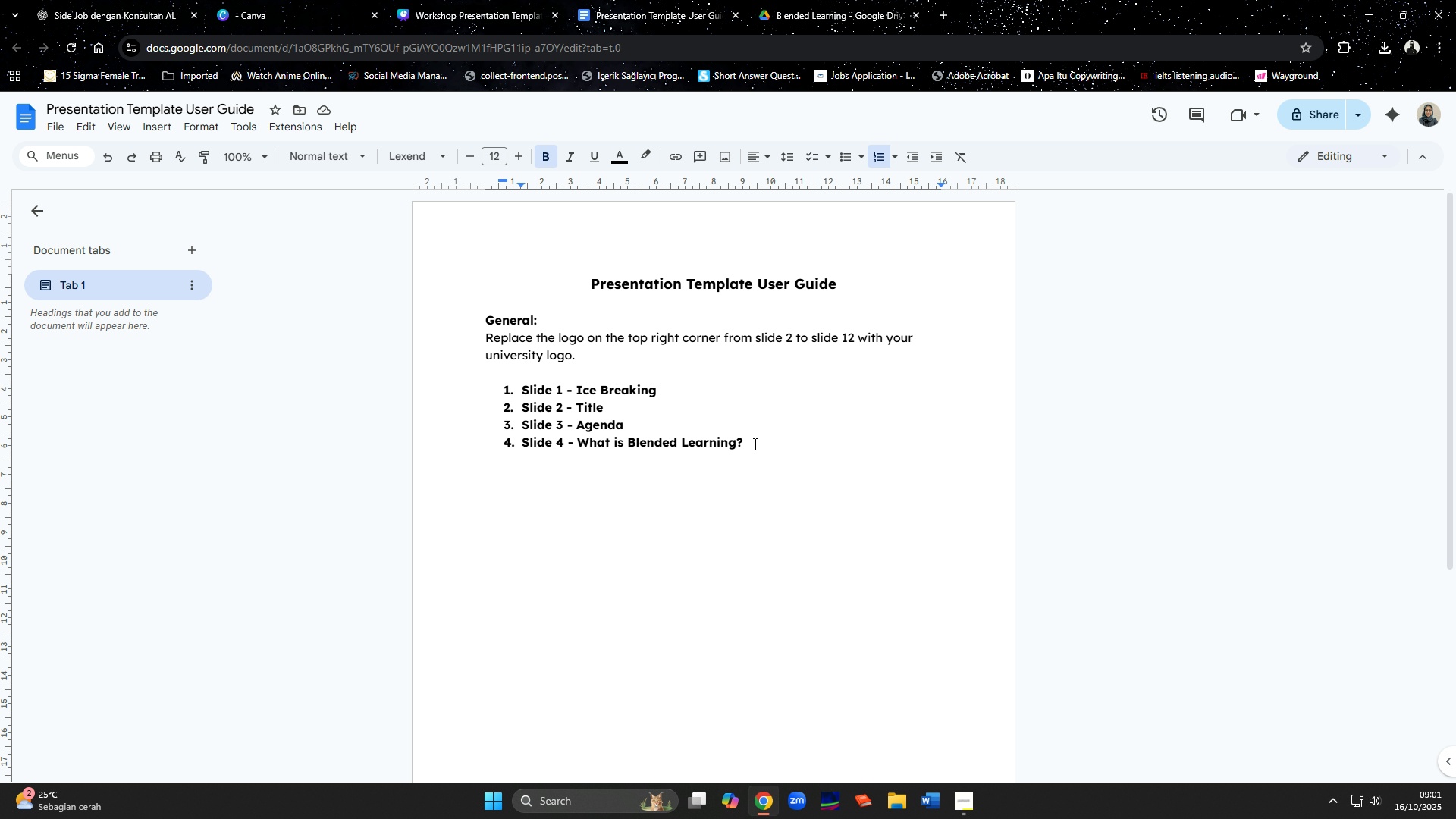 
key(Enter)
 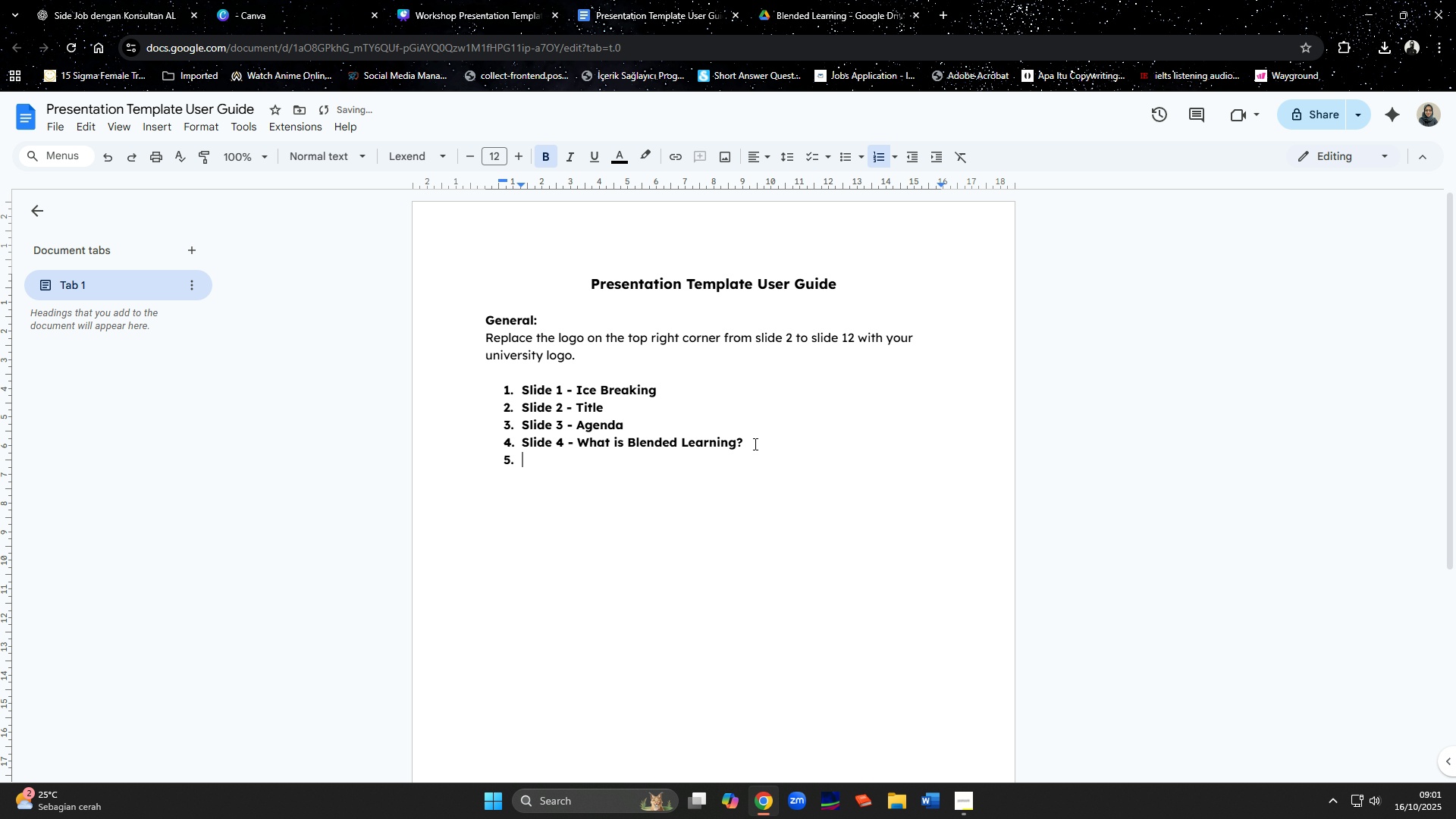 
type(Types )
key(Backspace)
key(Backspace)
key(Backspace)
key(Backspace)
key(Backspace)
key(Backspace)
type(Slide 5 - Types of Blended Learning)
 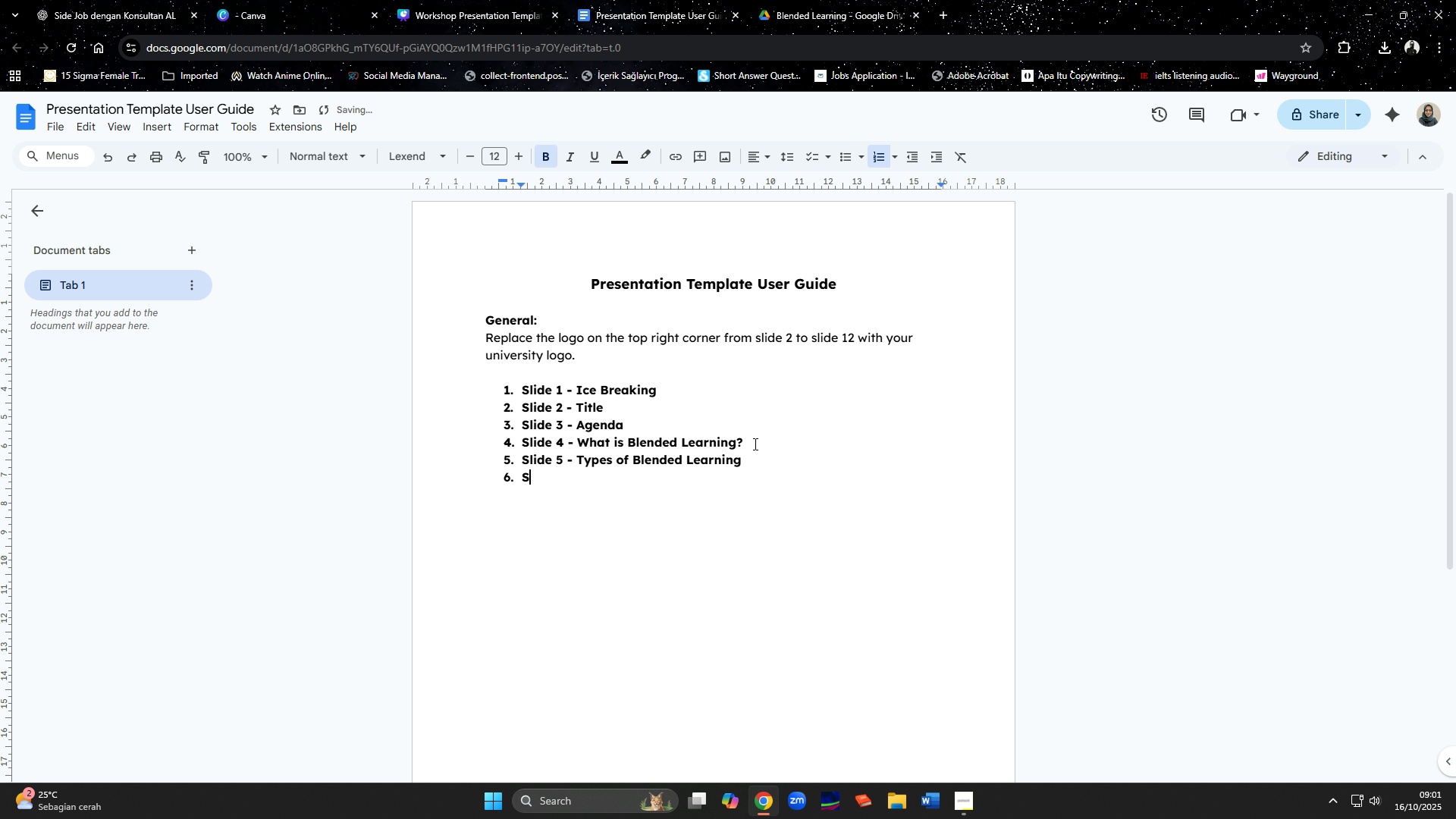 
 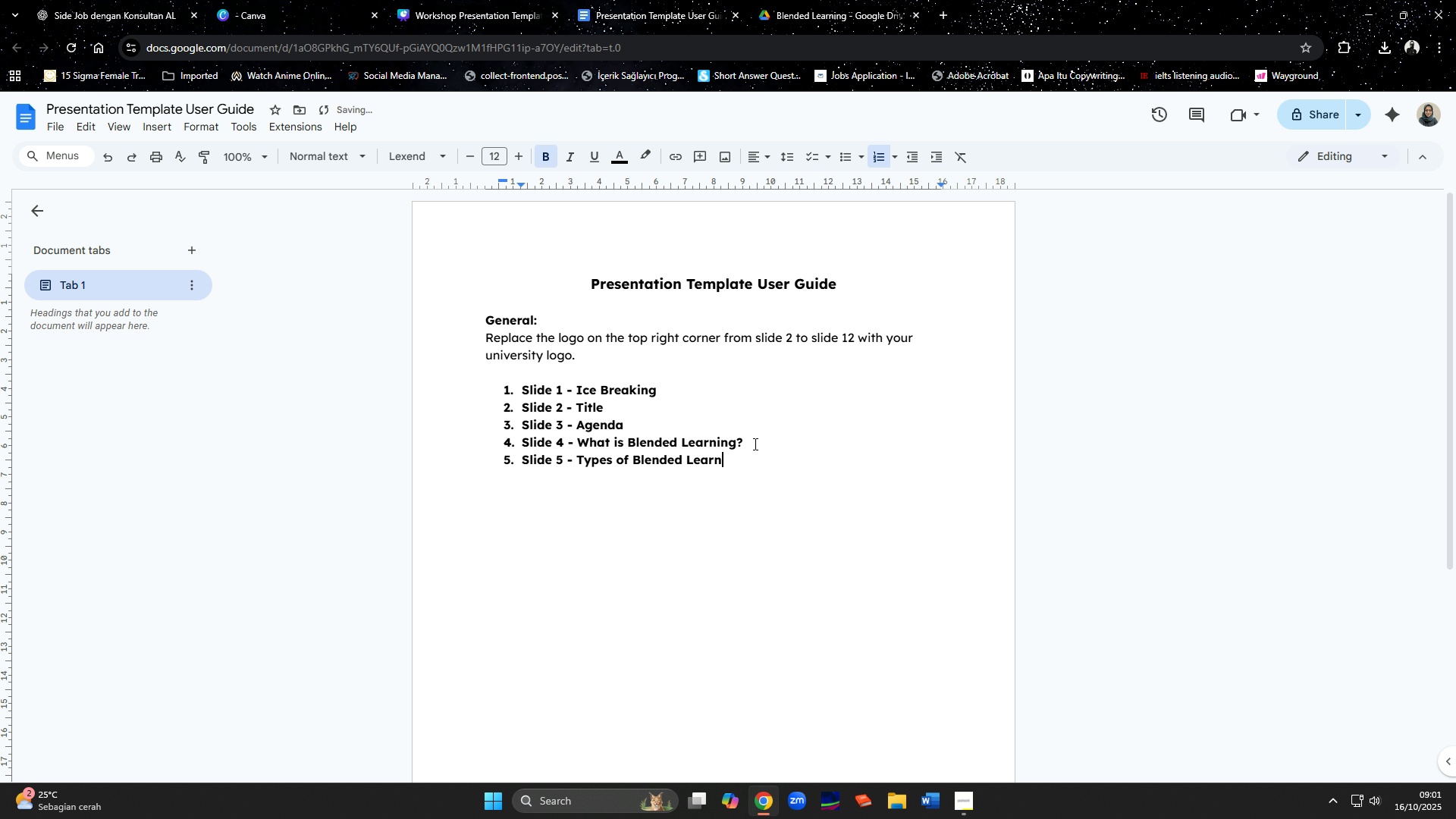 
key(Enter)
 